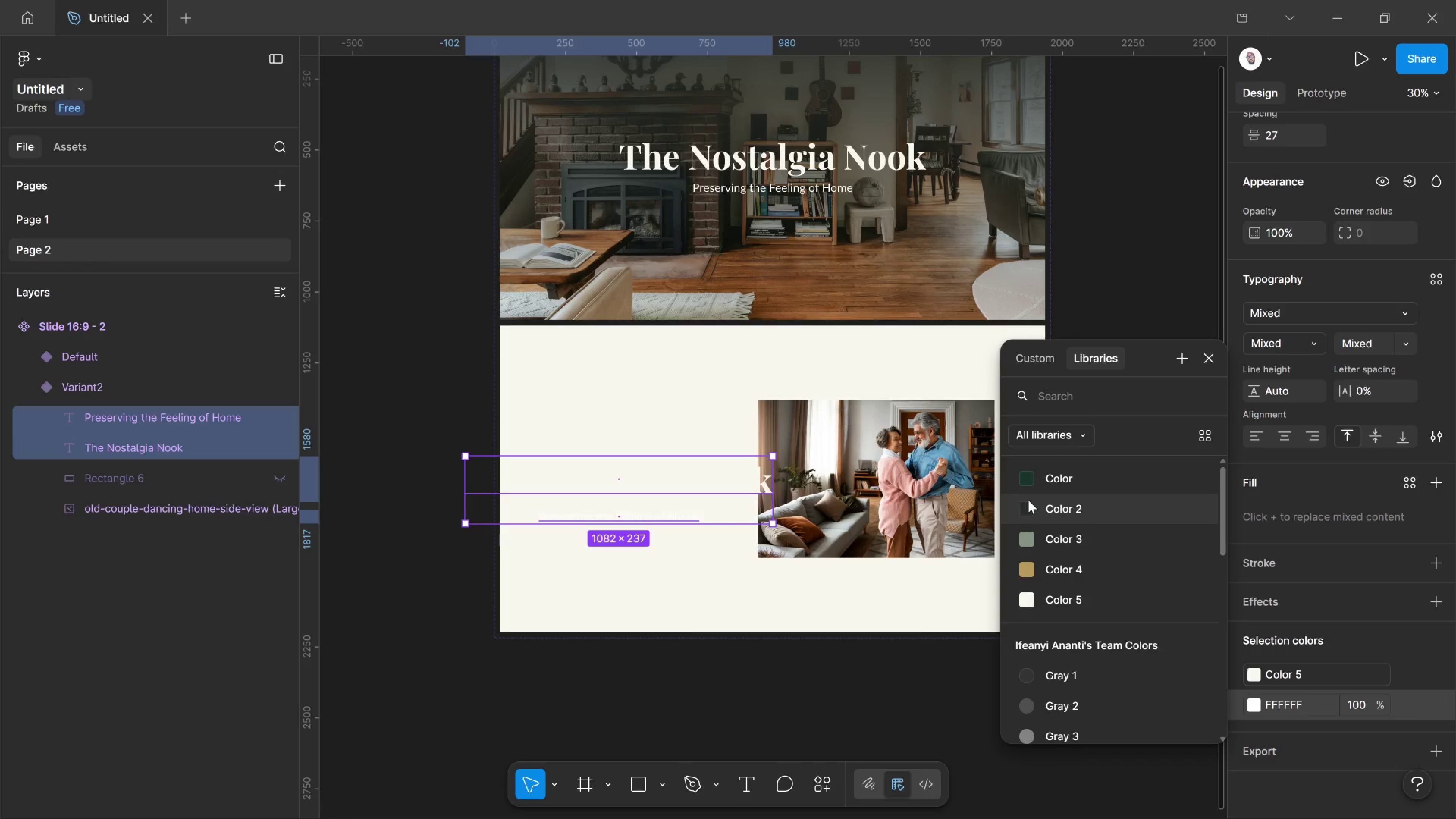 
left_click_drag(start_coordinate=[1028, 500], to_coordinate=[1030, 502])
 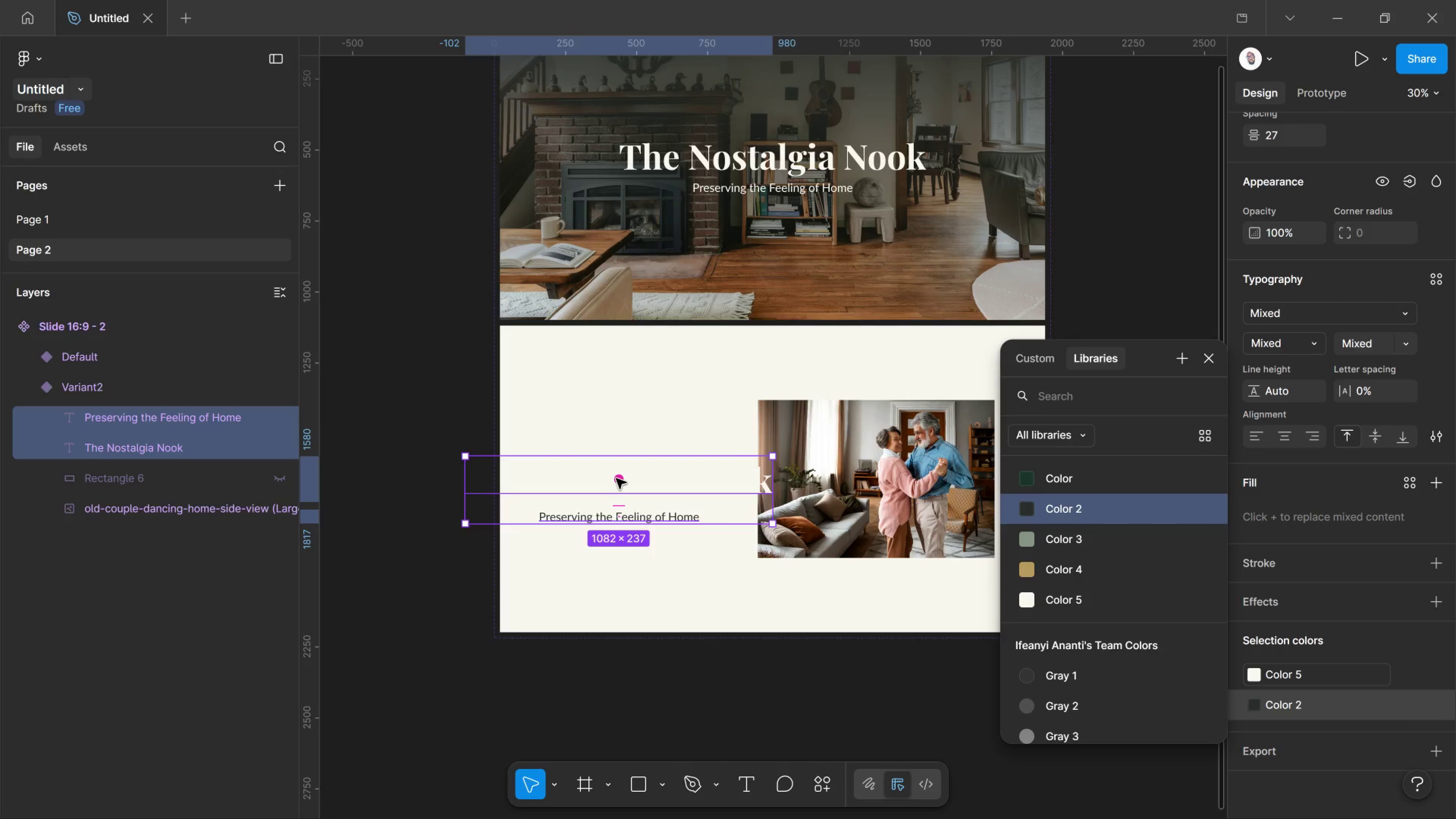 
left_click([616, 479])
 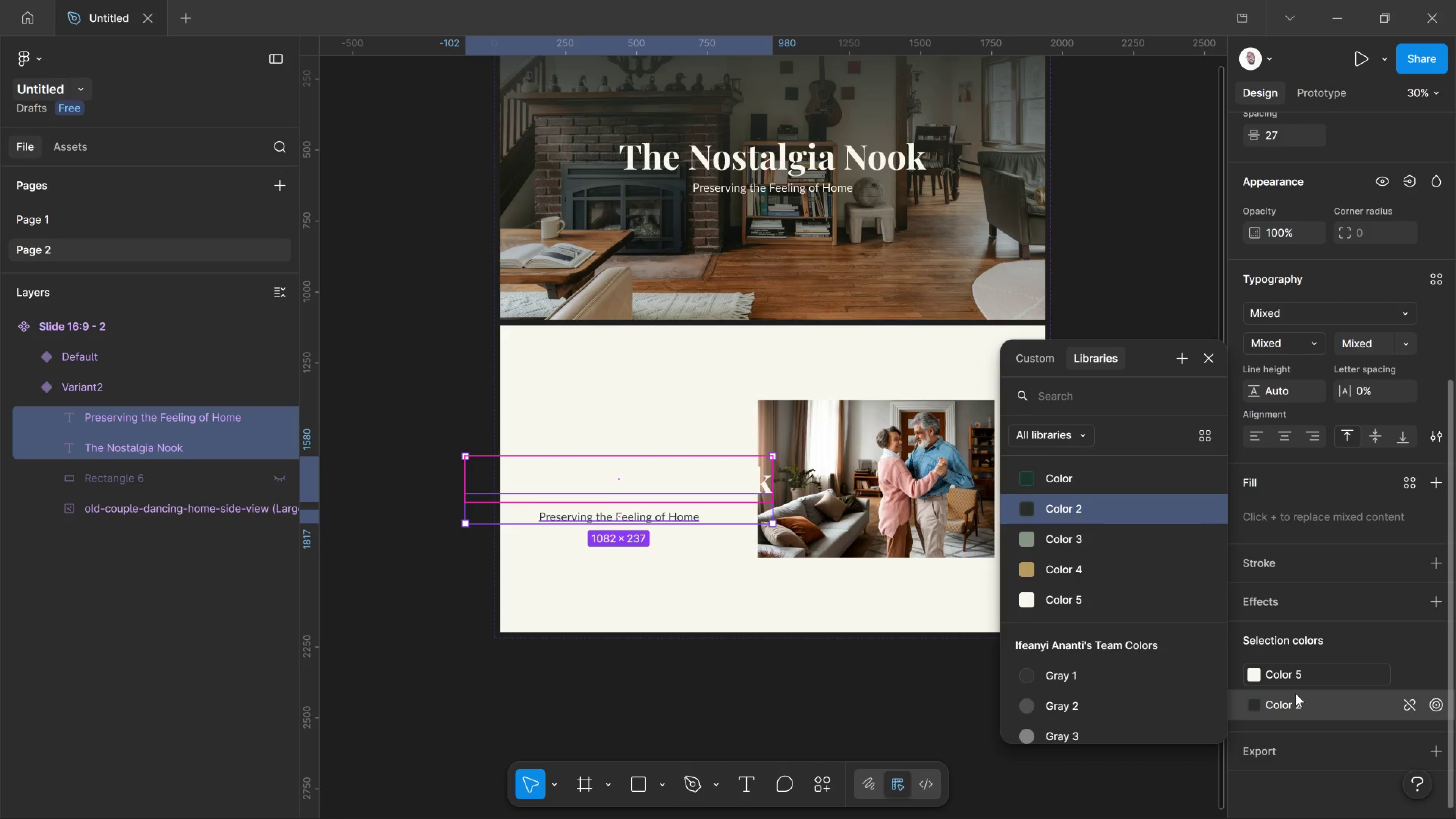 
wait(5.02)
 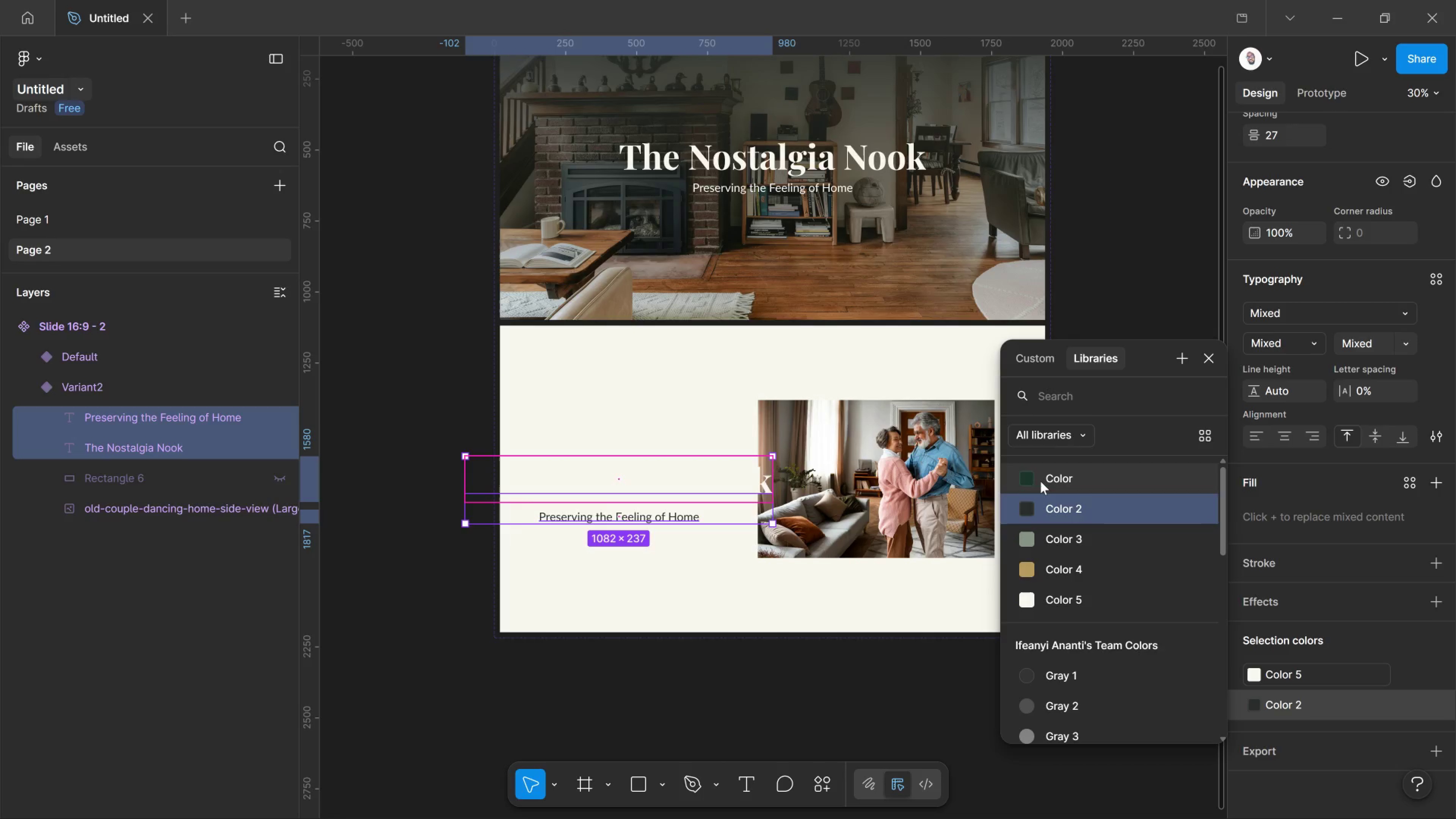 
left_click([1313, 674])
 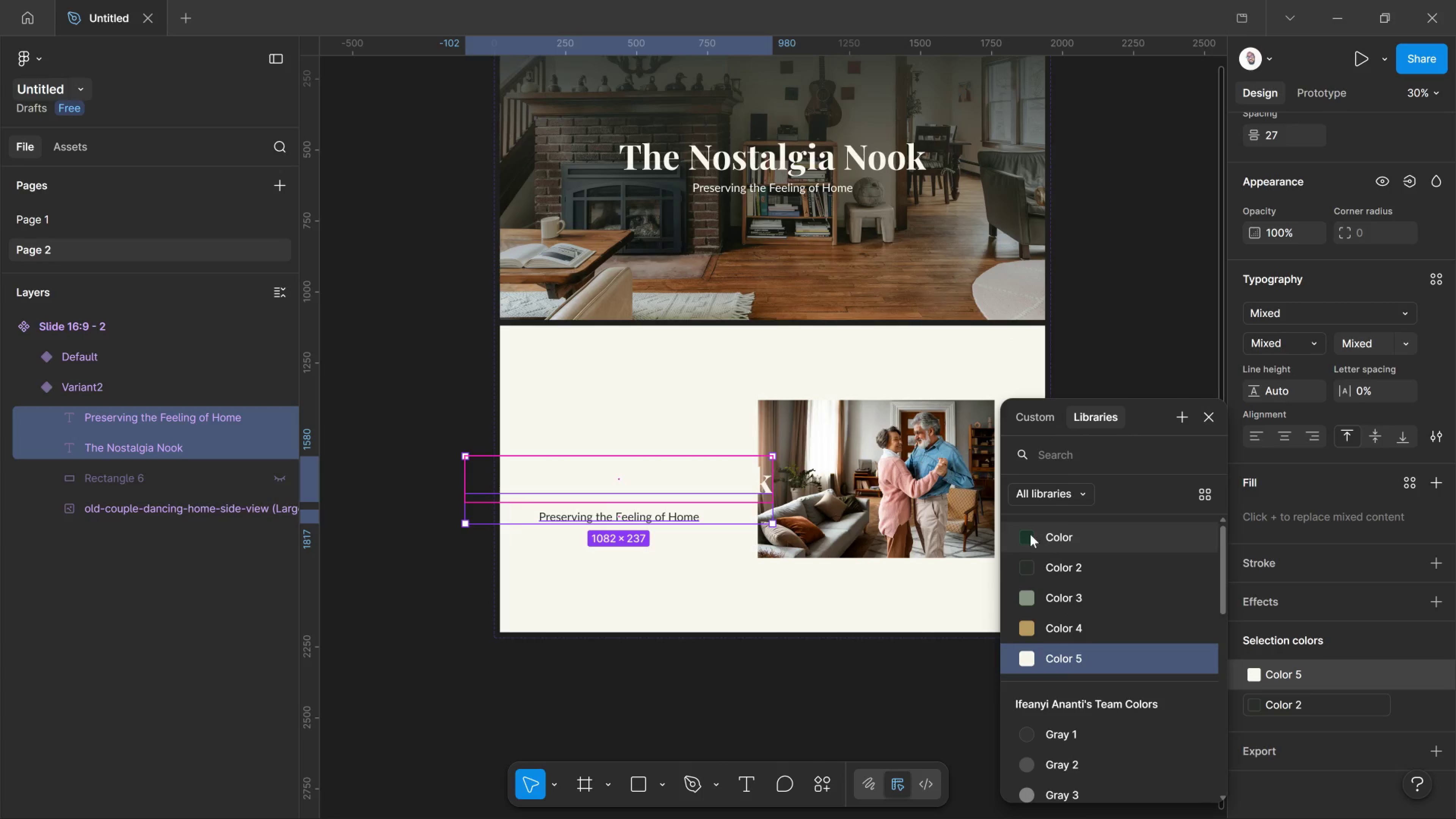 
left_click([1030, 534])
 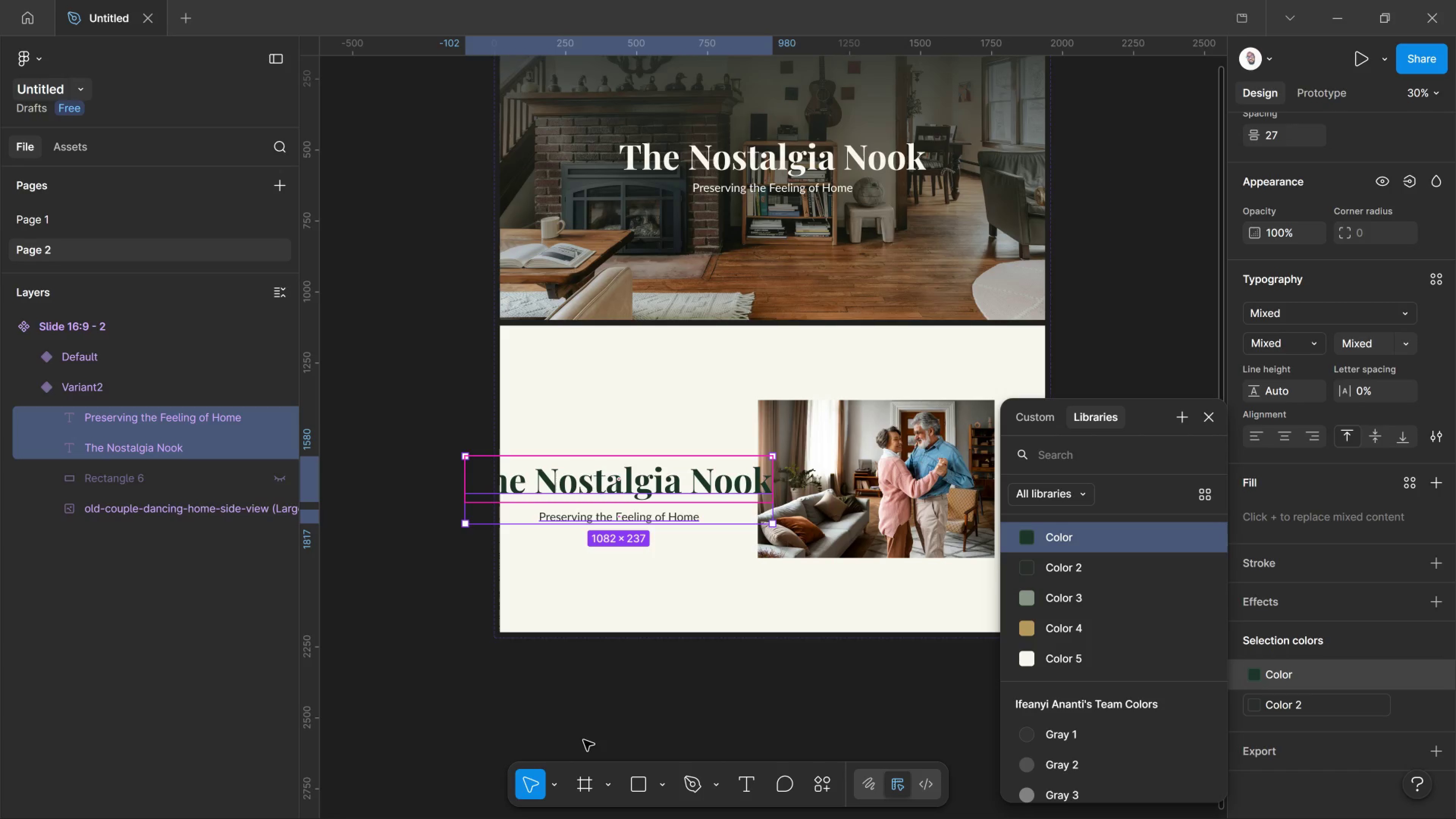 
wait(11.47)
 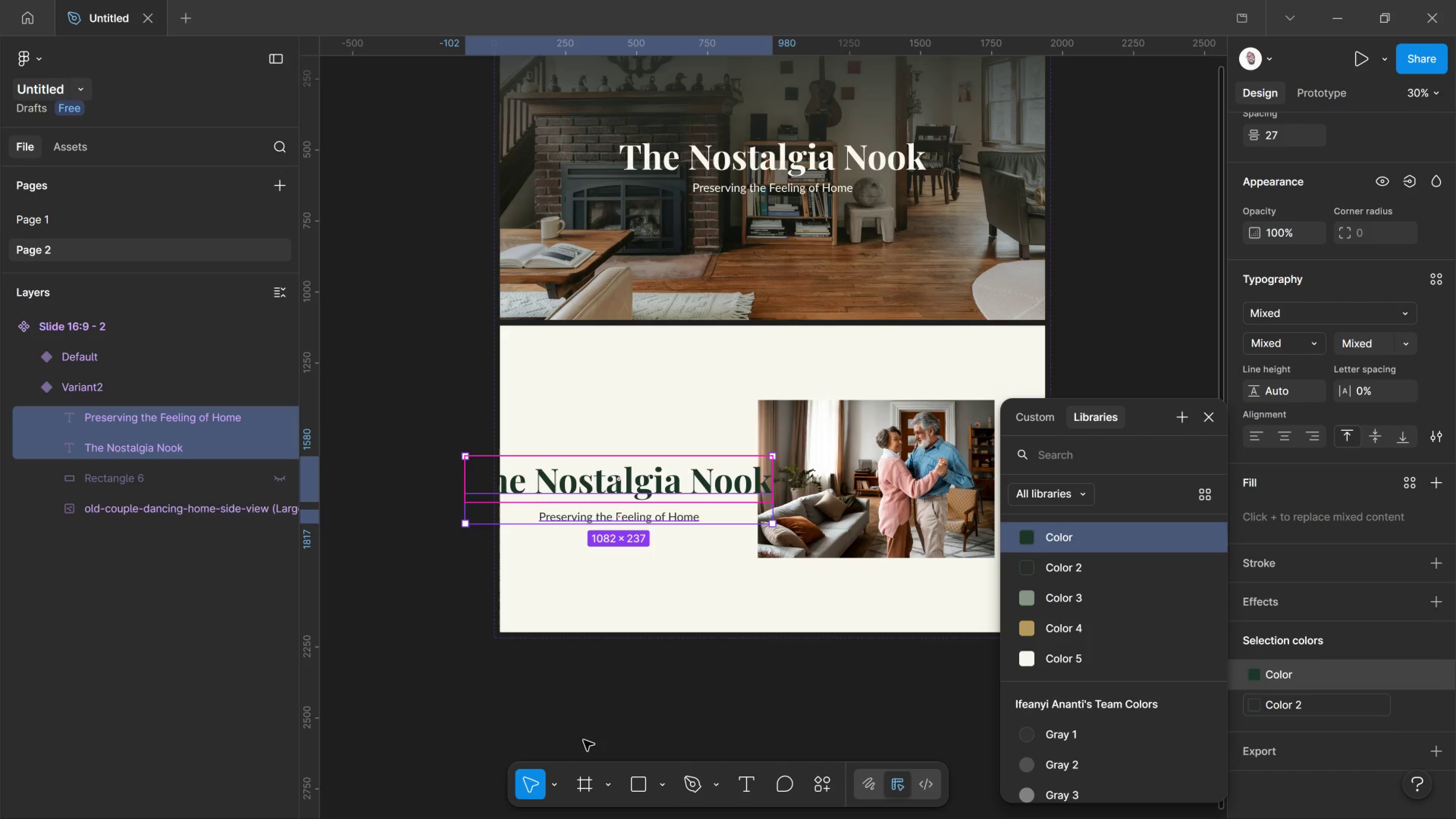 
left_click_drag(start_coordinate=[731, 476], to_coordinate=[733, 478])
 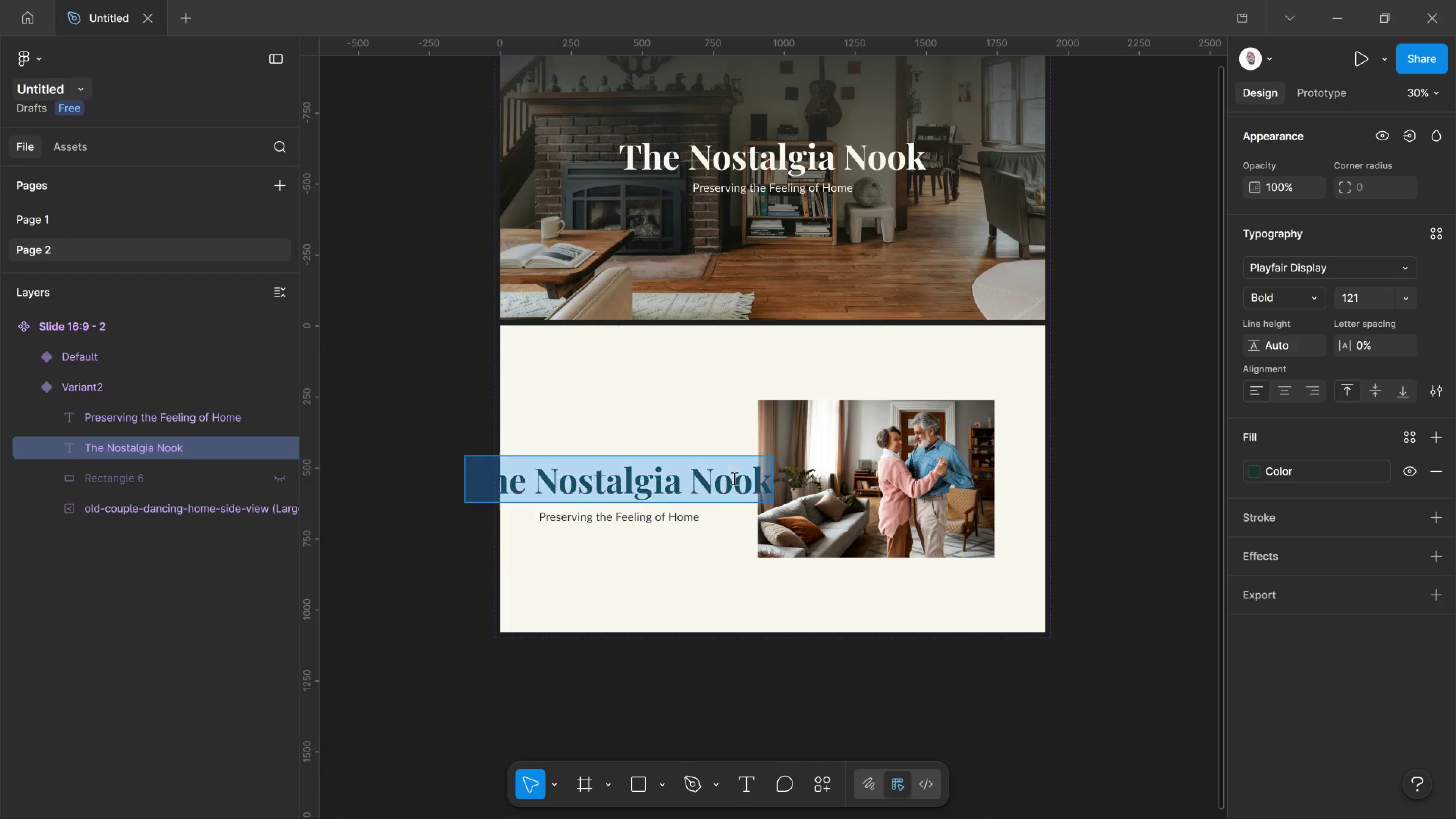 
double_click([733, 478])
 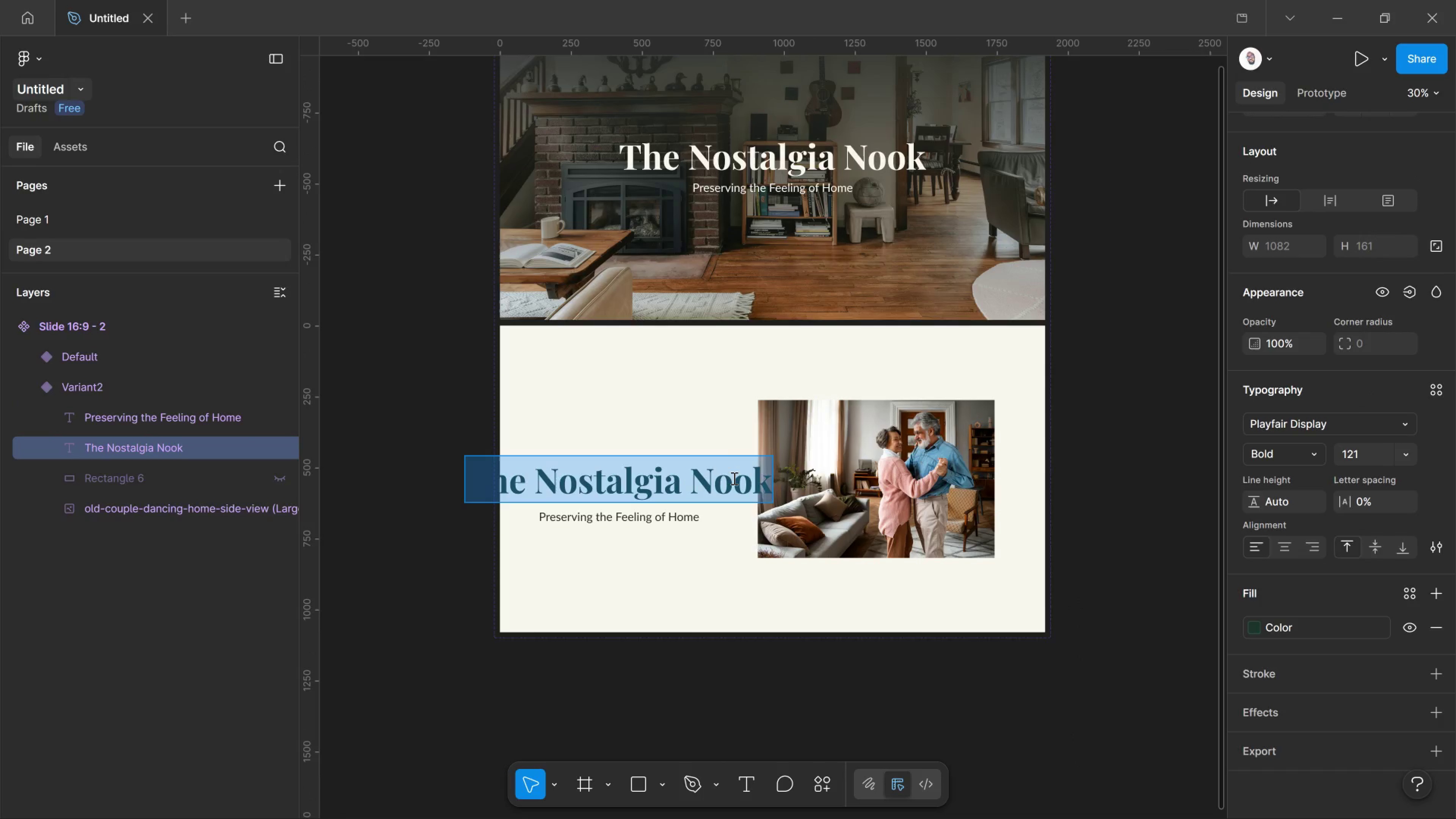 
wait(5.07)
 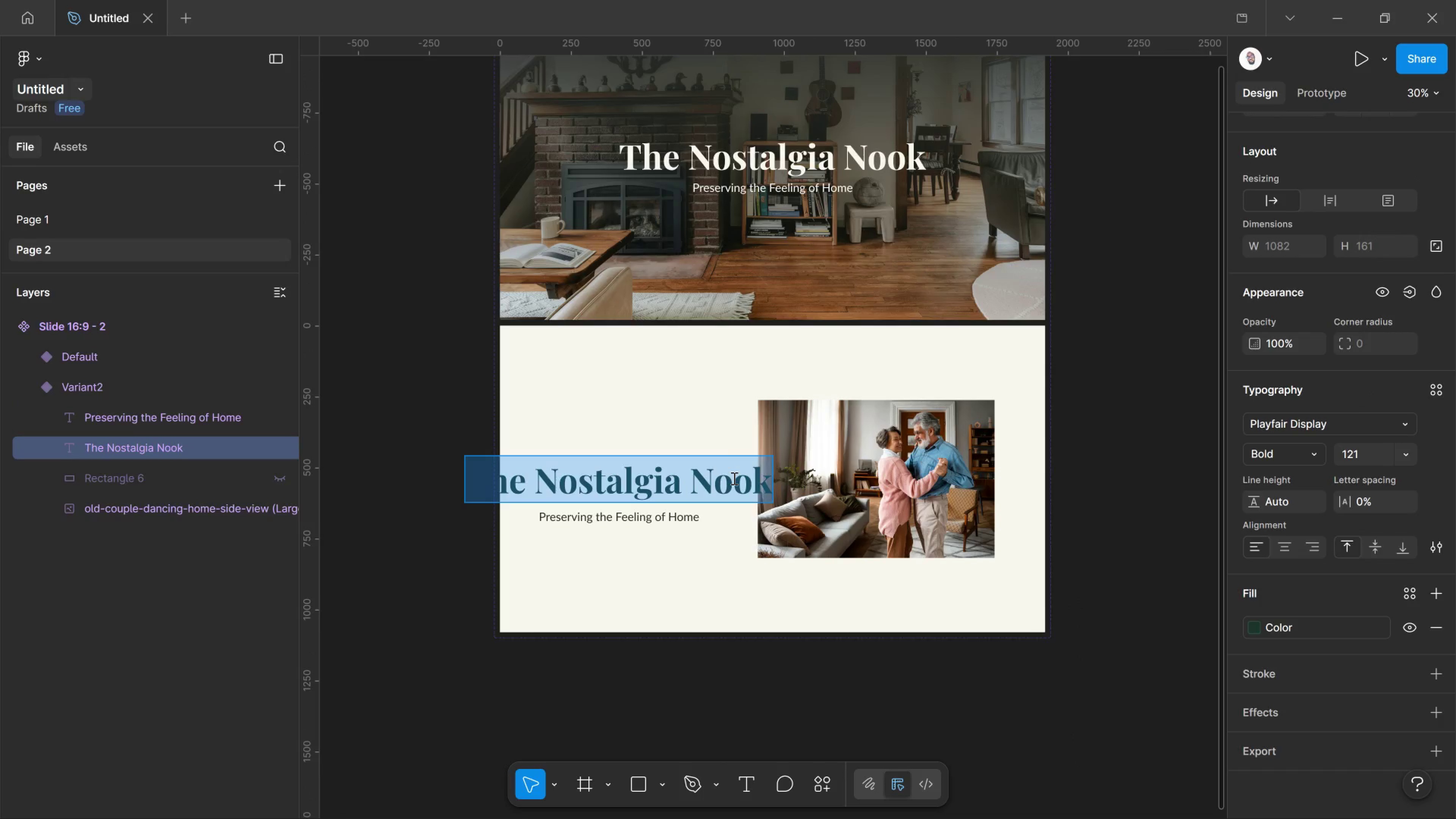 
key(CapsLock)
 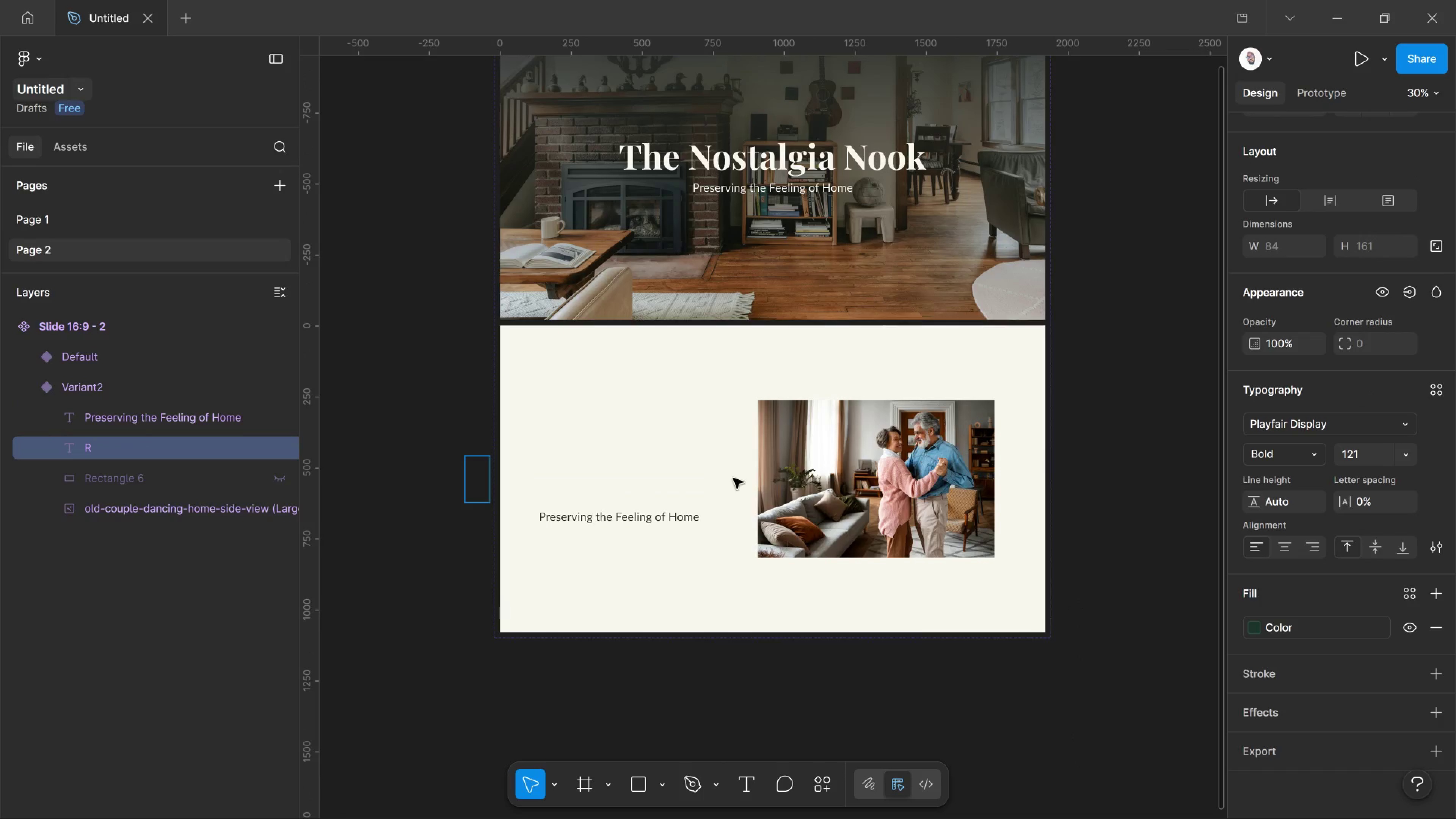 
key(R)
 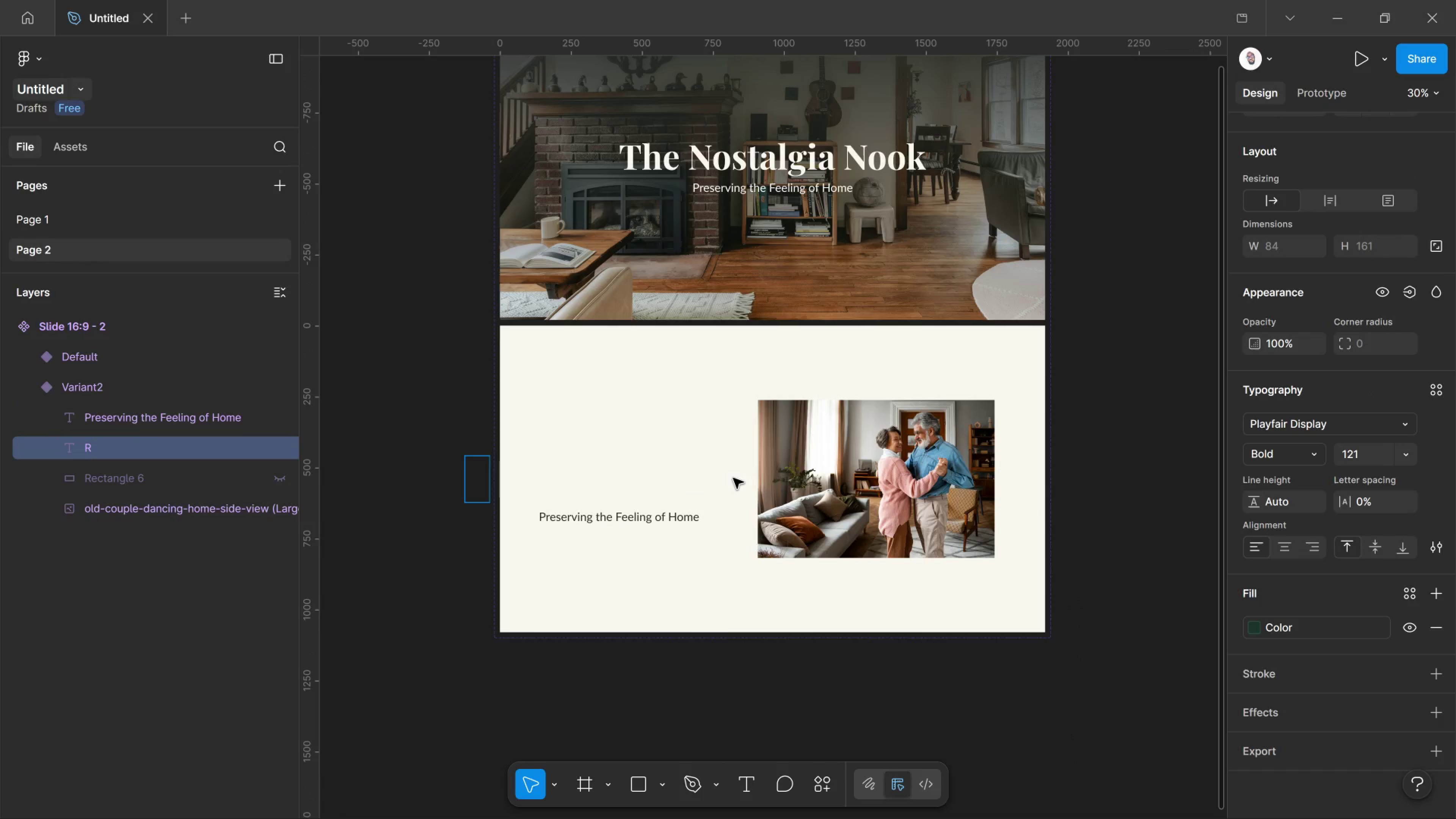 
key(CapsLock)
 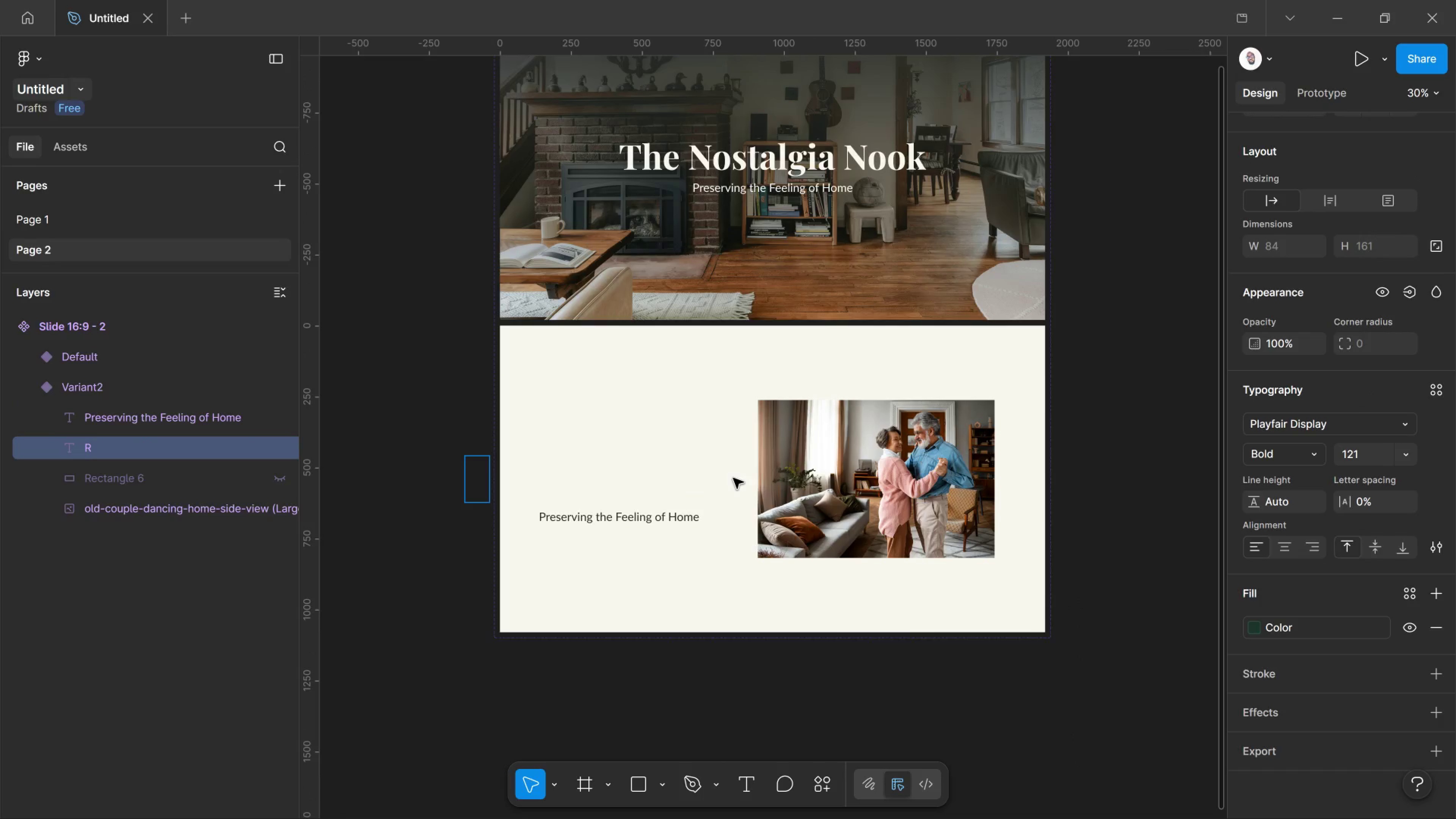 
type(location Stress)
 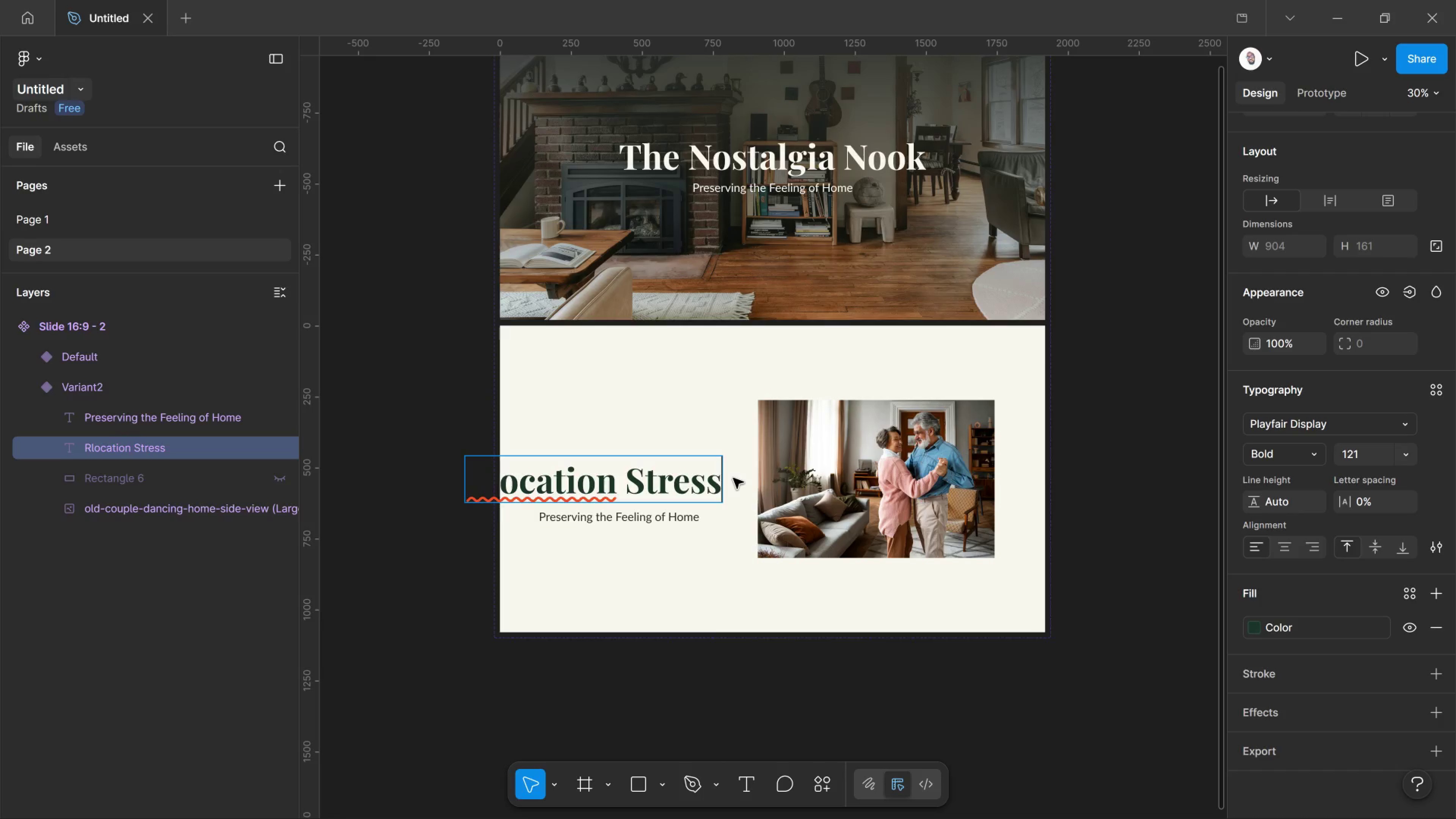 
key(Control+A)
 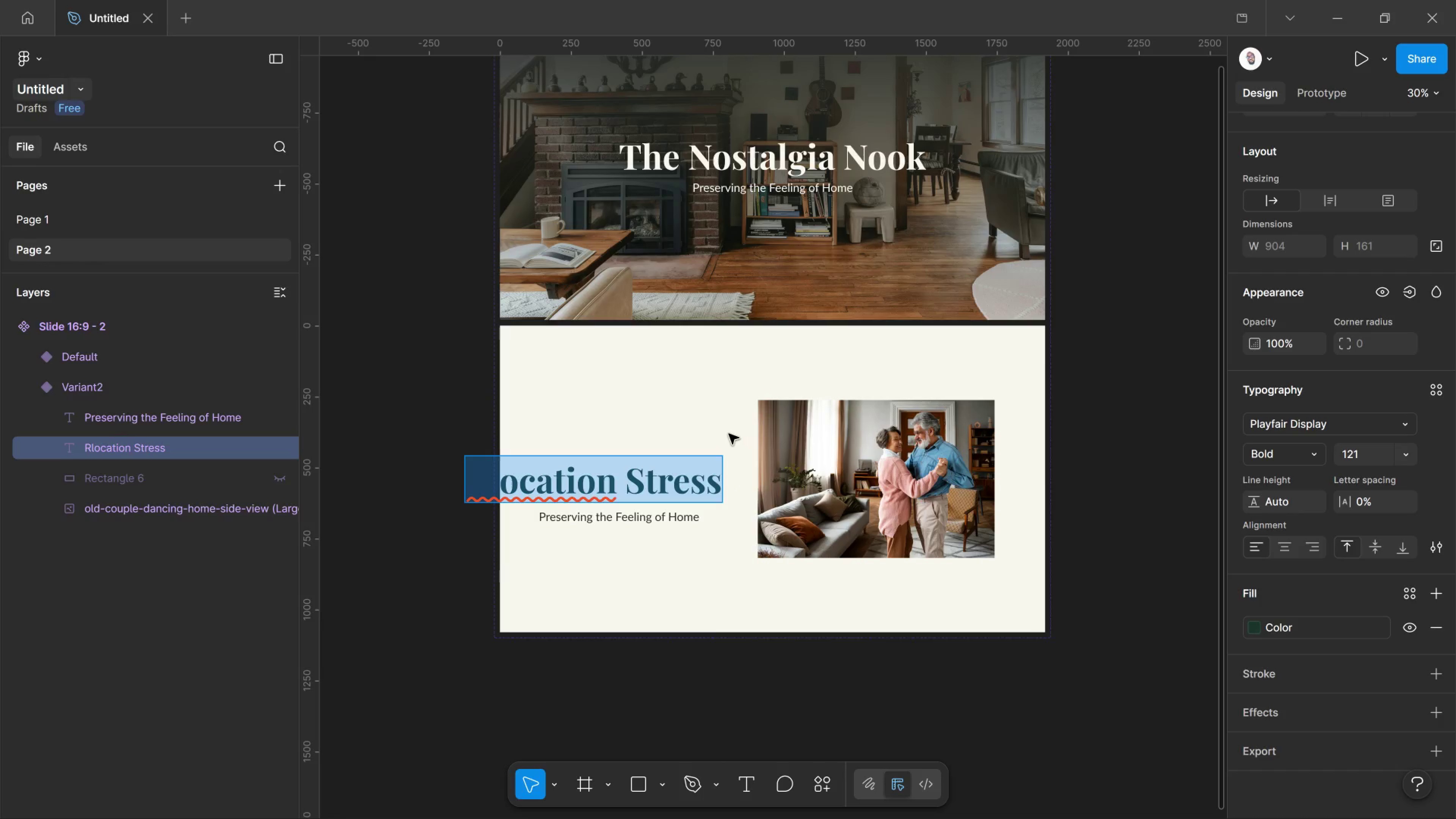 
left_click_drag(start_coordinate=[725, 434], to_coordinate=[725, 436])
 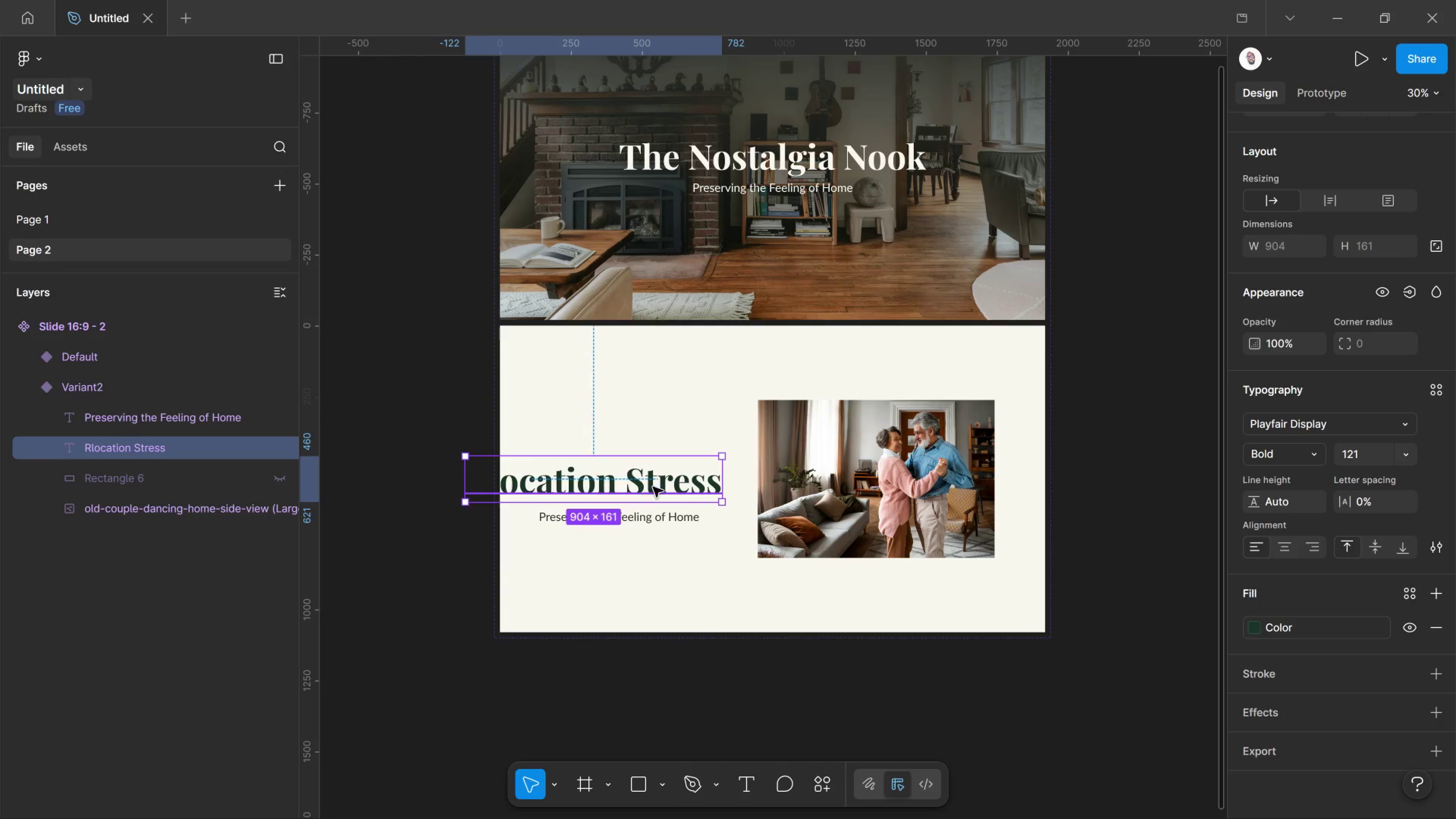 
left_click_drag(start_coordinate=[636, 485], to_coordinate=[713, 462])
 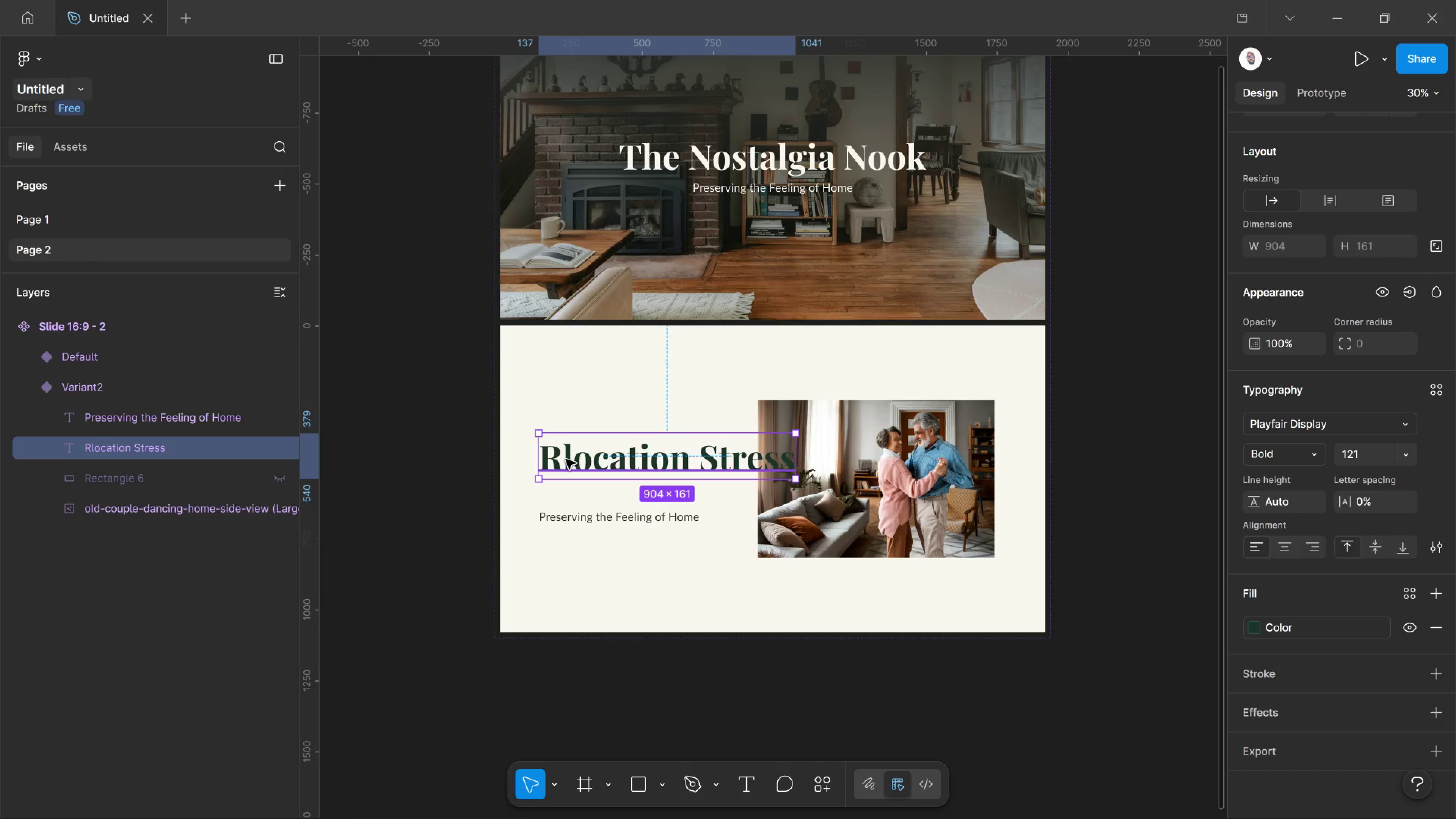 
left_click_drag(start_coordinate=[564, 457], to_coordinate=[566, 459])
 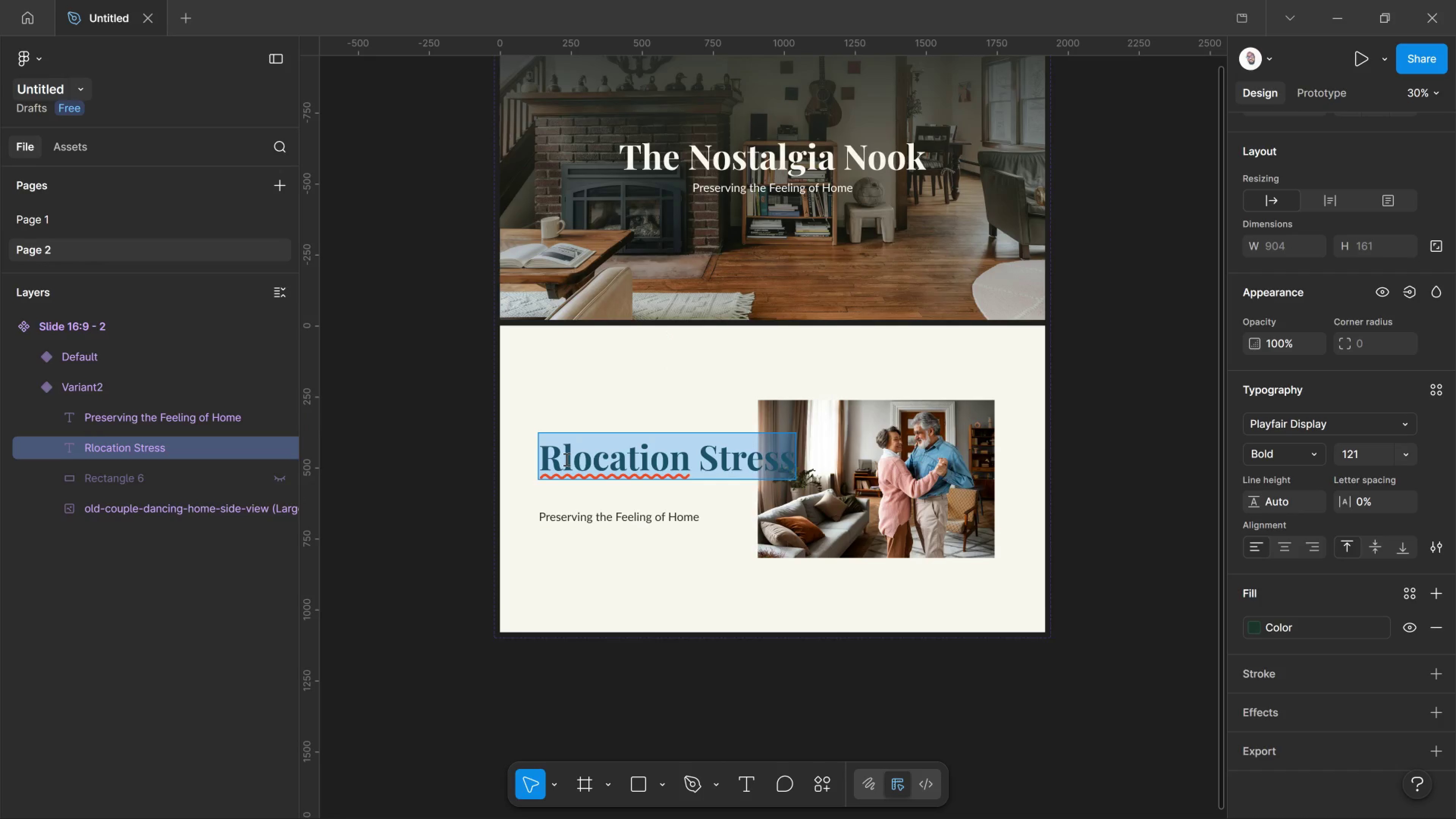 
double_click([566, 459])
 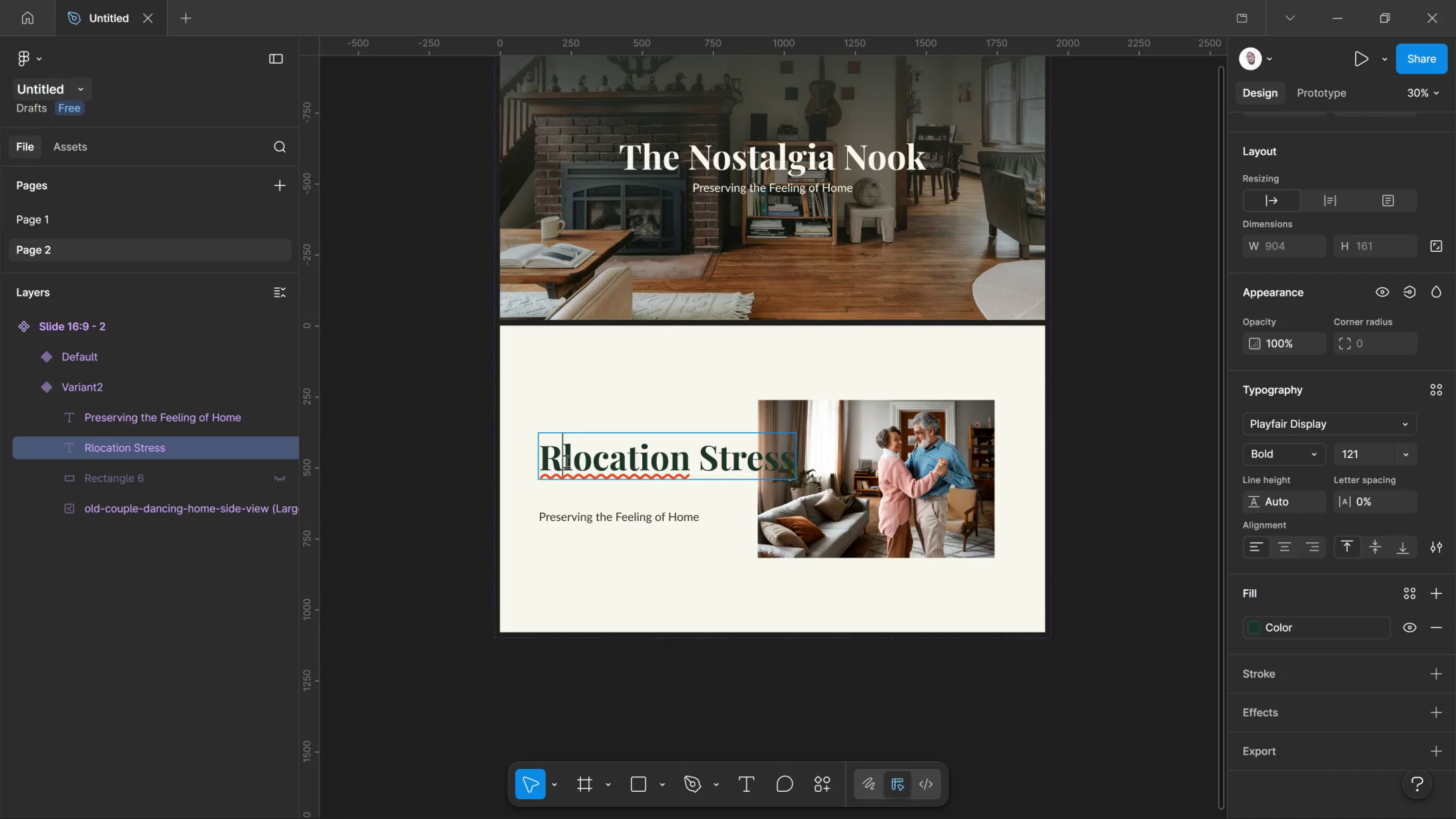 
left_click([566, 461])
 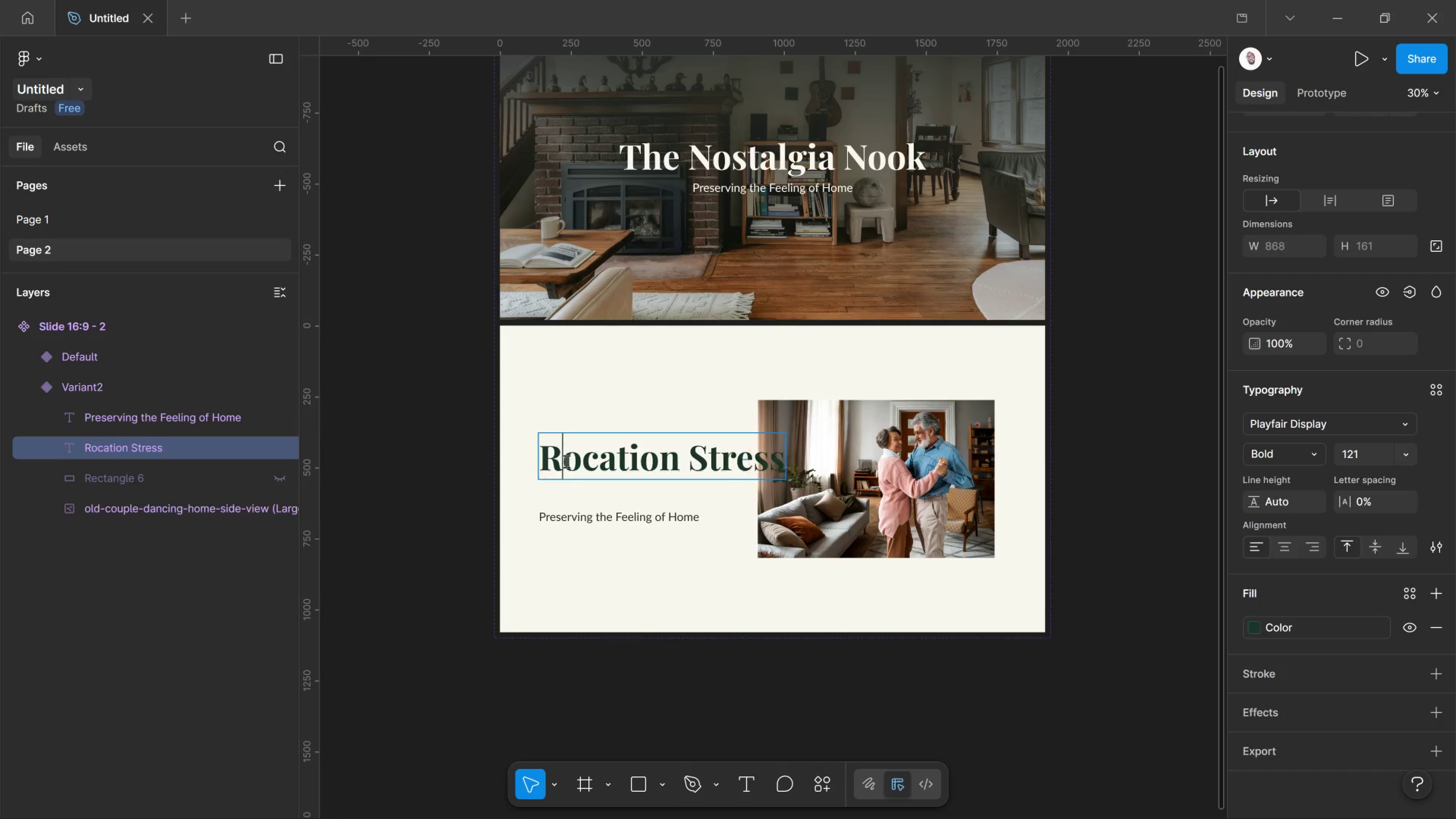 
key(Delete)
 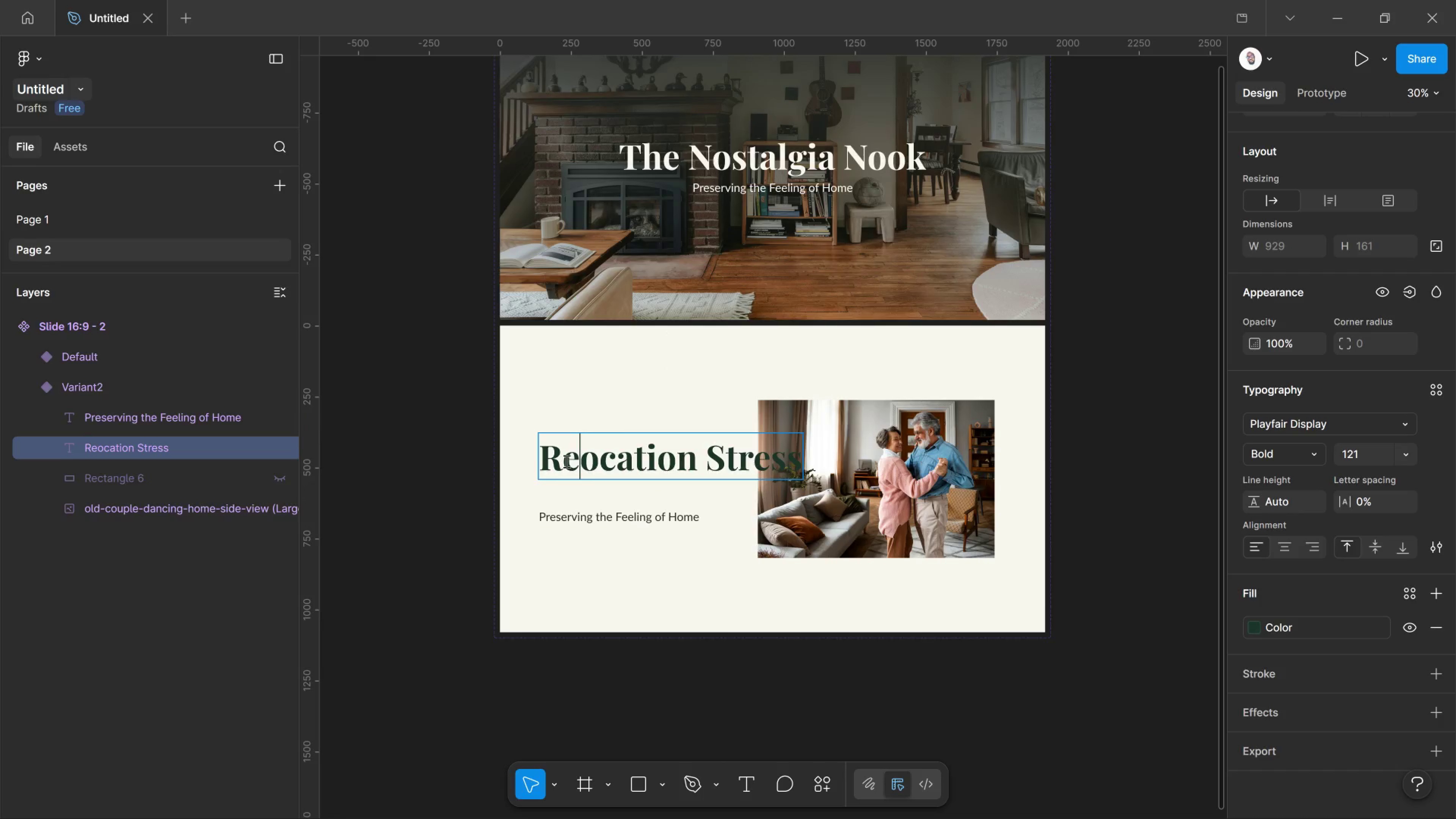 
key(E)
 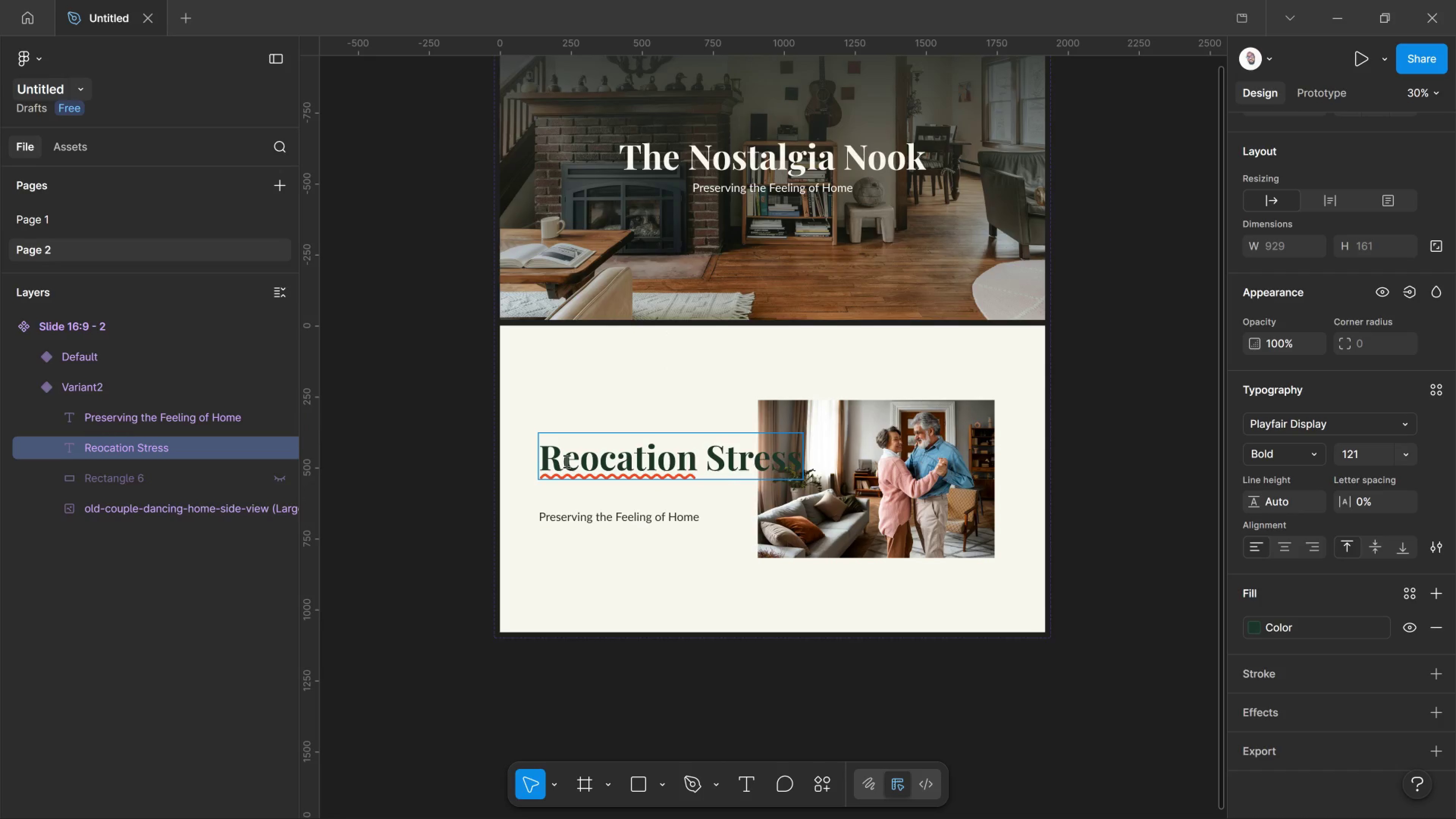 
key(Control+A)
 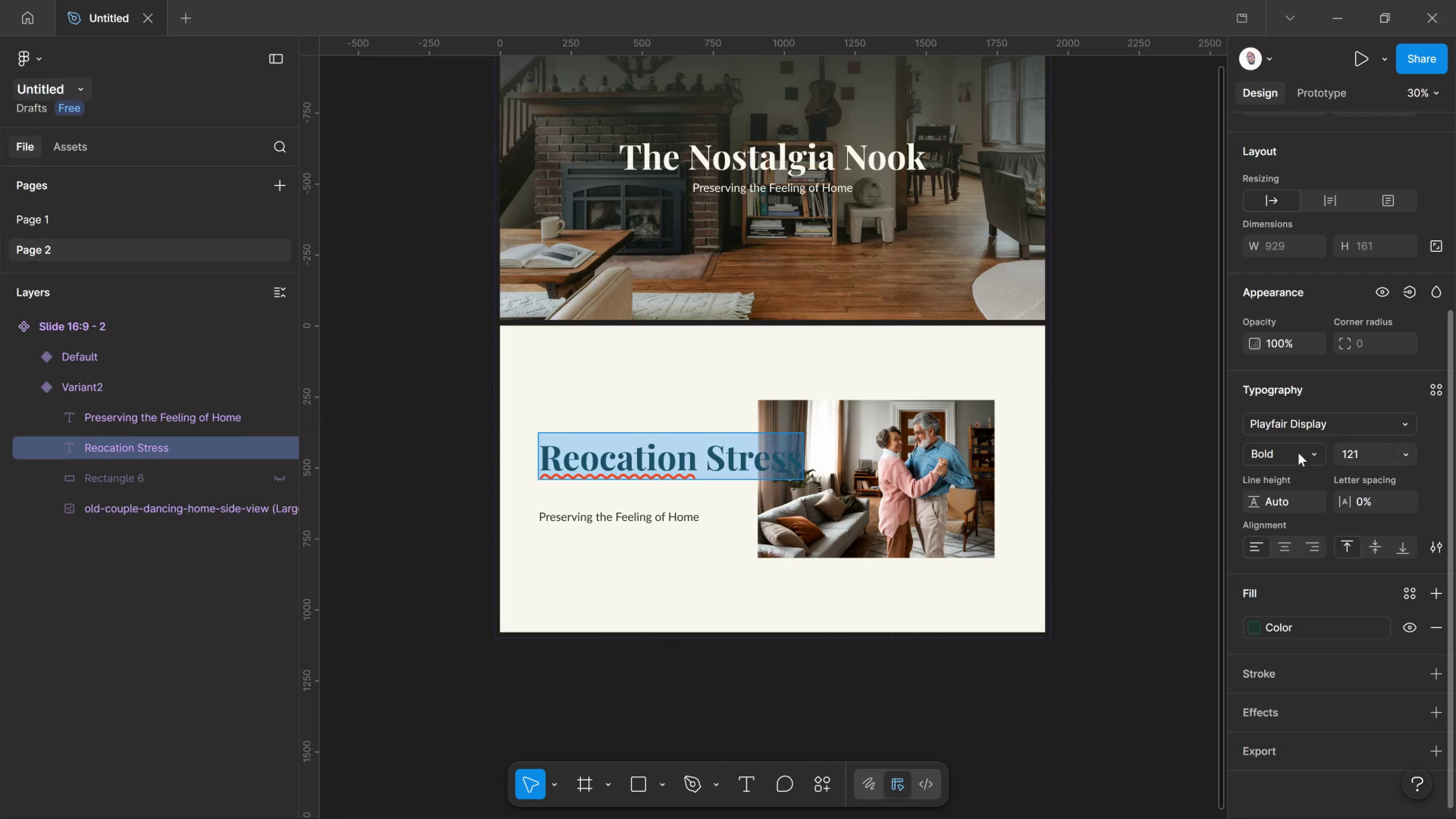 
left_click_drag(start_coordinate=[1298, 451], to_coordinate=[1298, 453])
 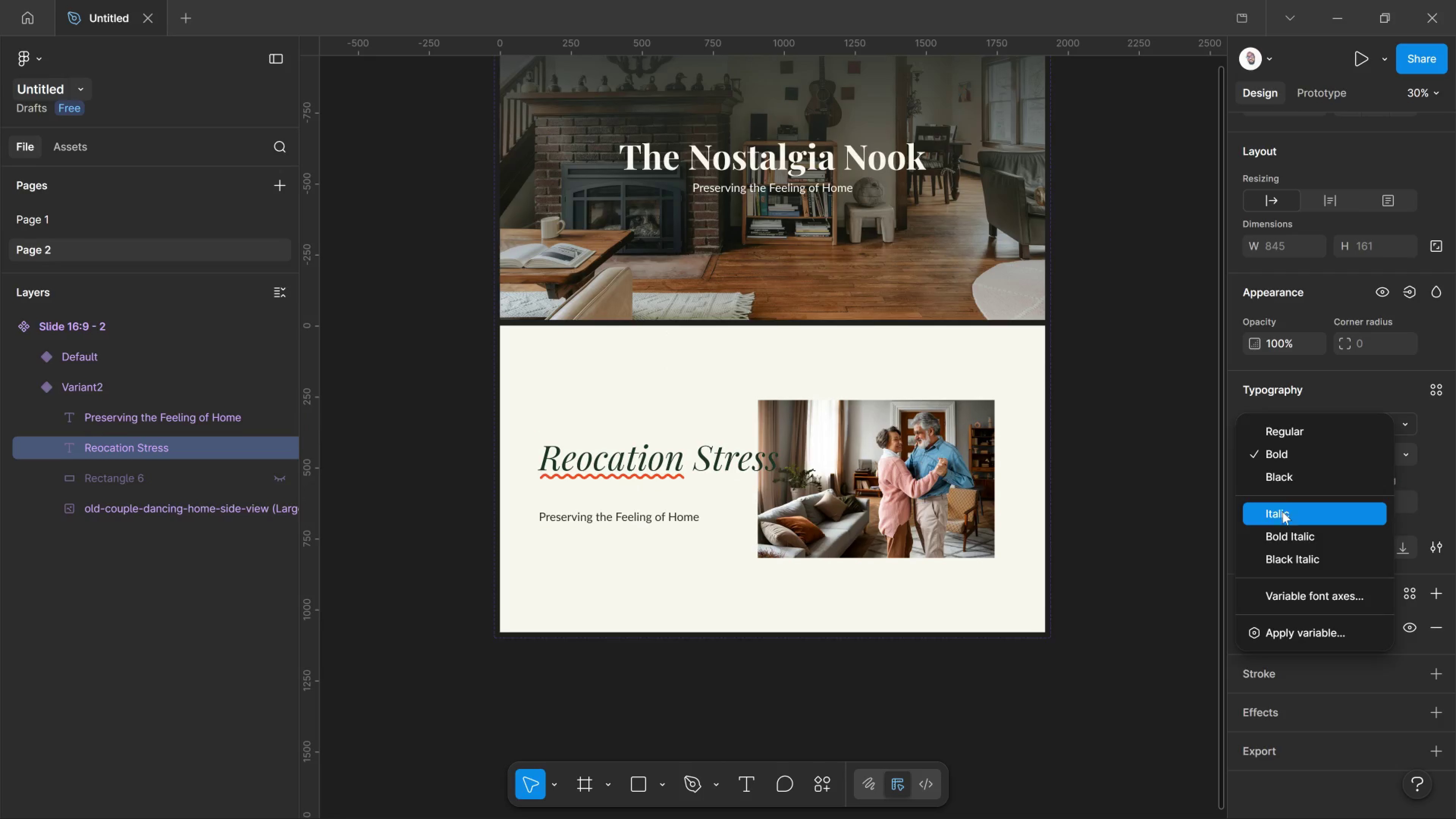 
left_click_drag(start_coordinate=[1282, 510], to_coordinate=[1282, 511])
 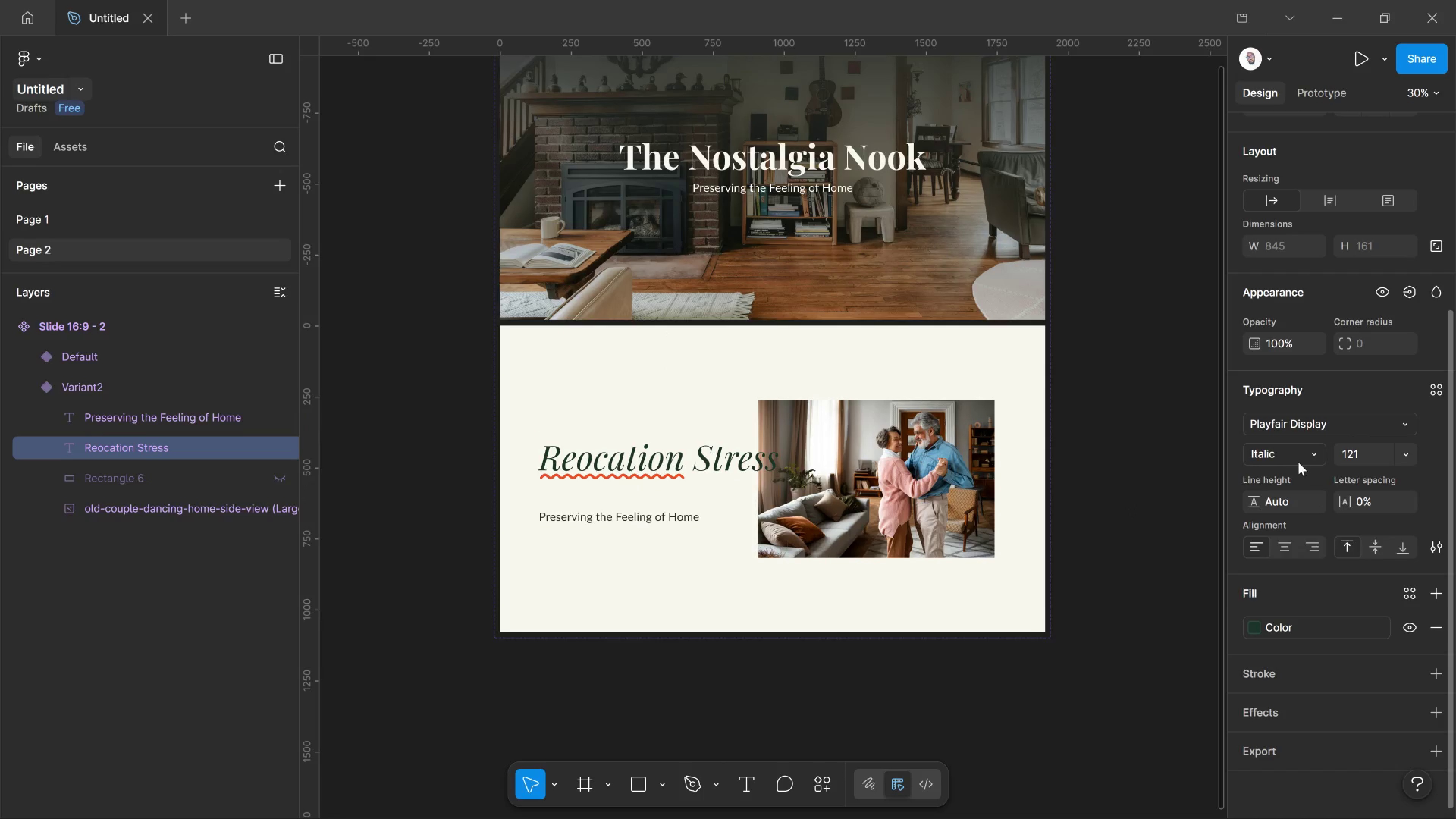 
left_click([1298, 462])
 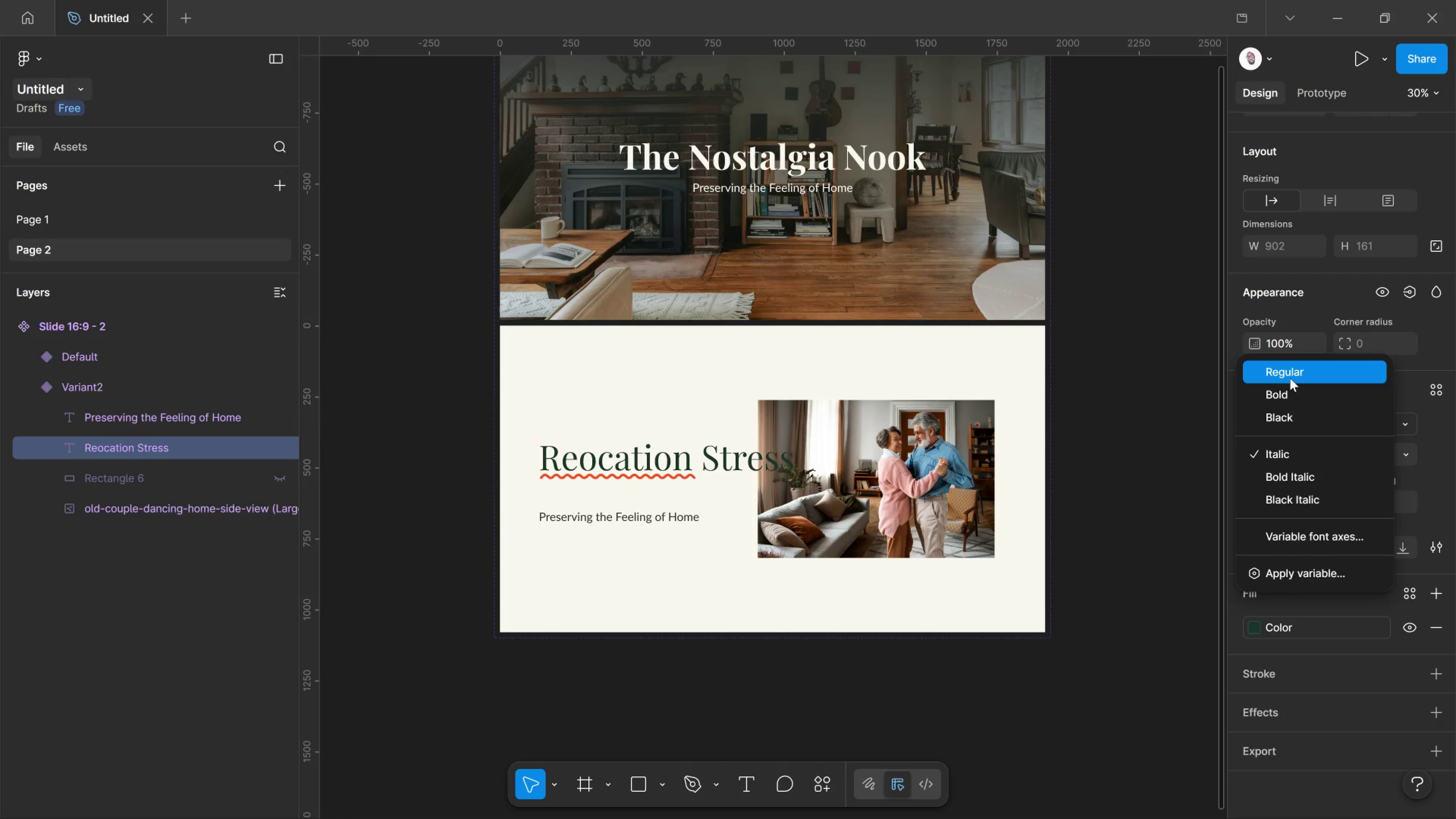 
left_click([1290, 378])
 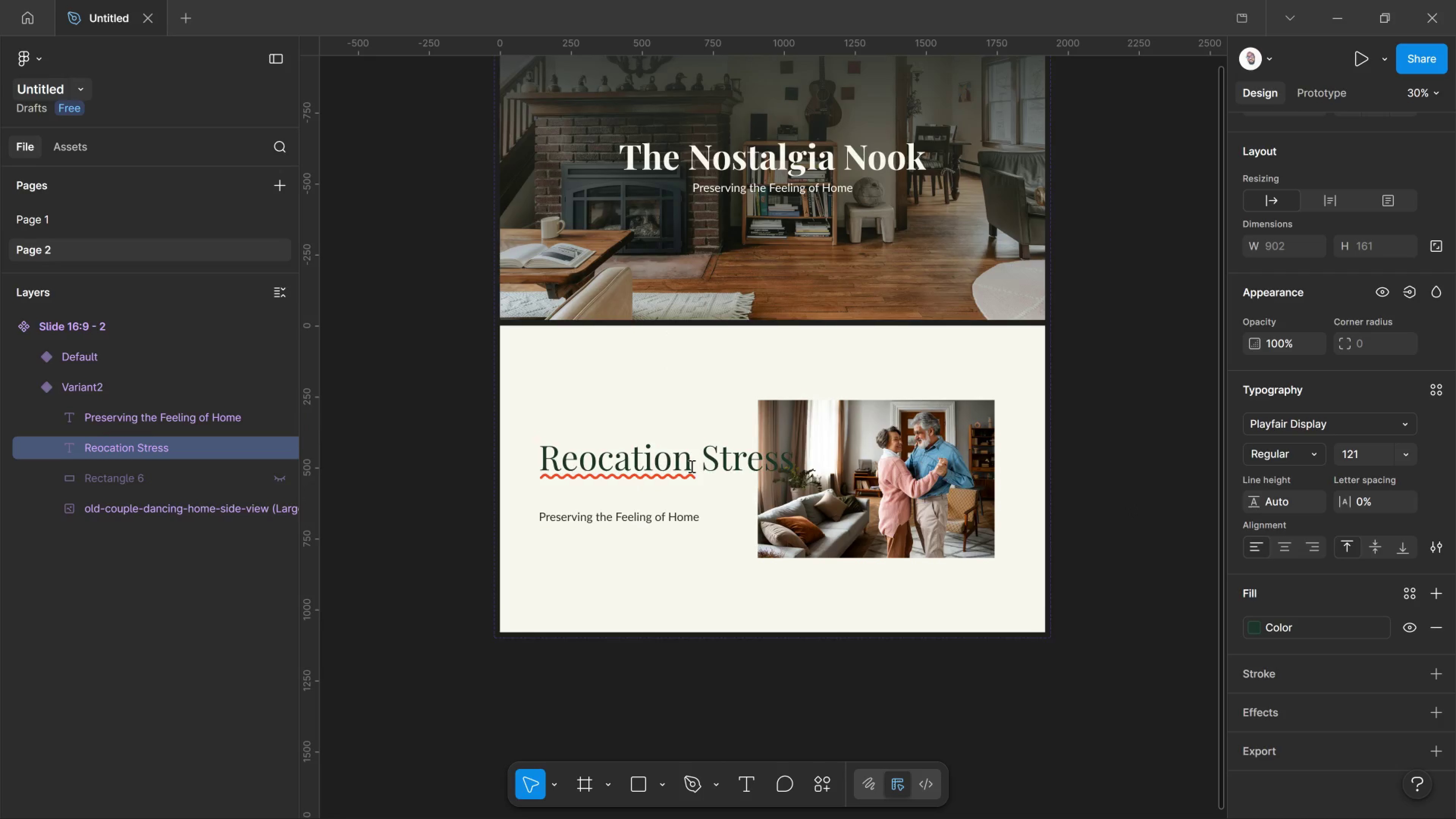 
left_click_drag(start_coordinate=[691, 464], to_coordinate=[691, 466])
 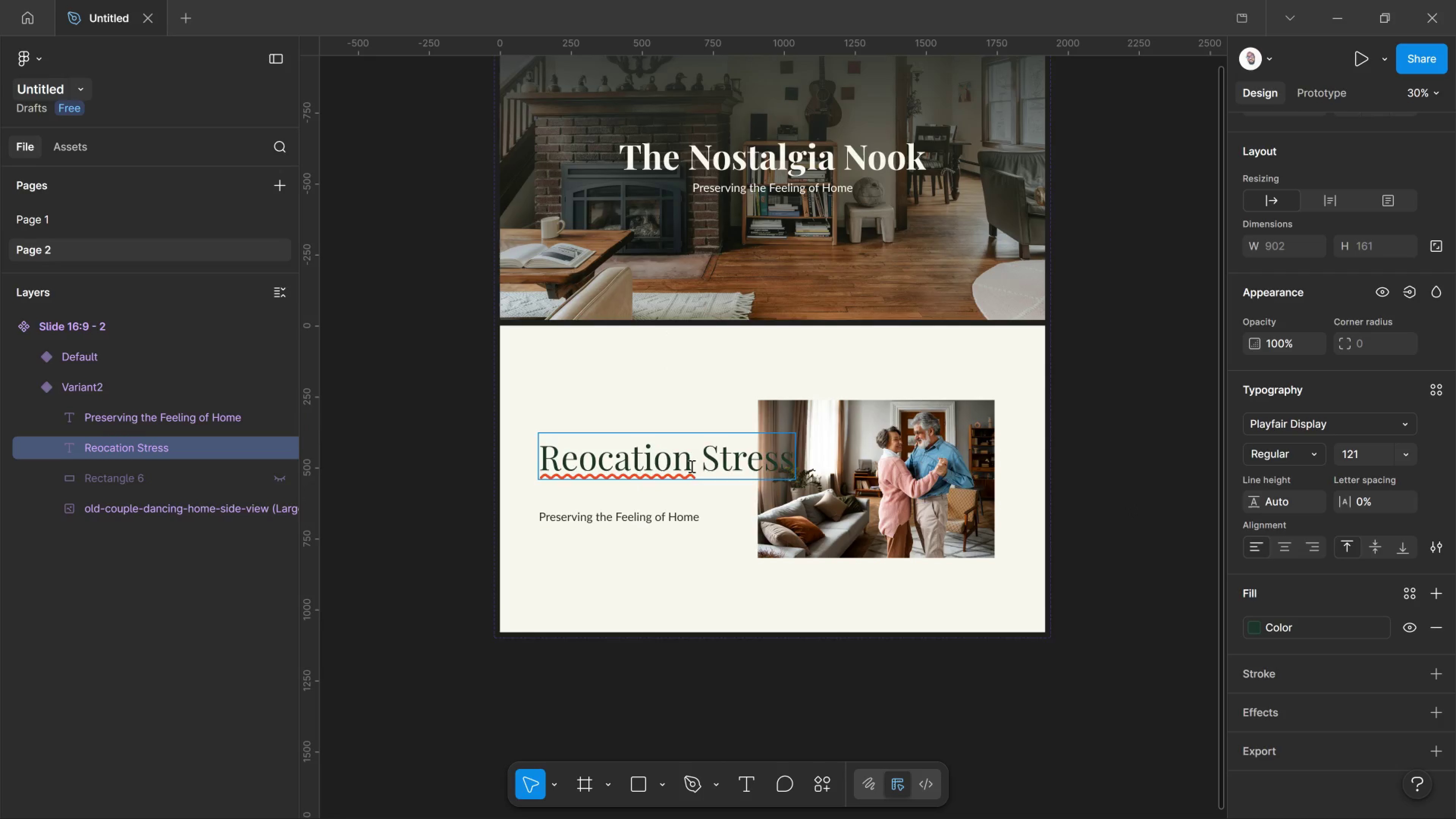 
key(Control+A)
 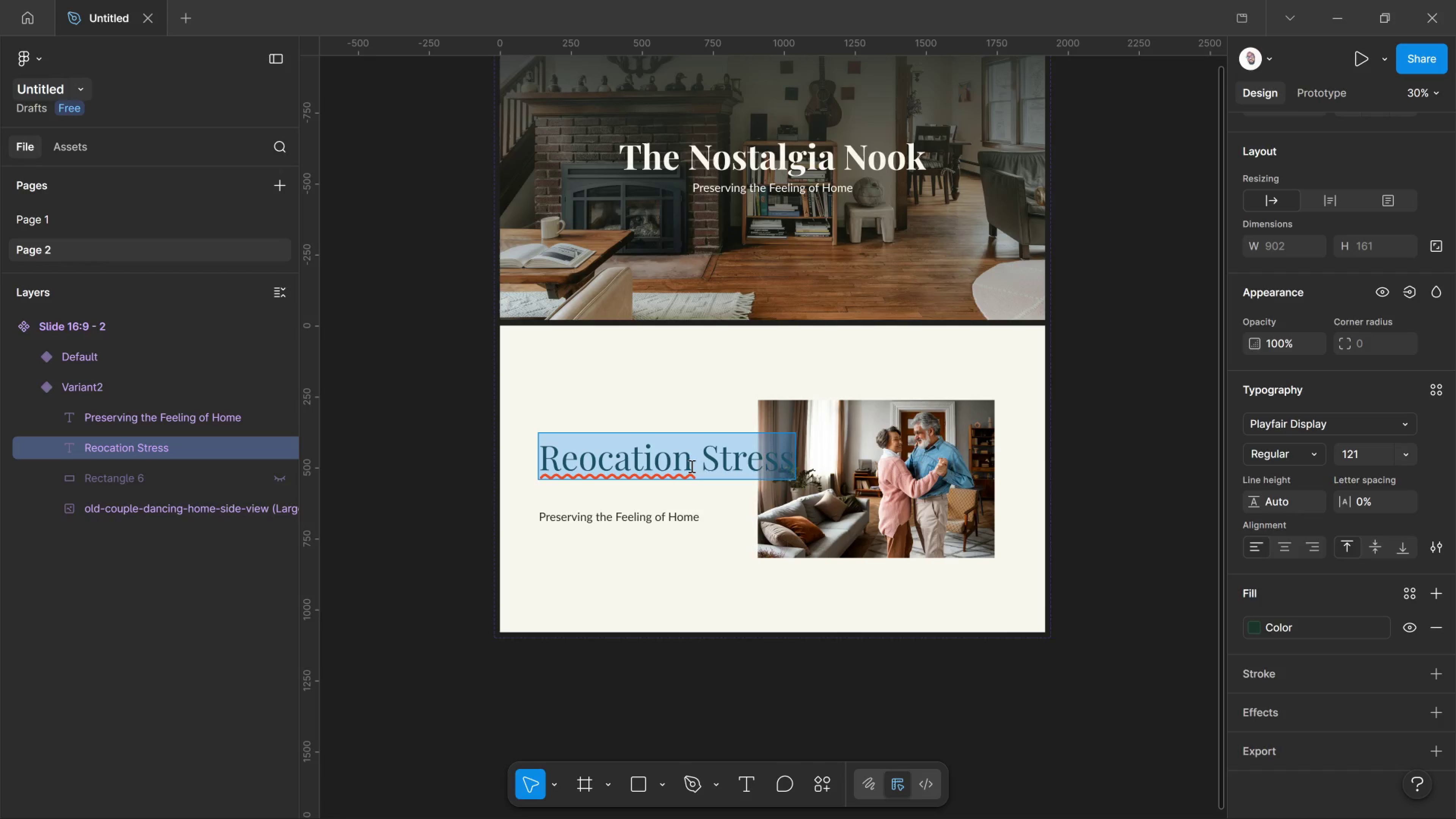 
key(Control+Shift+Comma)
 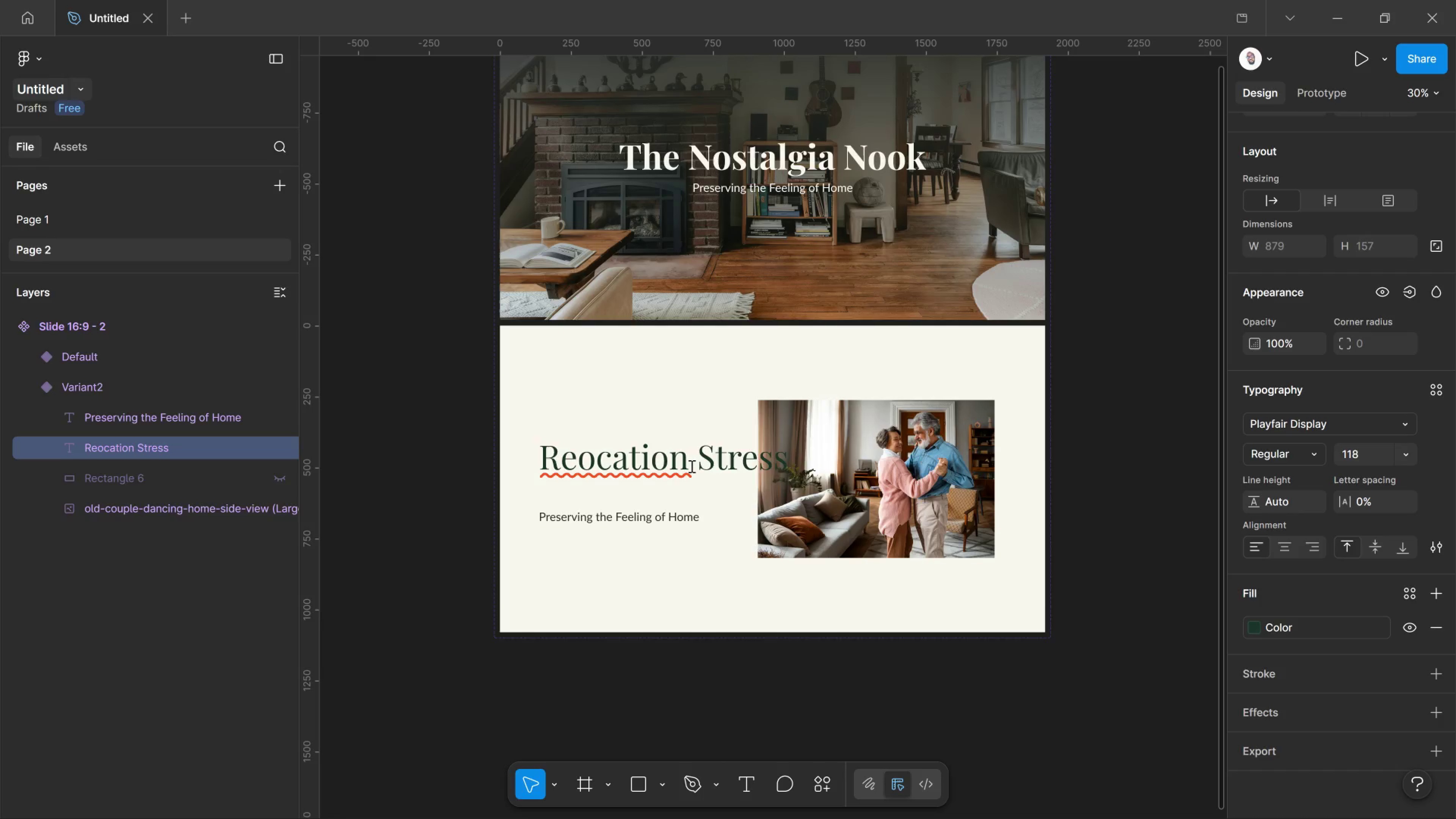 
key(Control+Shift+Comma)
 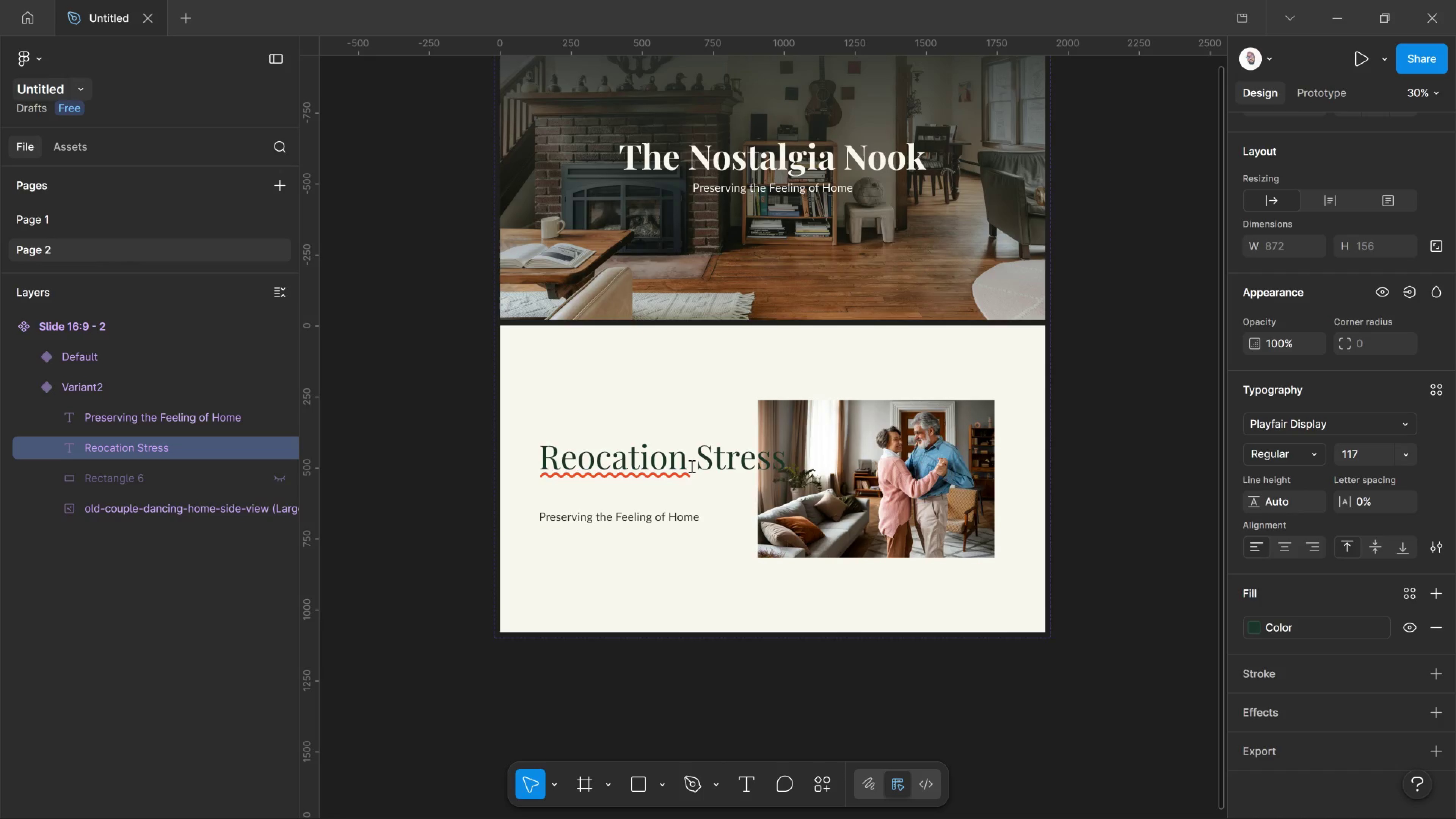 
key(Control+Shift+Comma)
 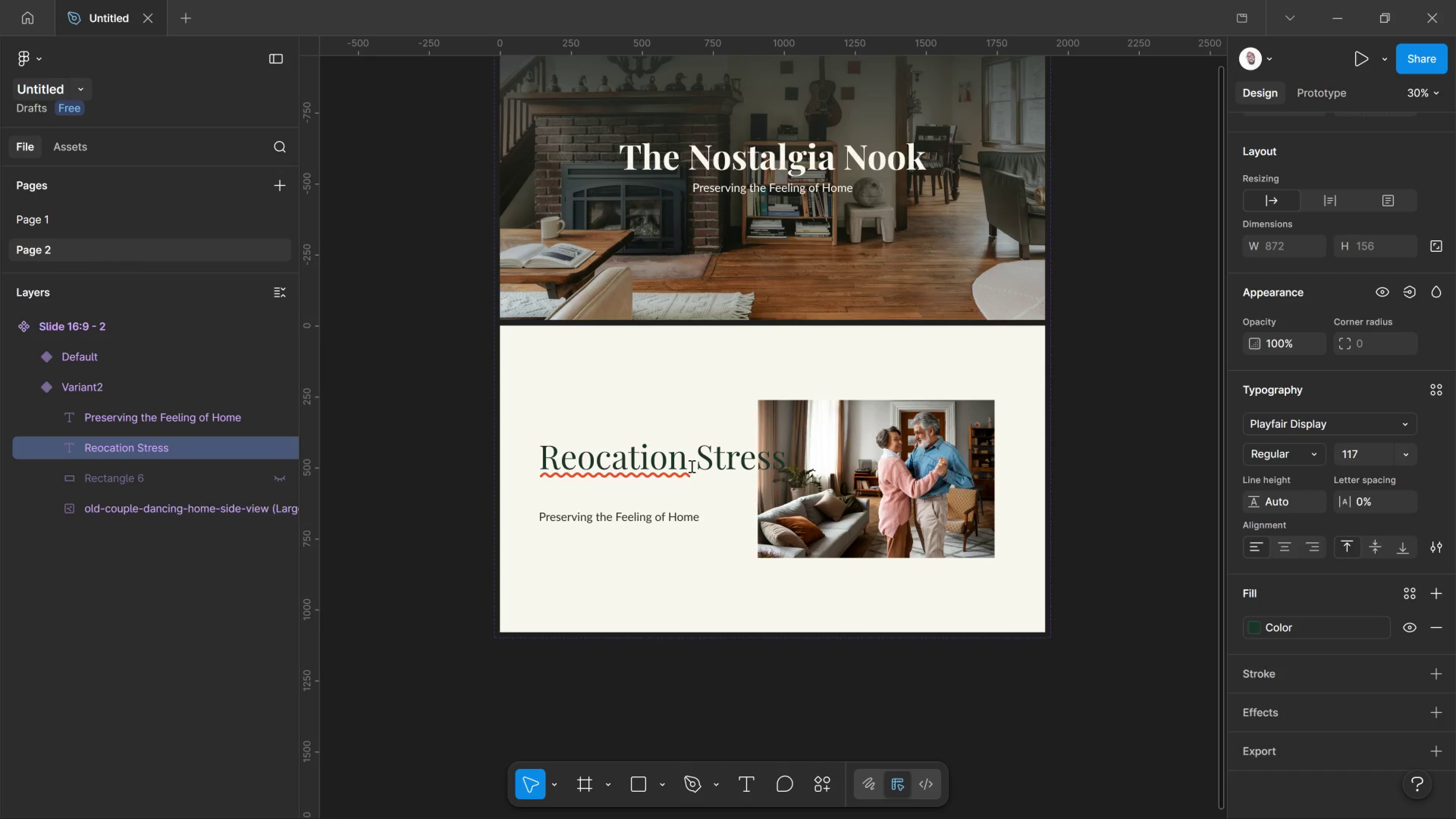 
hold_key(key=Comma, duration=1.16)
 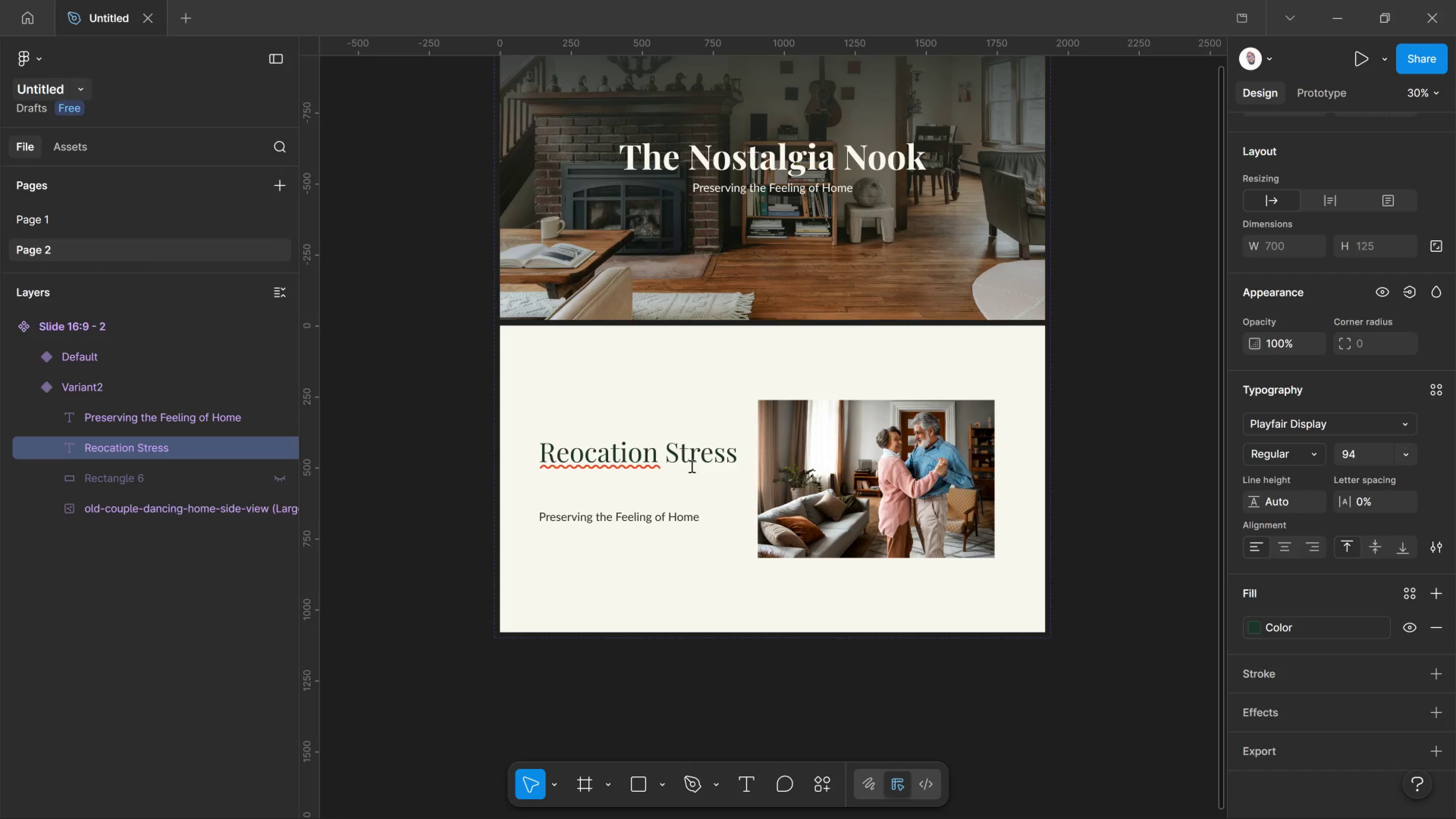 
key(Control+Shift+Comma)
 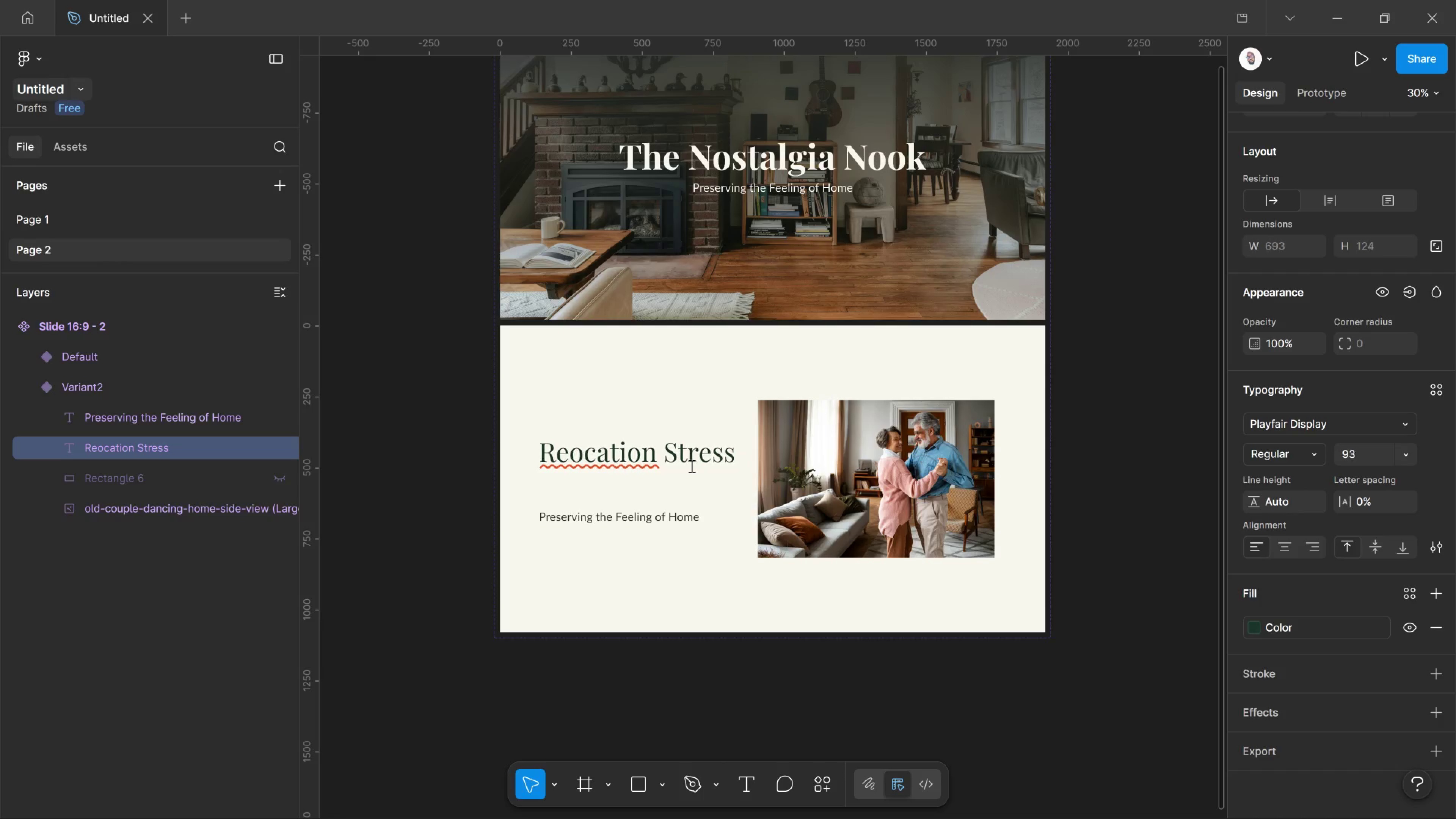 
key(Control+Shift+Comma)
 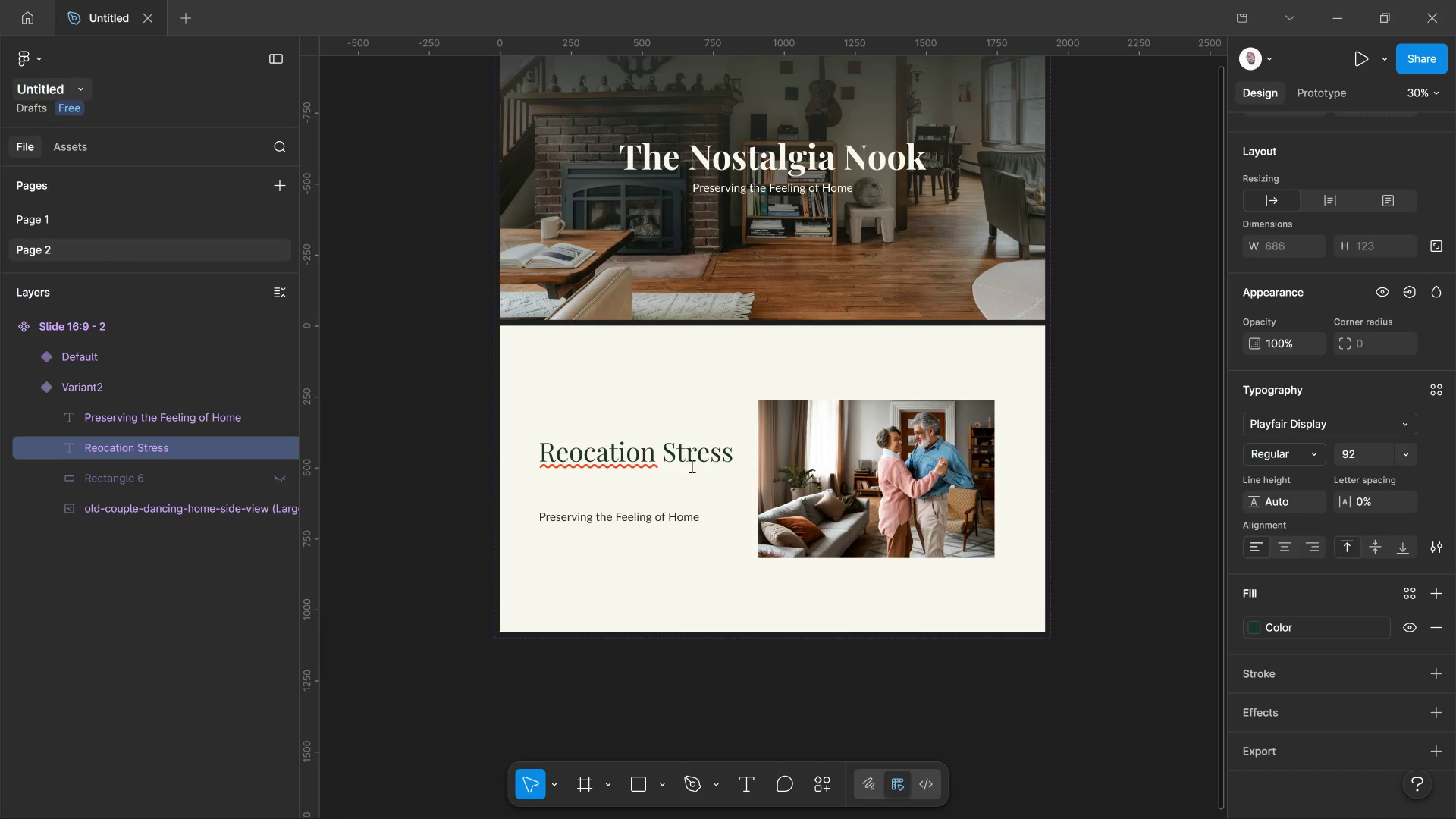 
key(Control+Shift+Comma)
 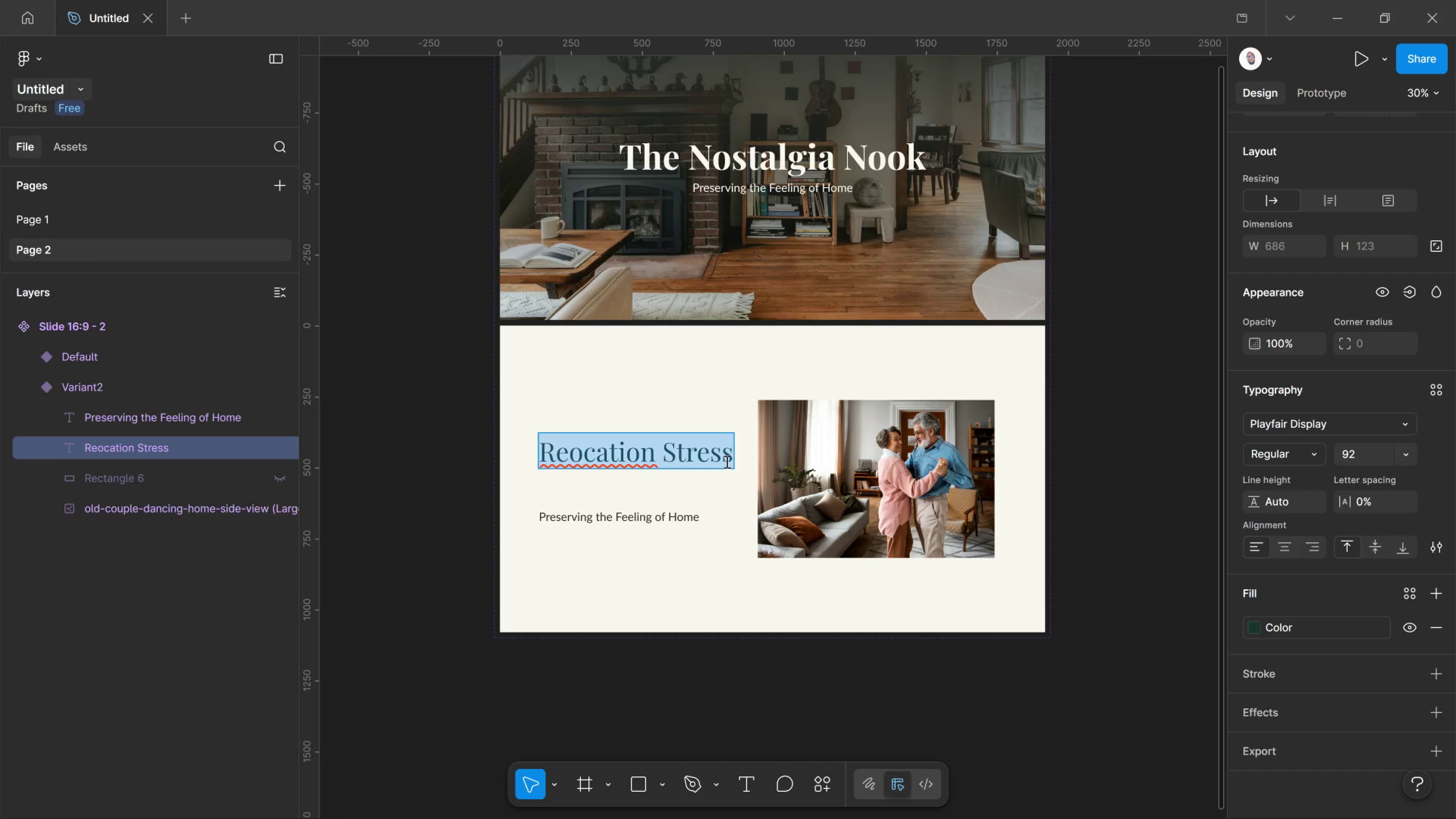 
left_click([726, 461])
 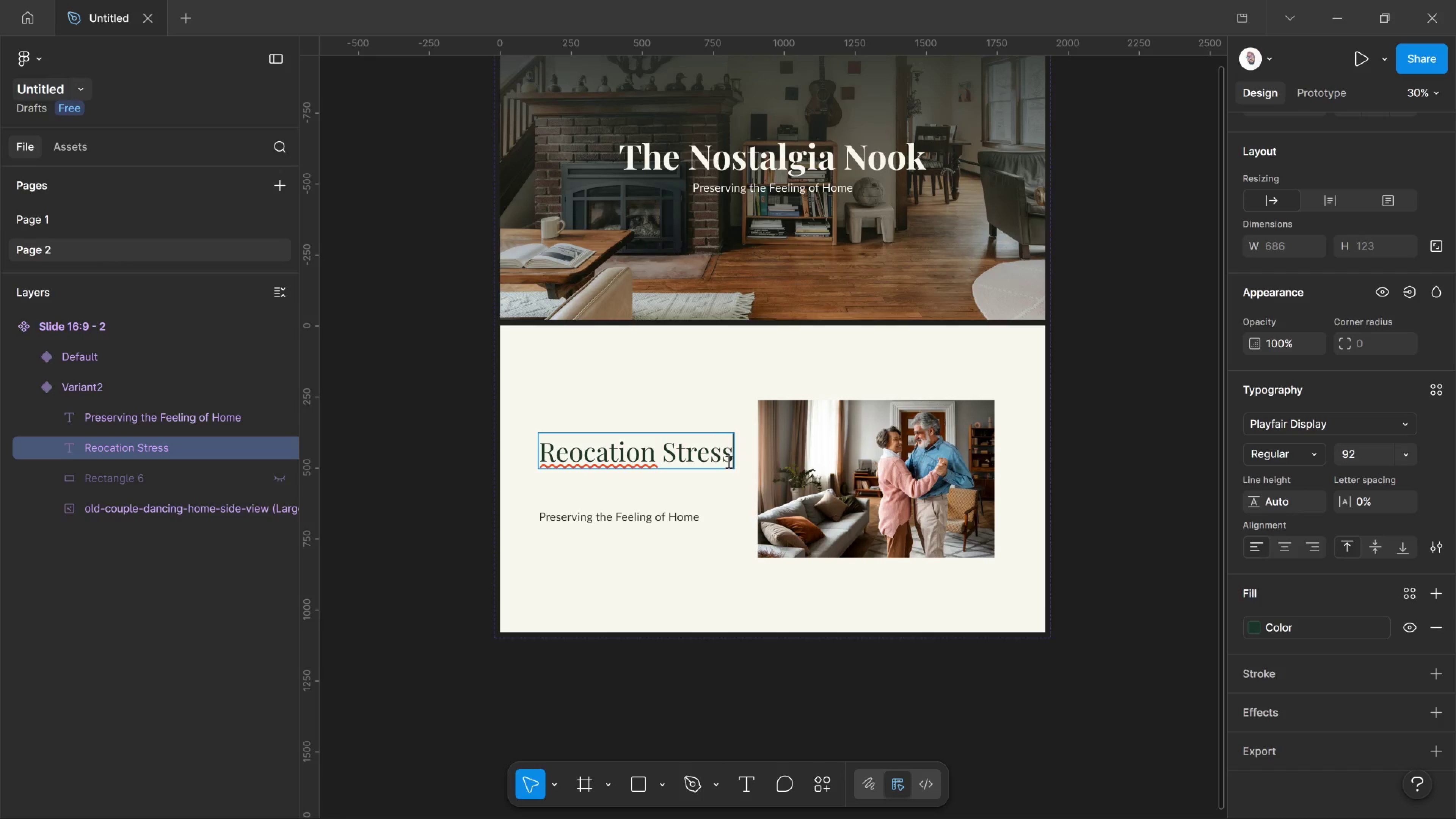 
left_click([728, 461])
 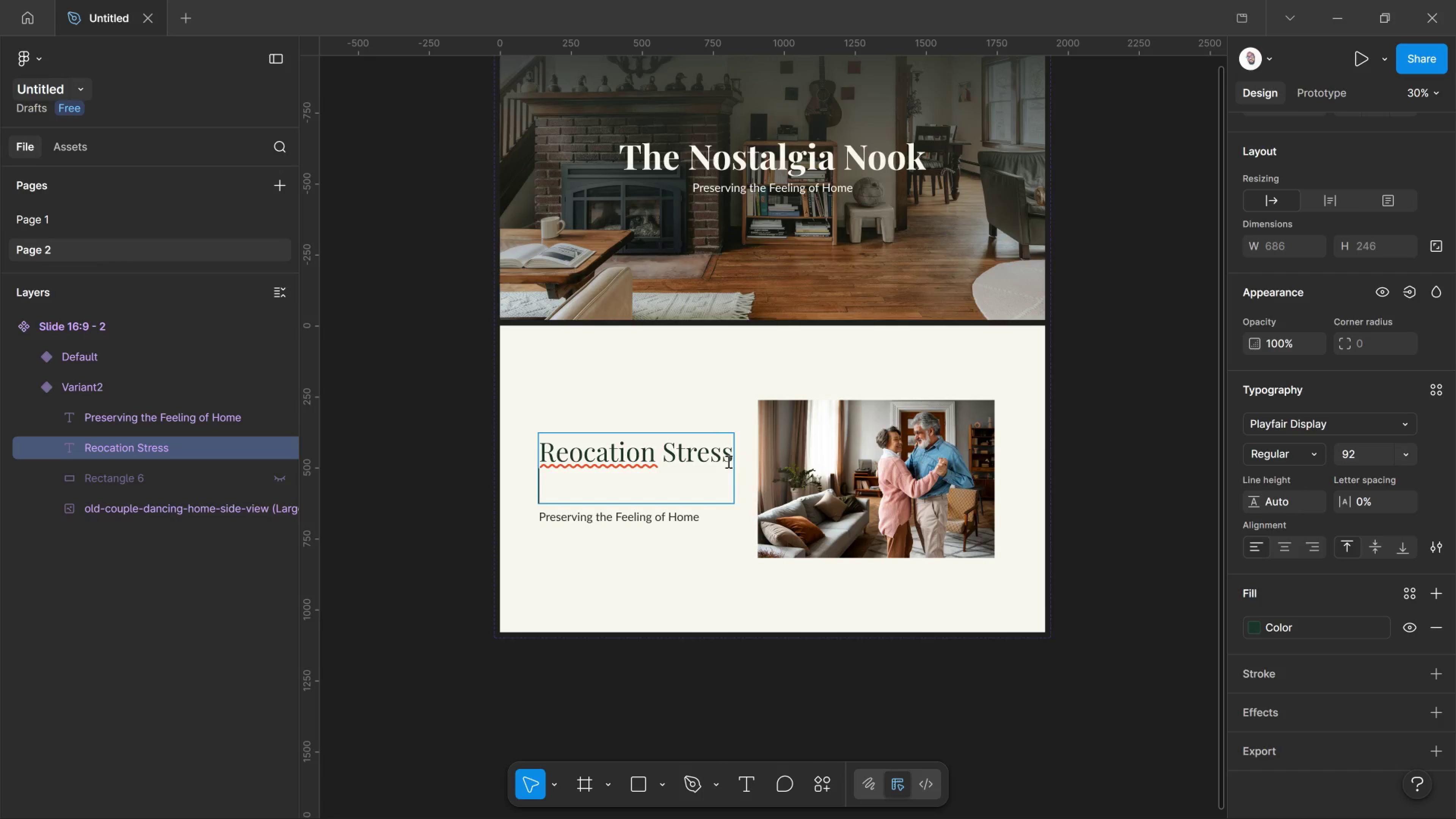 
key(Enter)
 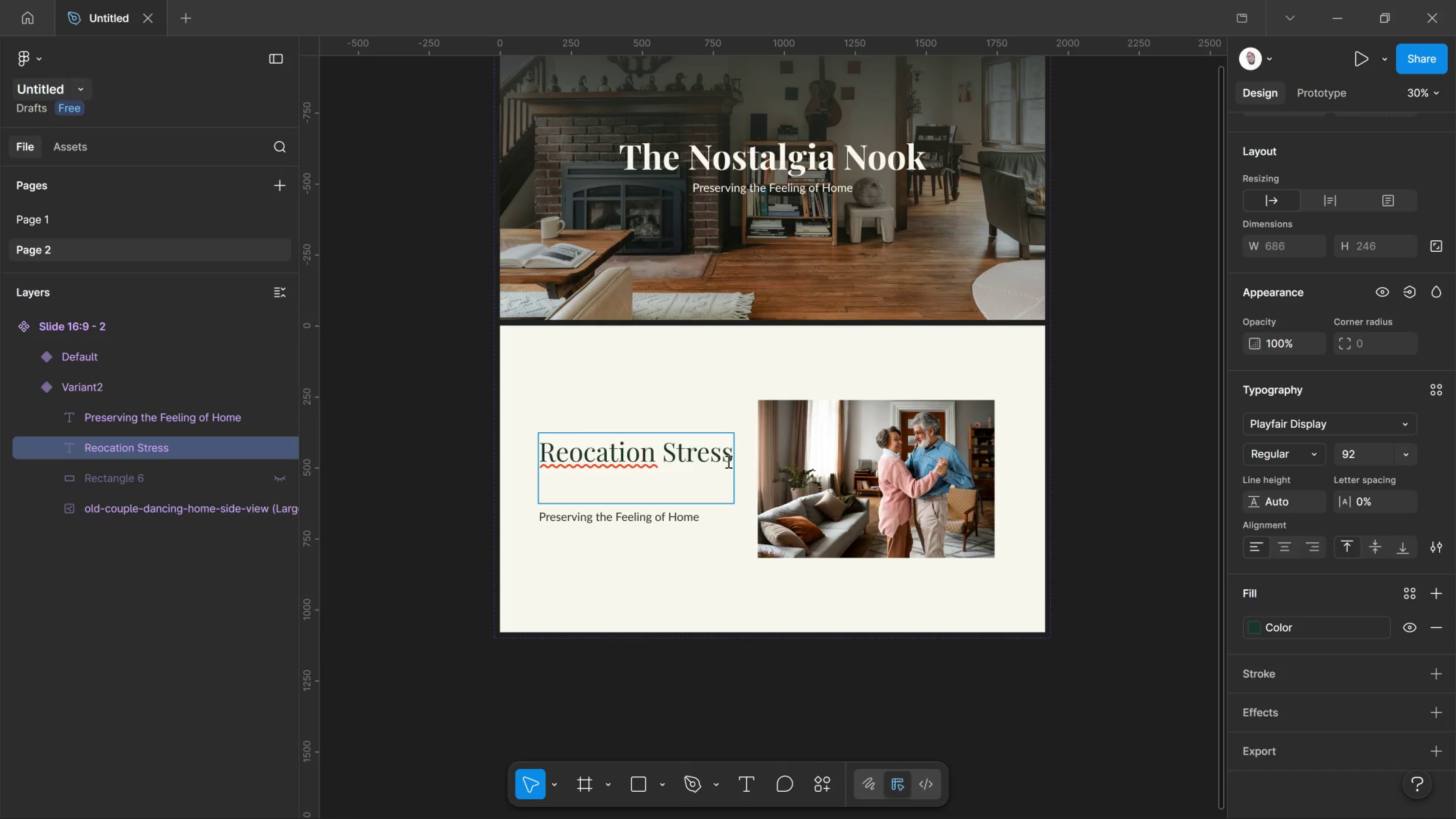 
wait(7.26)
 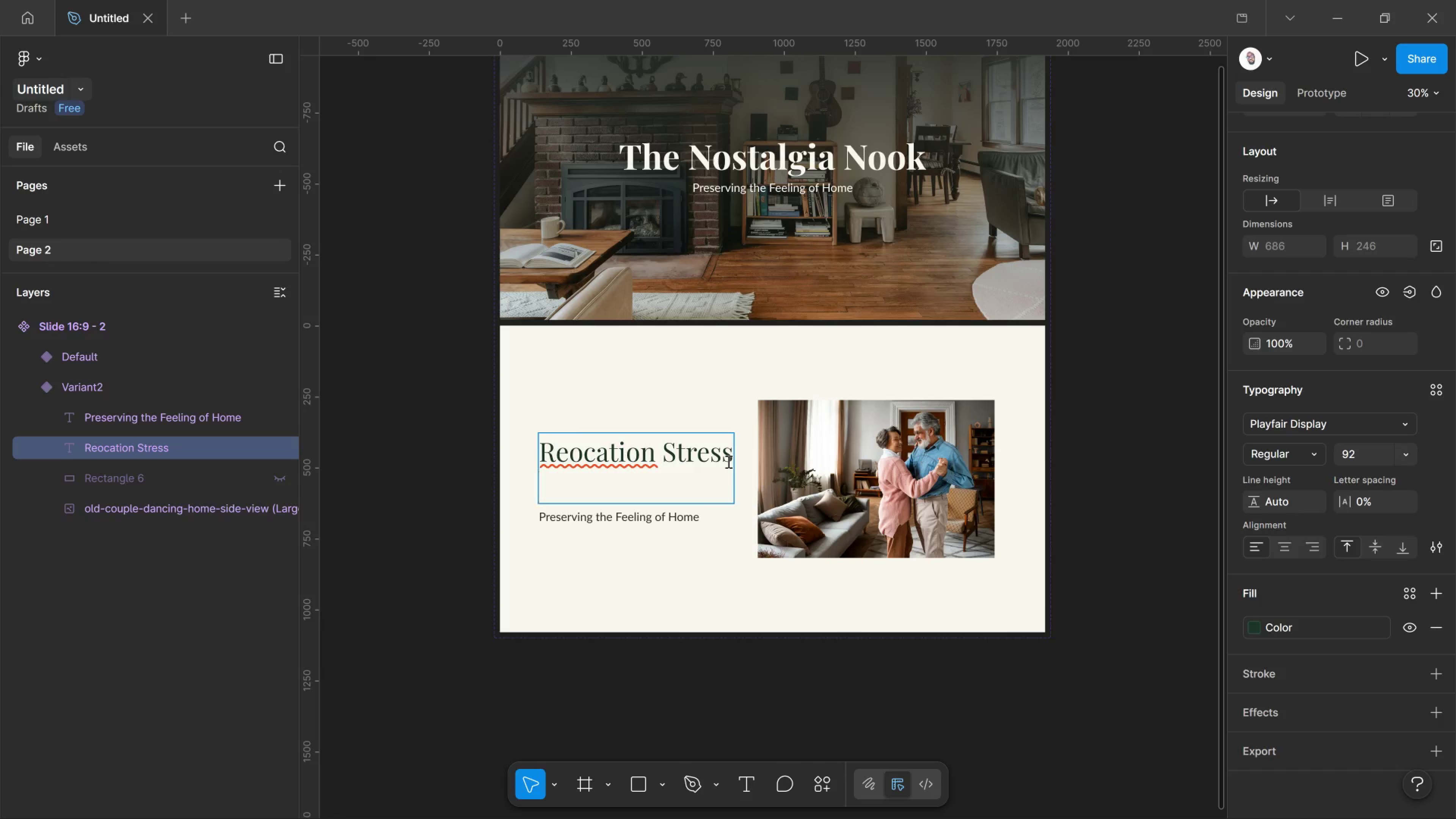 
type(Syndrome)
 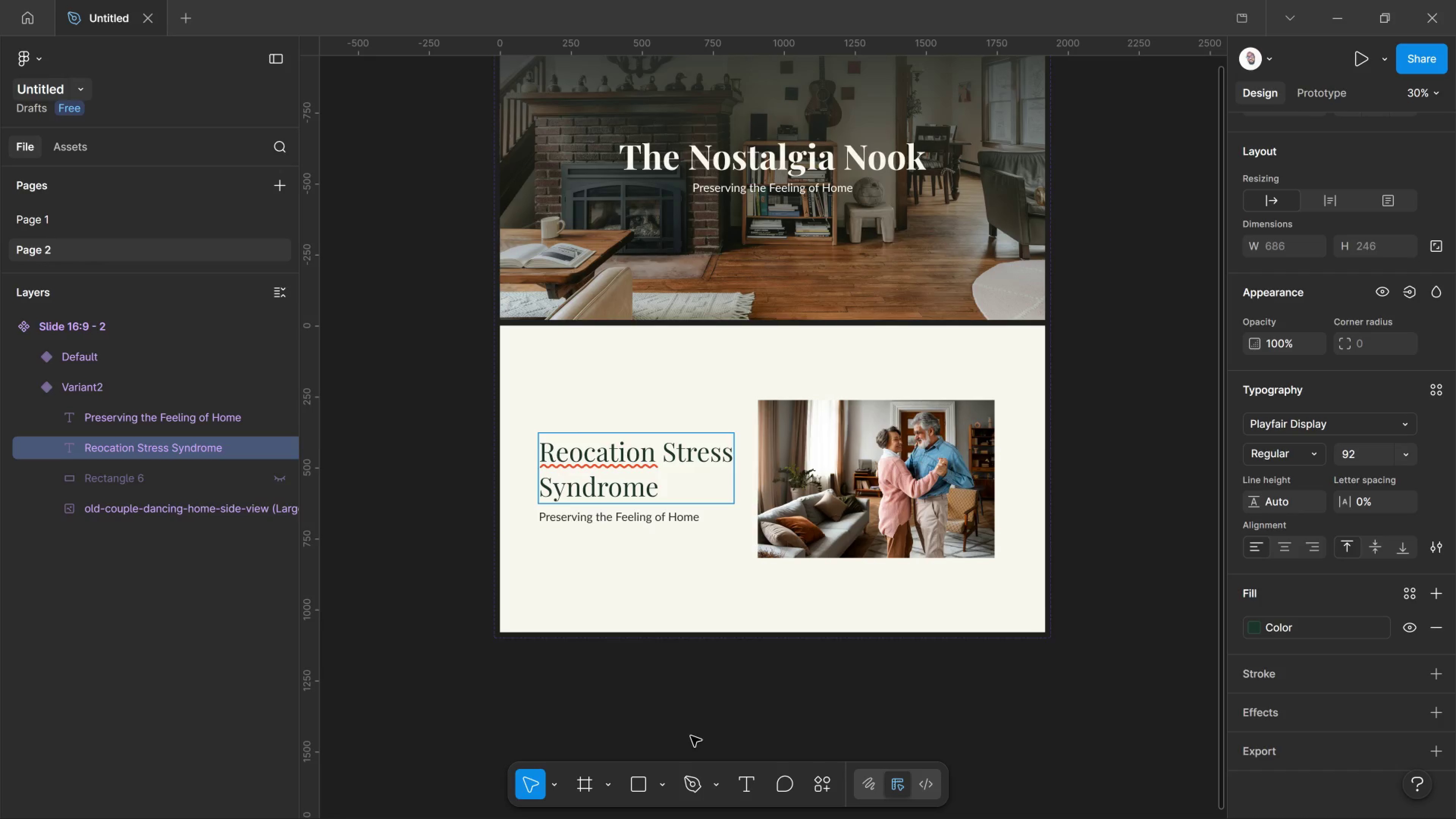 
left_click([693, 736])
 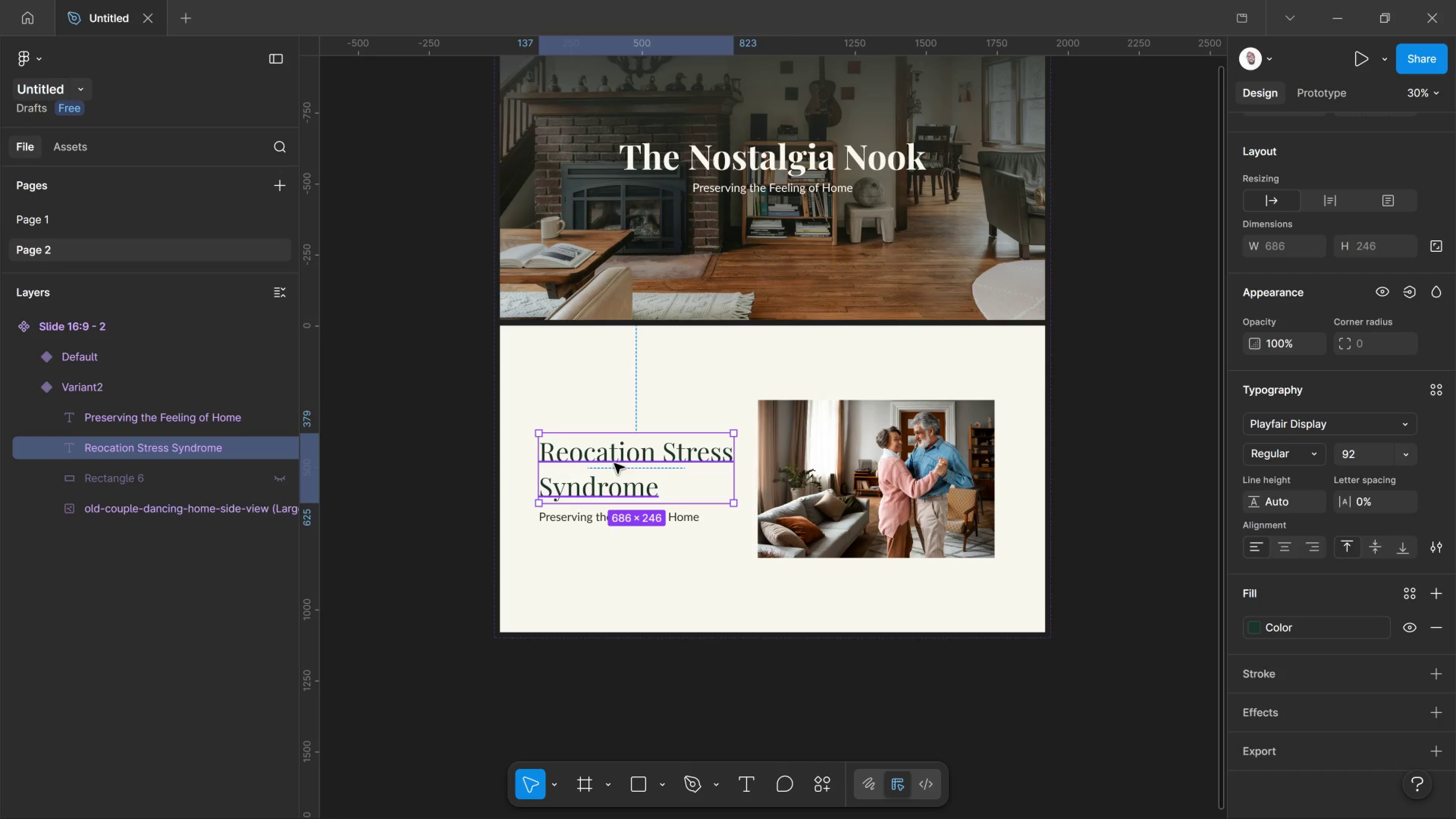 
double_click([614, 463])
 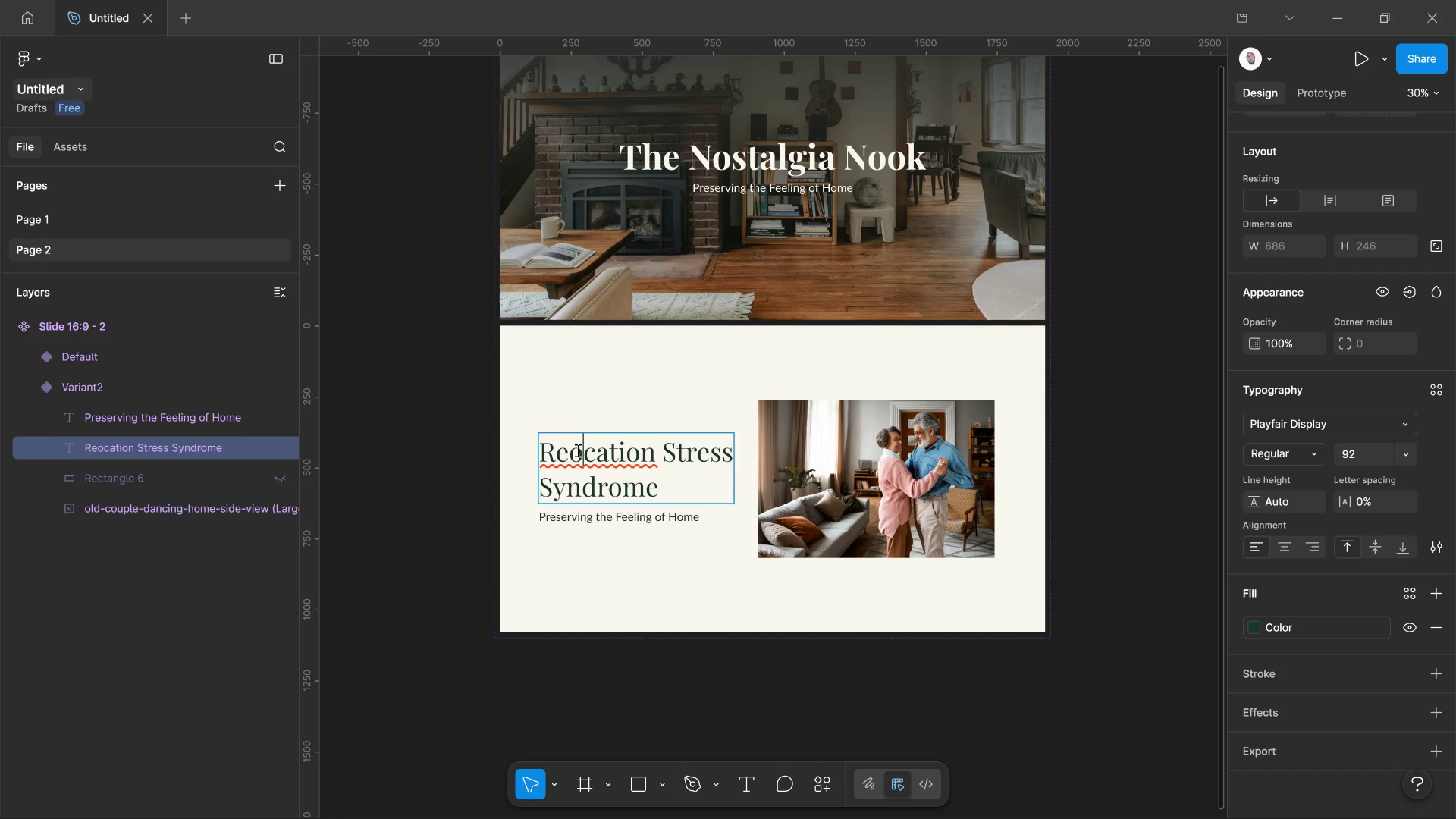 
left_click_drag(start_coordinate=[579, 450], to_coordinate=[577, 450])
 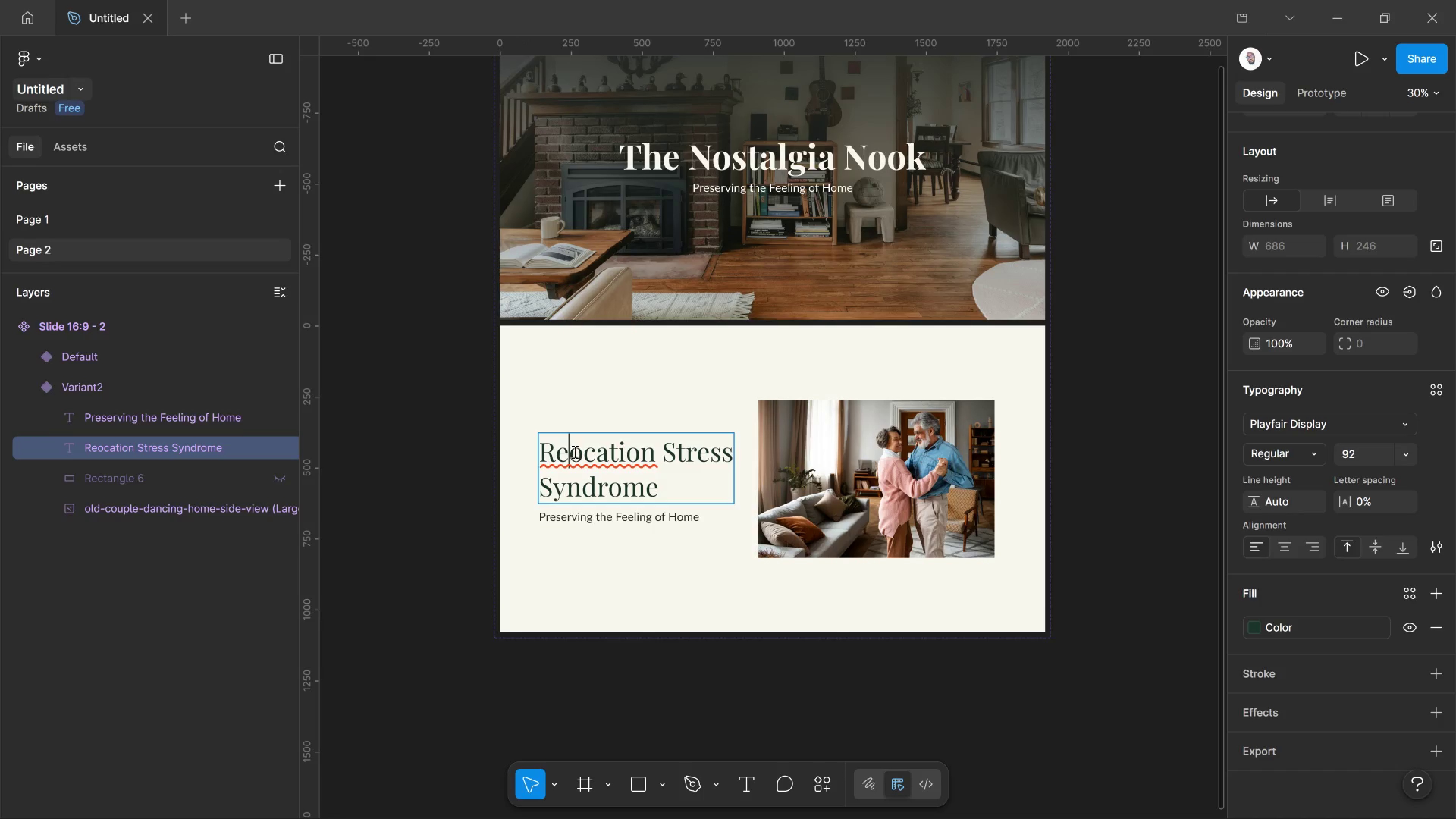 
left_click_drag(start_coordinate=[574, 452], to_coordinate=[573, 452])
 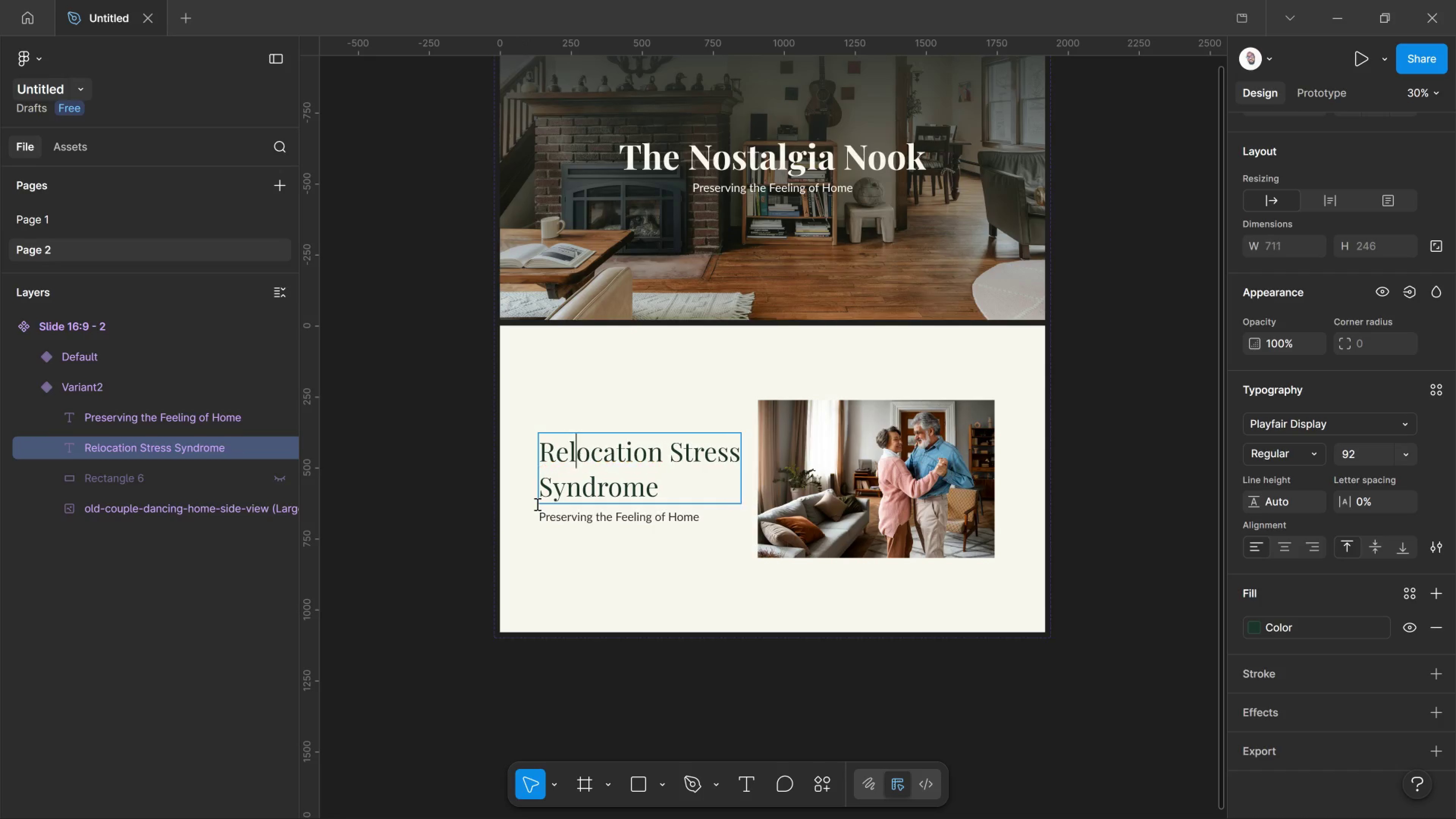 
key(L)
 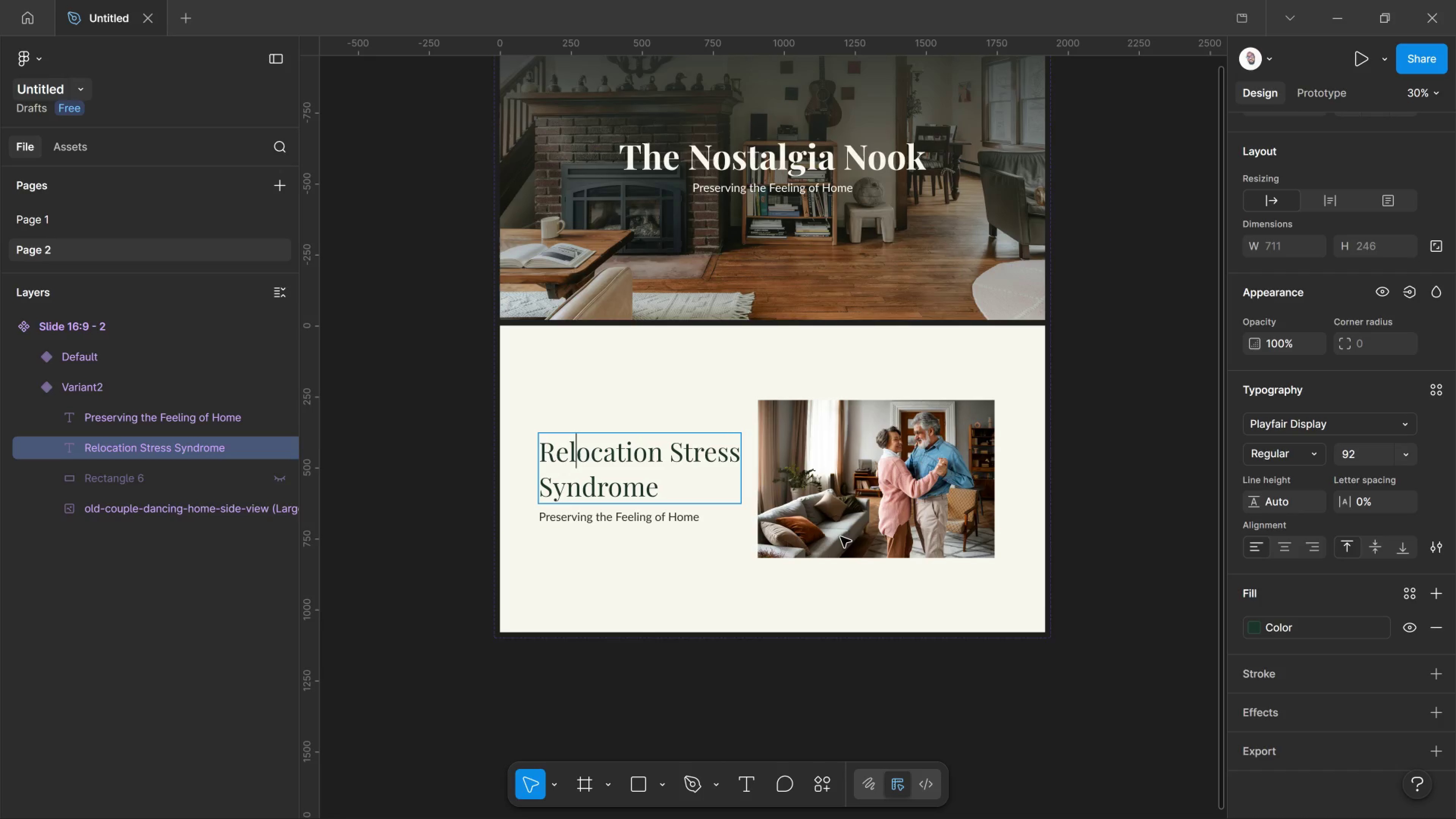 
wait(7.8)
 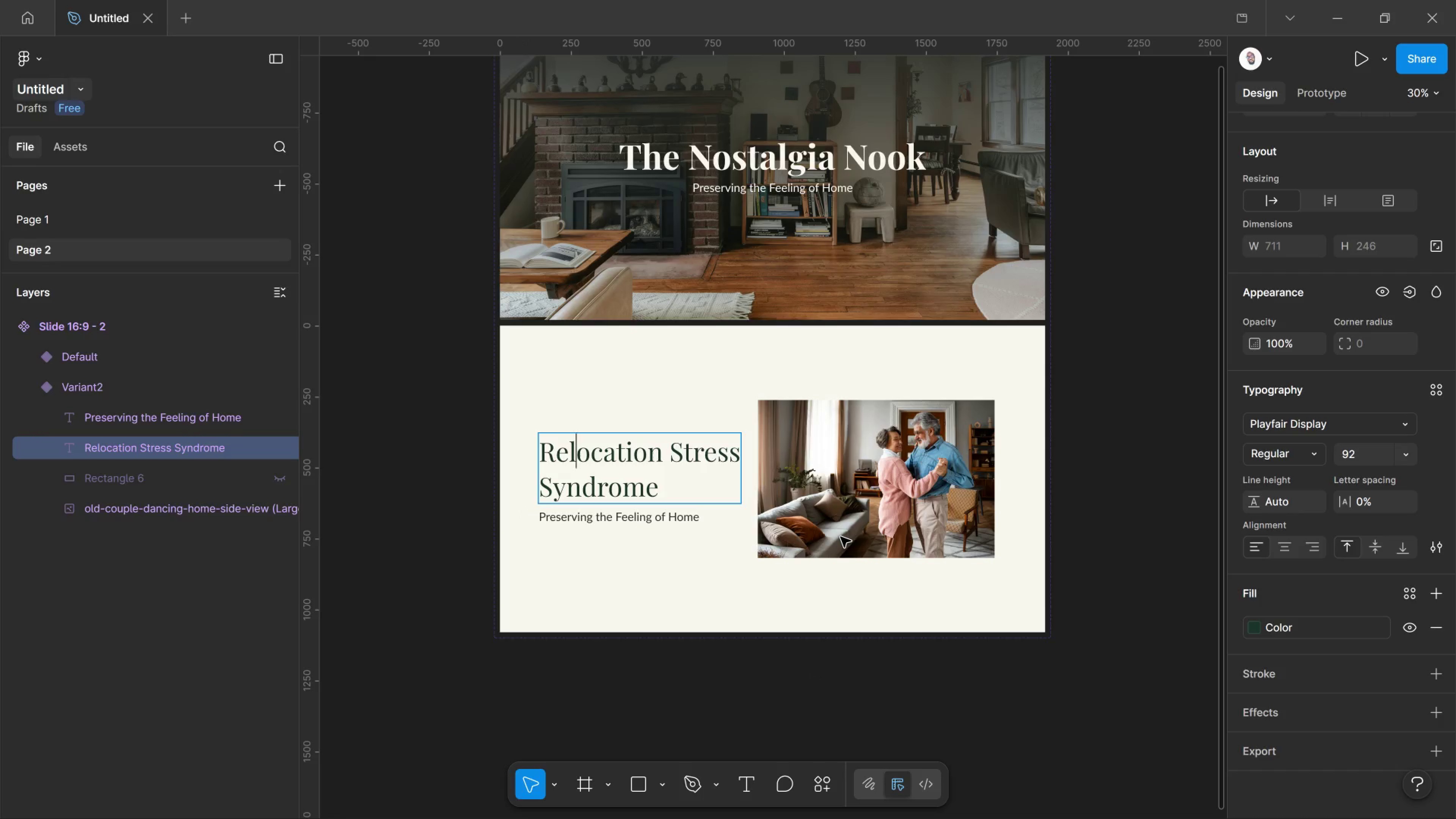 
left_click([684, 665])
 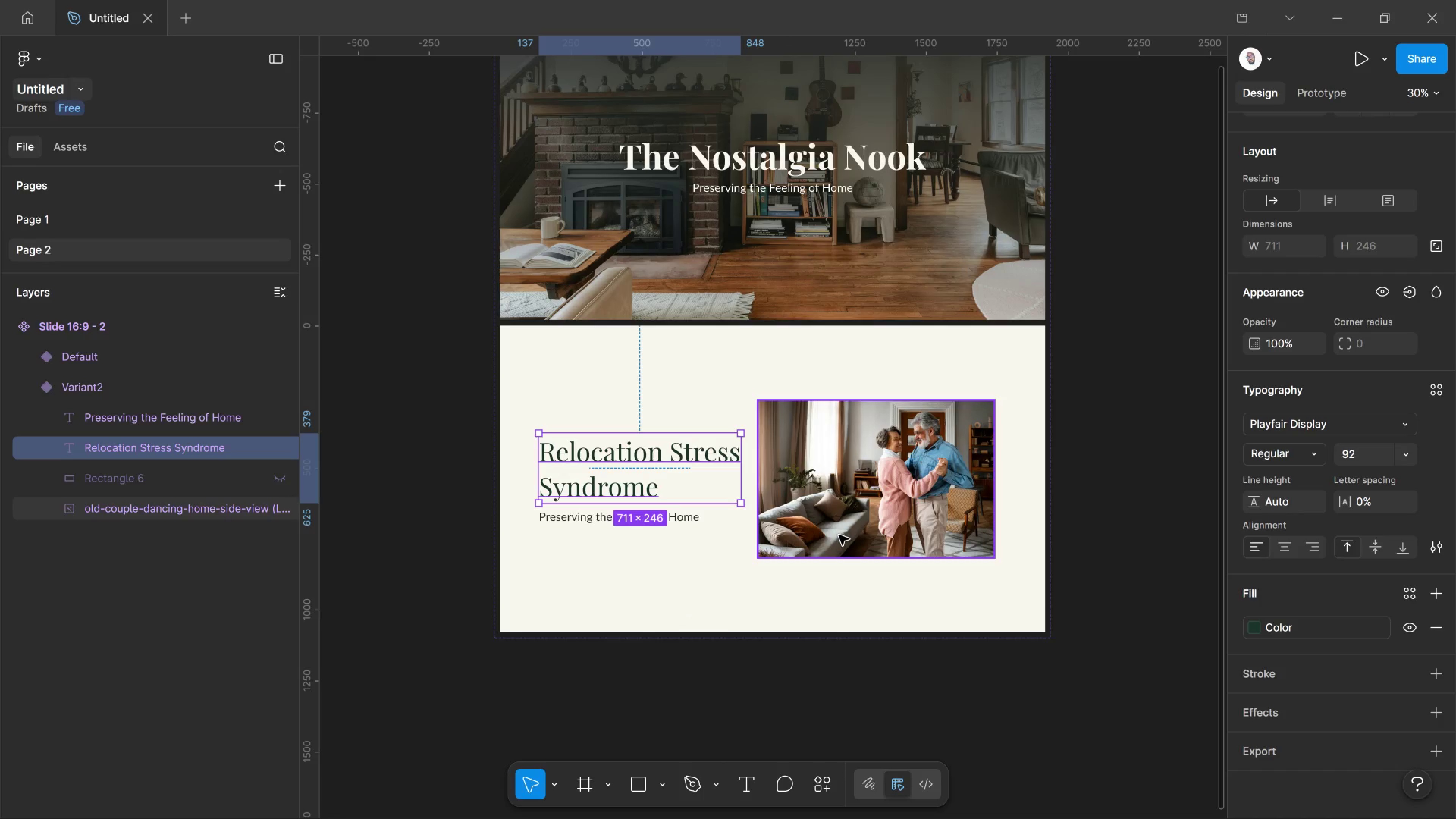 
left_click([839, 535])
 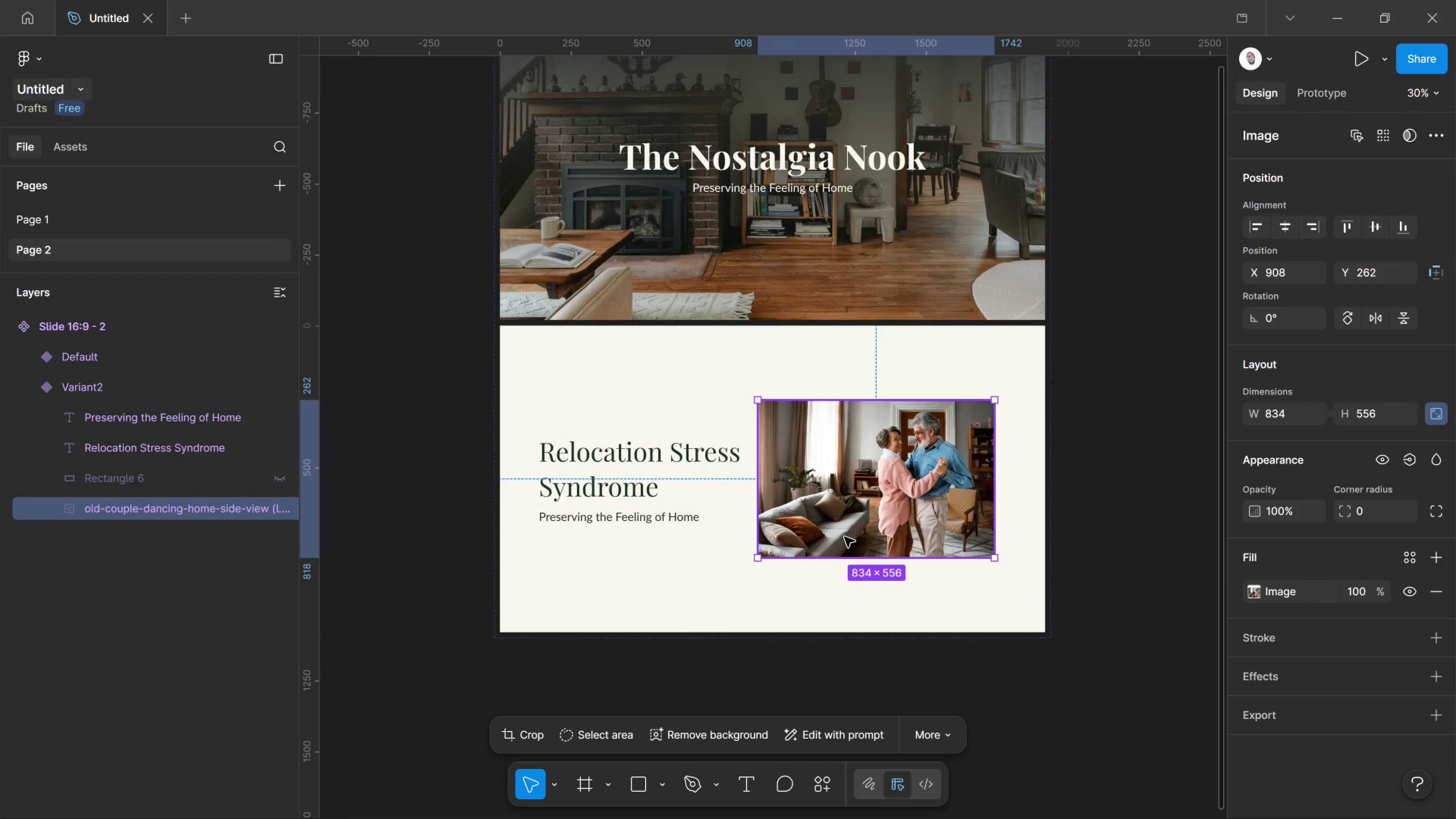 
left_click_drag(start_coordinate=[841, 535], to_coordinate=[850, 537])
 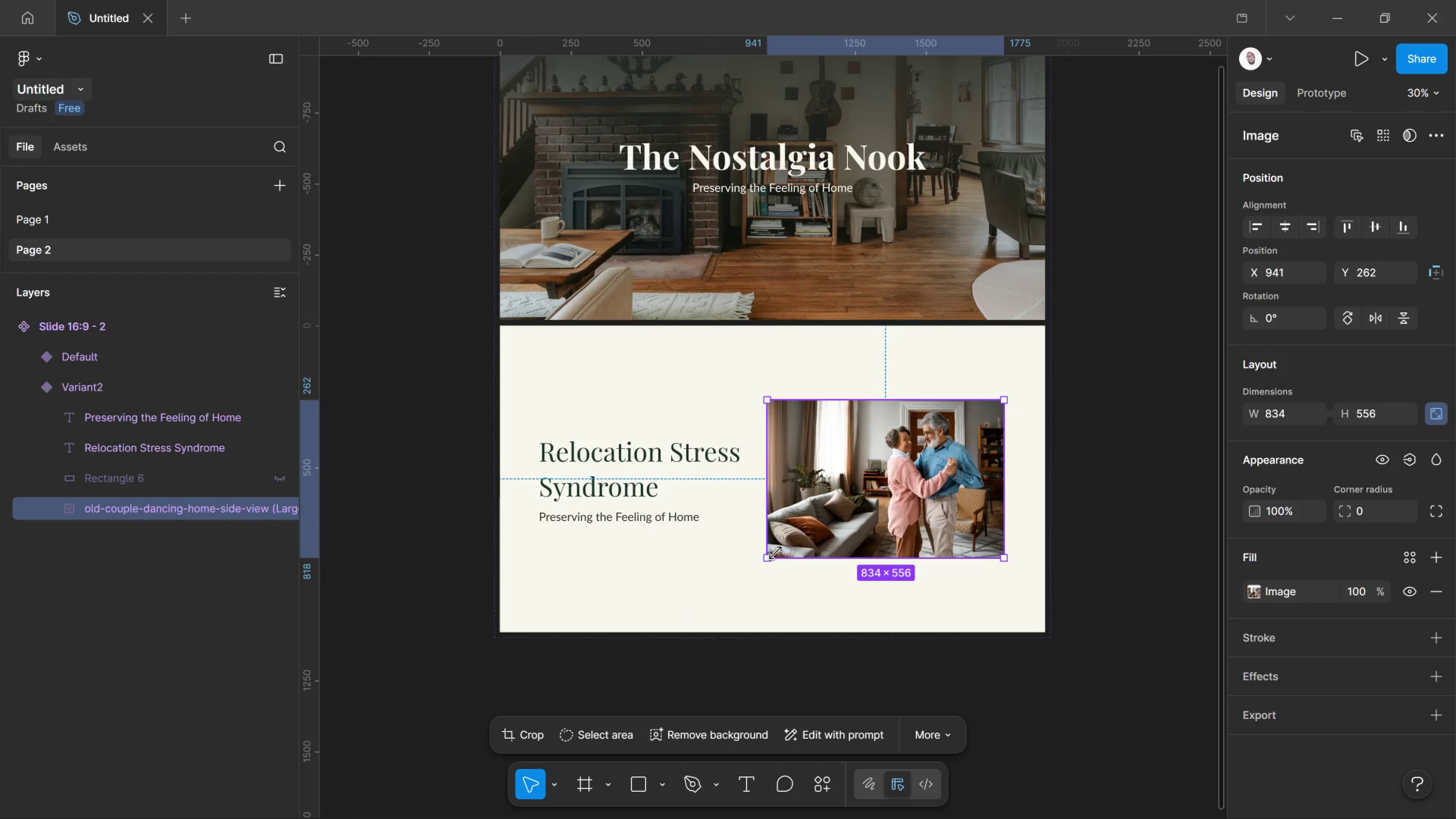 
left_click_drag(start_coordinate=[767, 558], to_coordinate=[783, 541])
 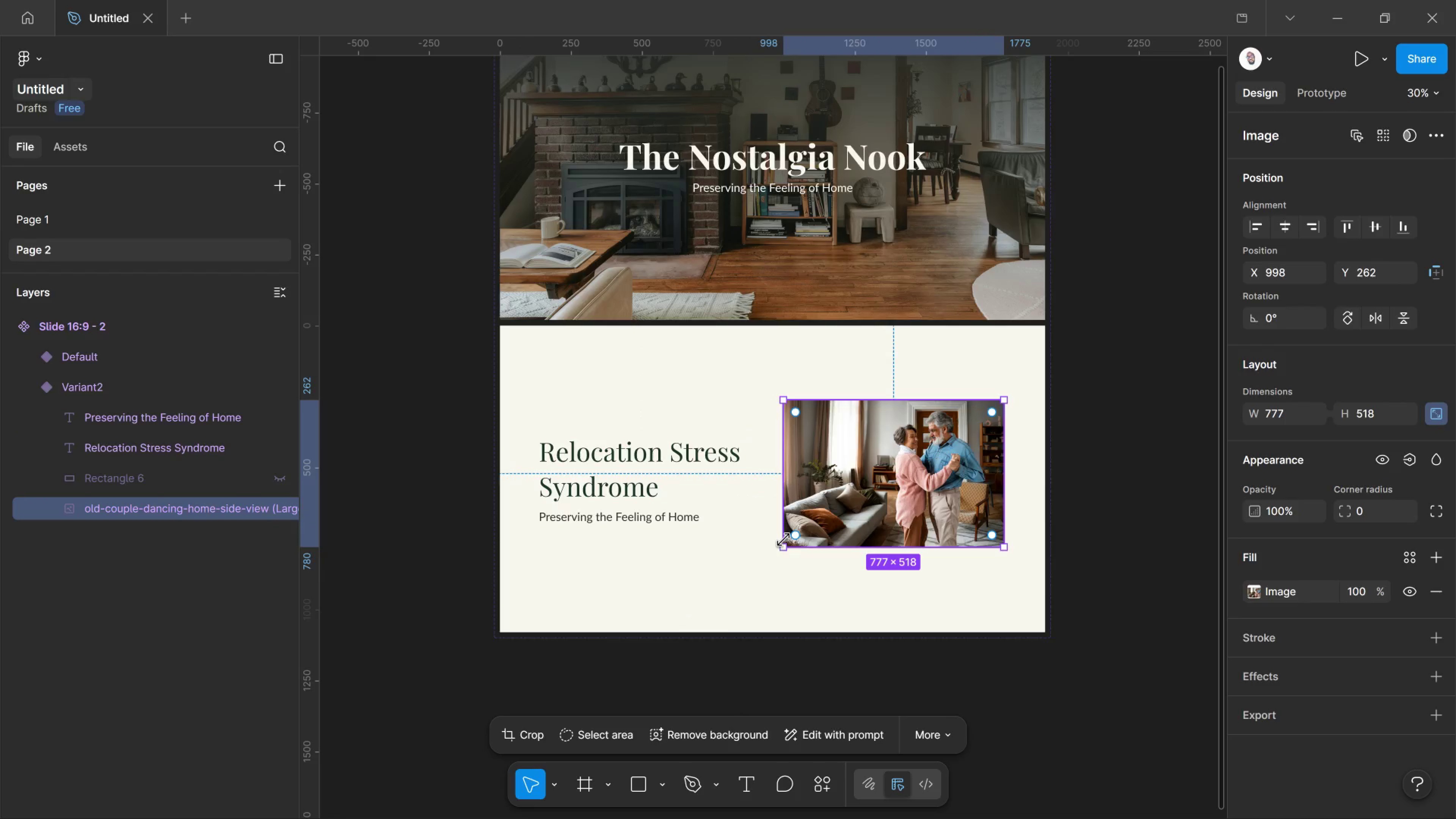 
key(Control+Z)
 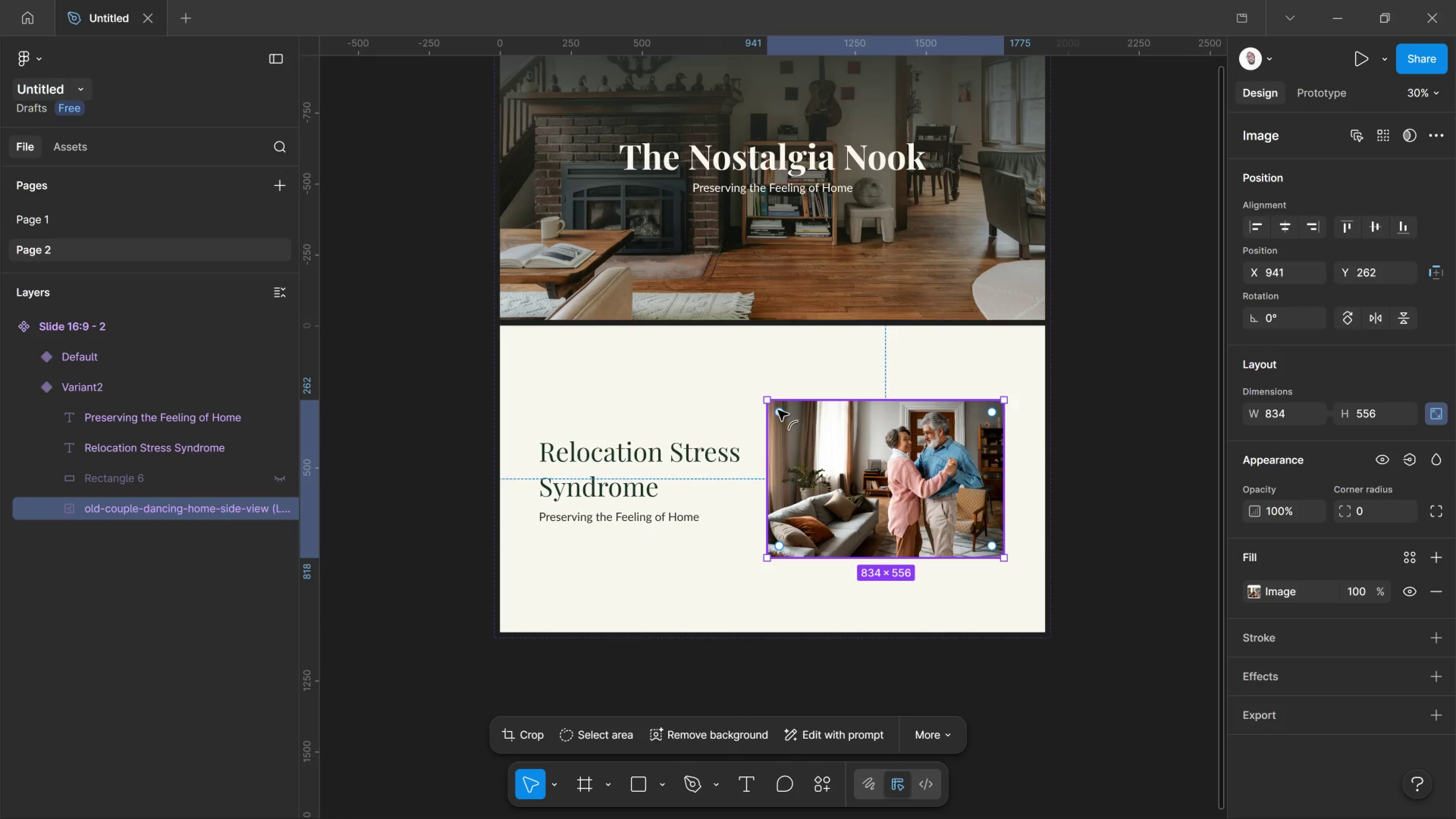 
left_click_drag(start_coordinate=[778, 410], to_coordinate=[774, 417])
 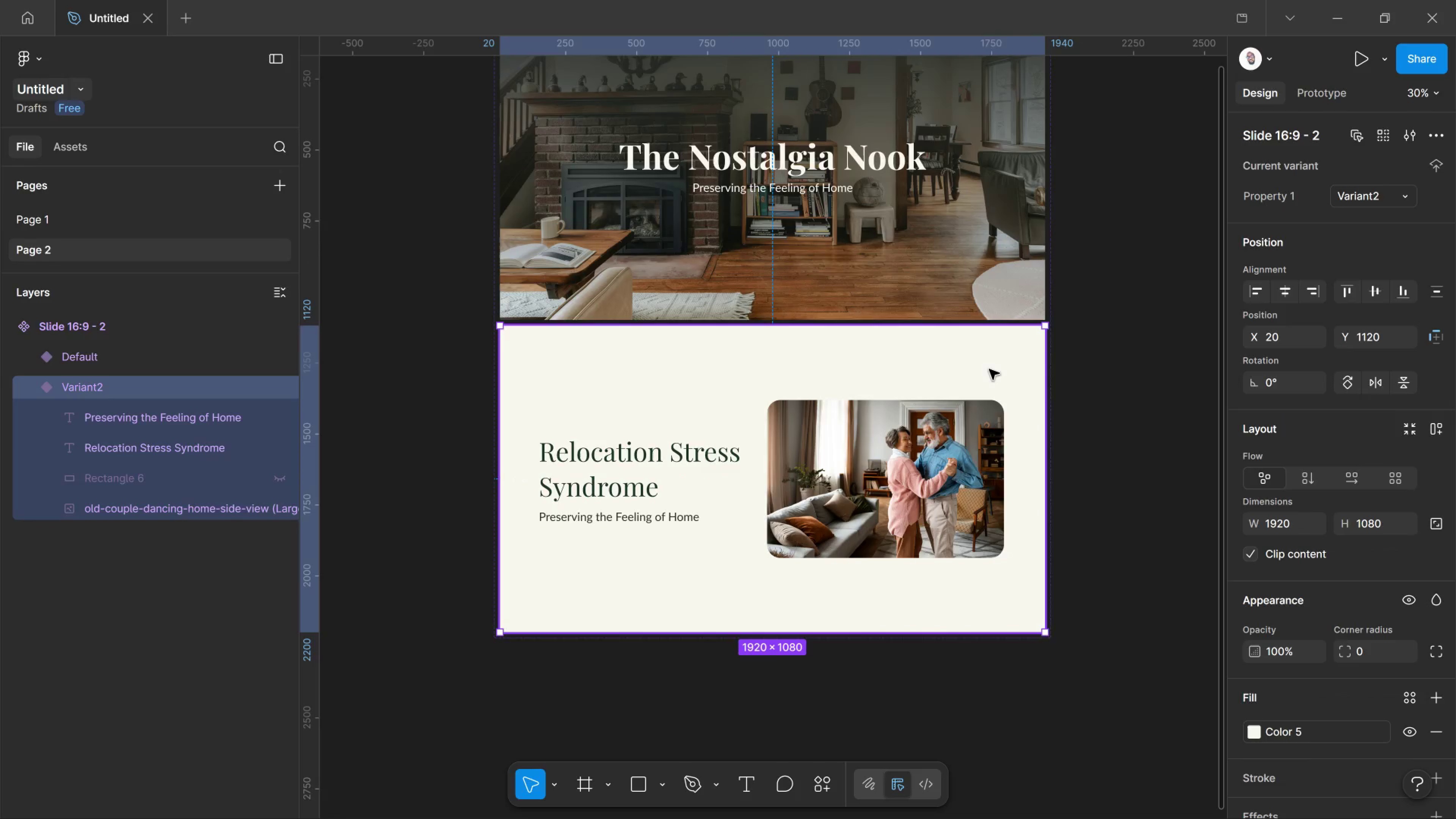 
left_click([989, 369])
 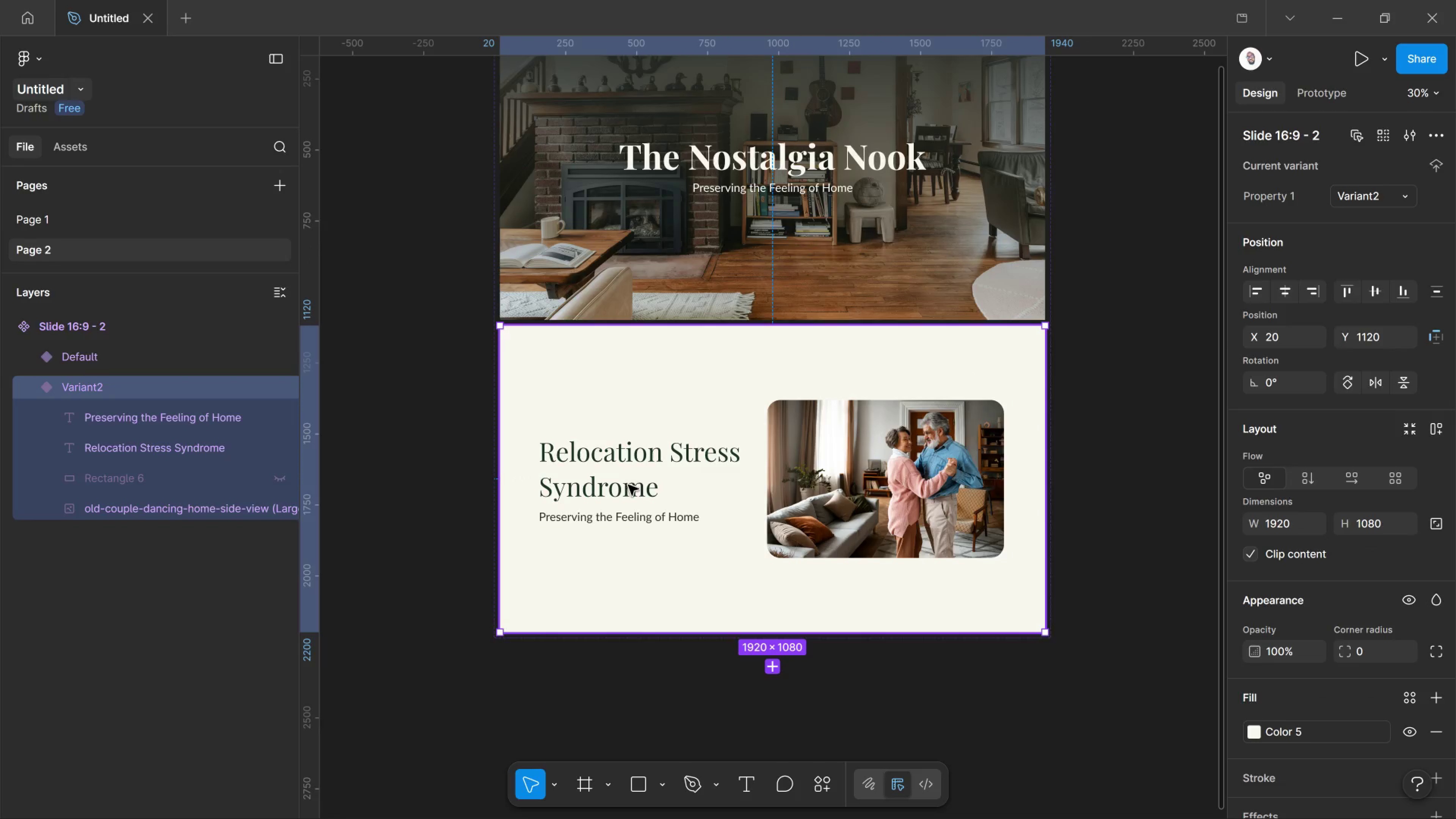 
left_click([628, 487])
 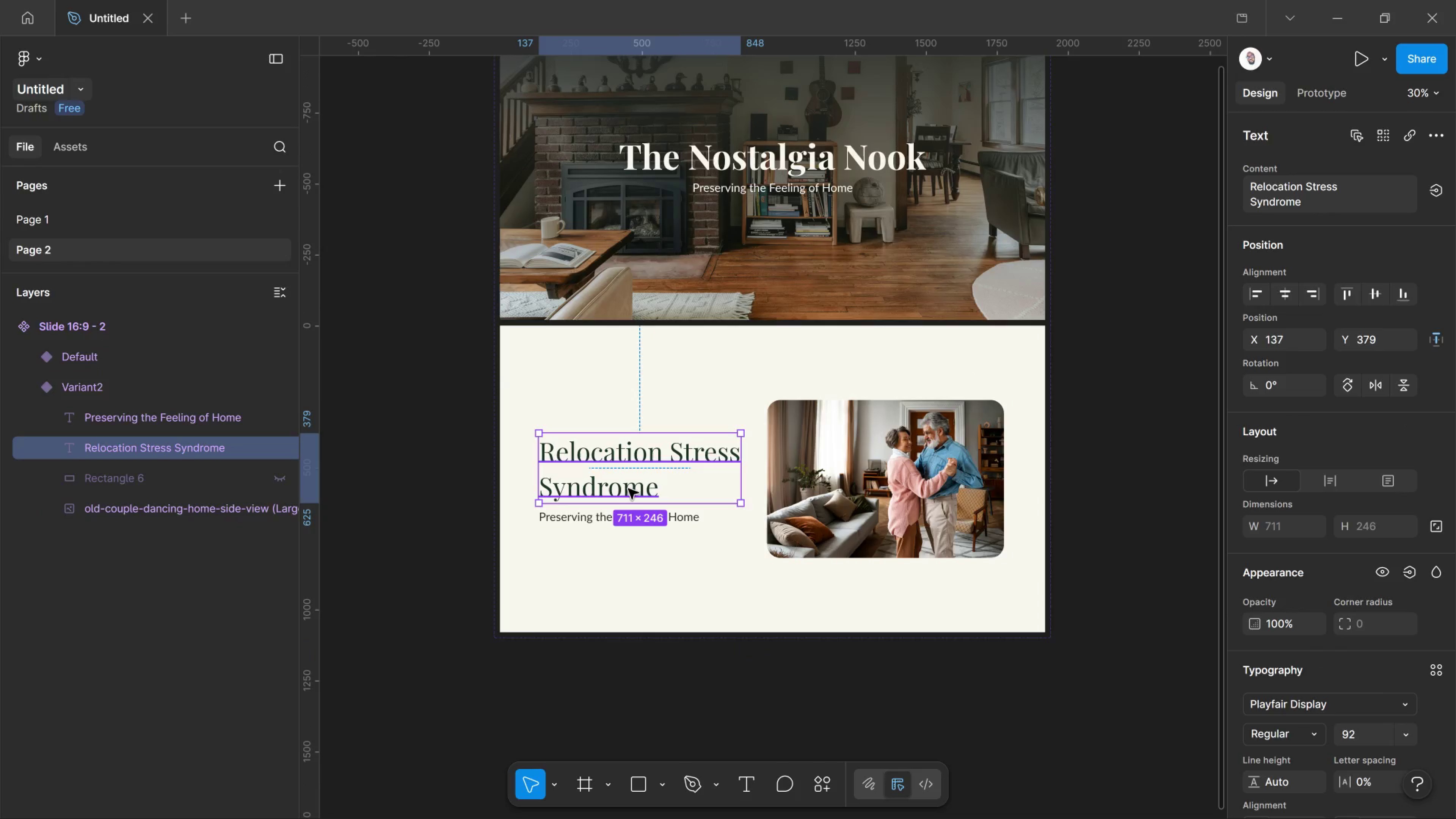 
left_click([628, 487])
 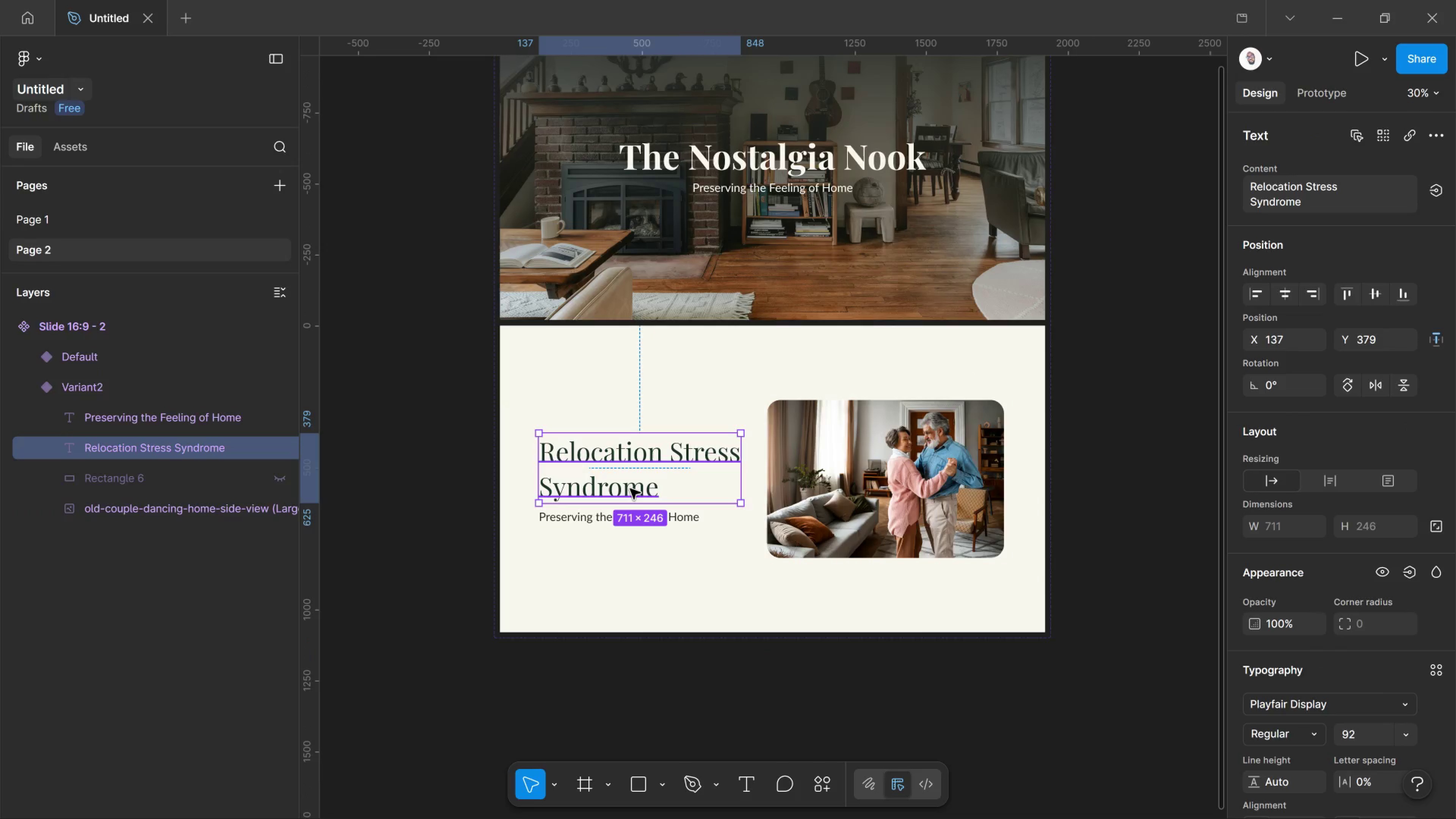 
left_click_drag(start_coordinate=[628, 487], to_coordinate=[628, 489])
 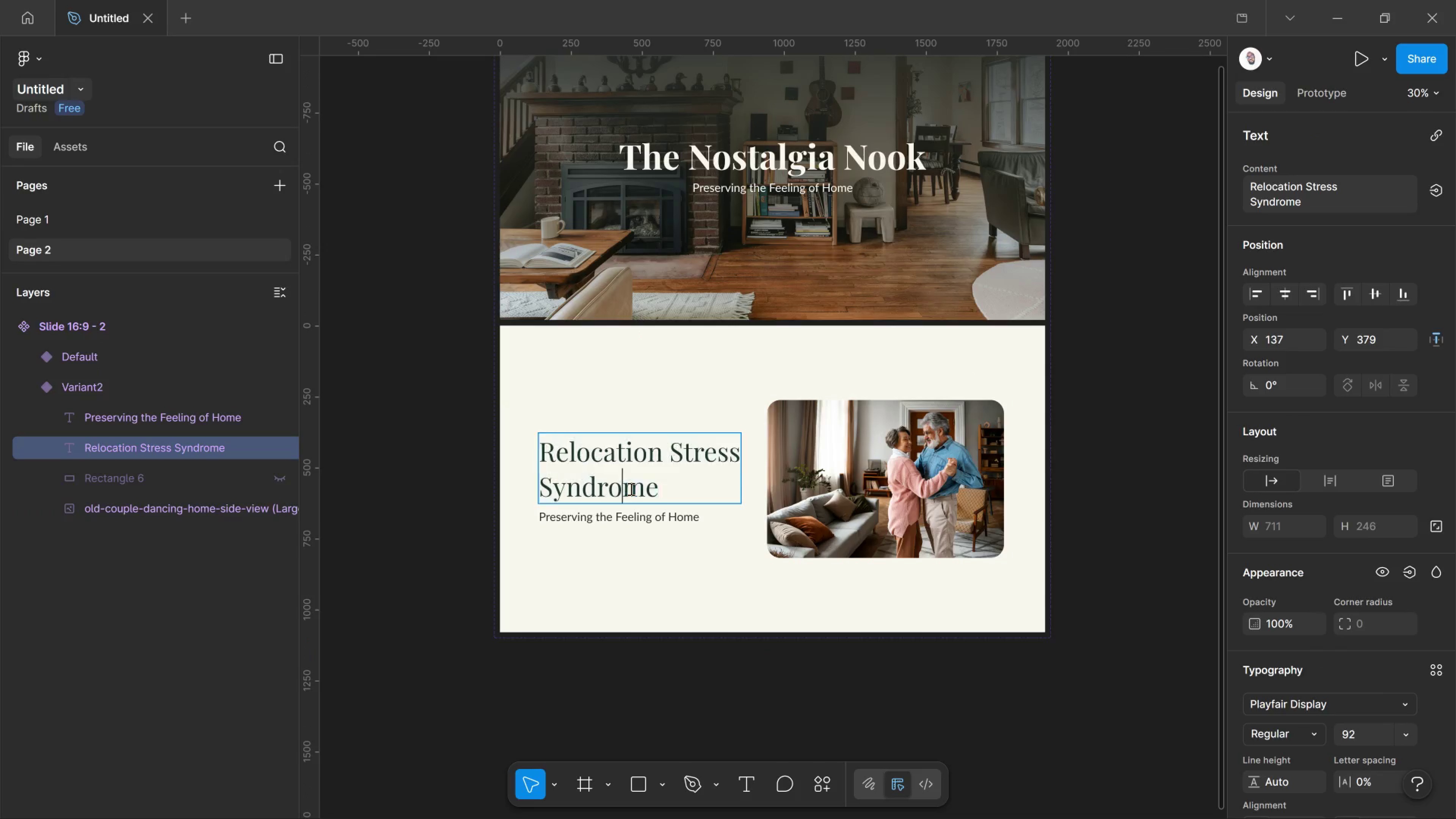 
double_click([630, 489])
 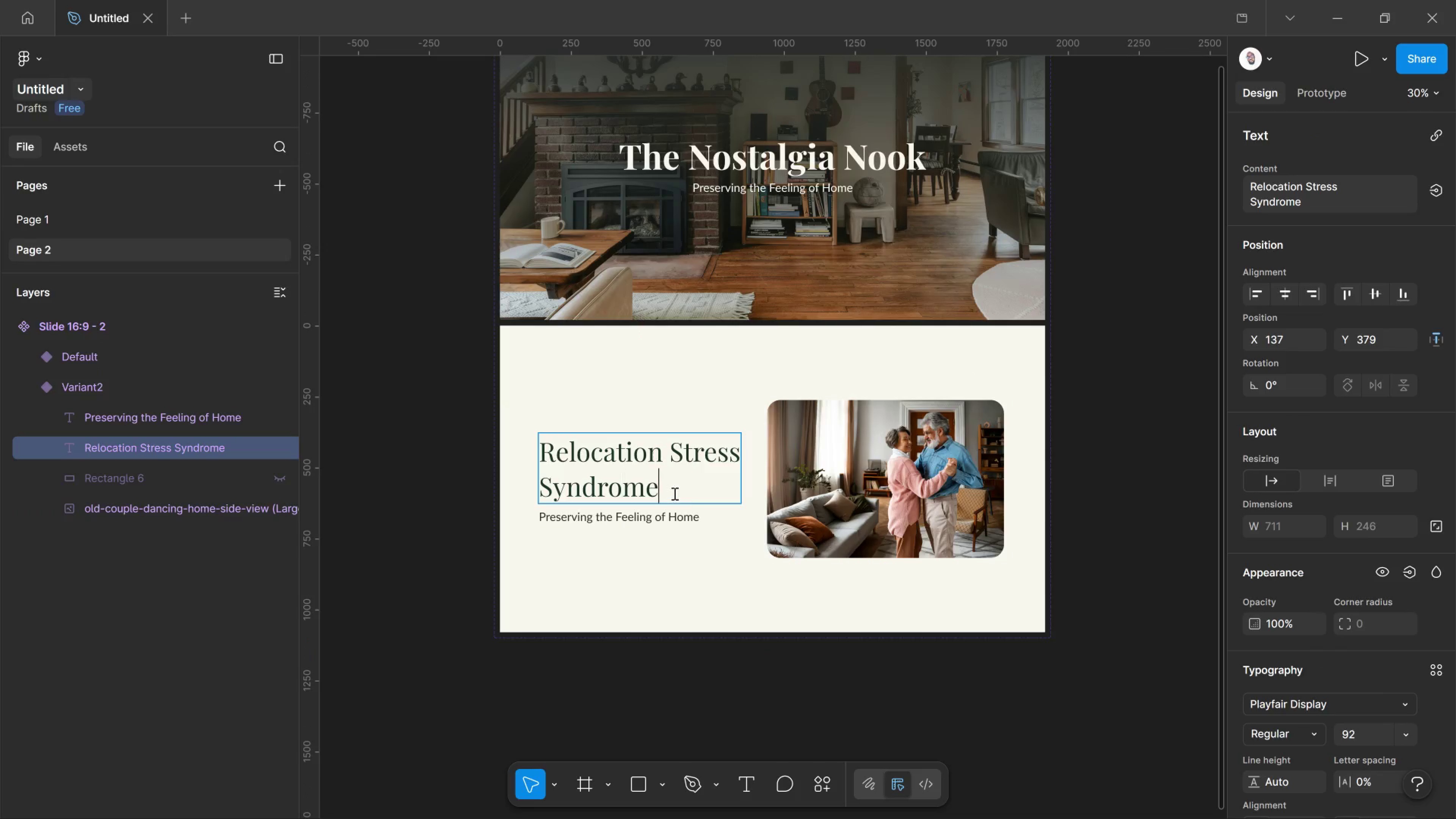 
left_click_drag(start_coordinate=[676, 491], to_coordinate=[450, 420])
 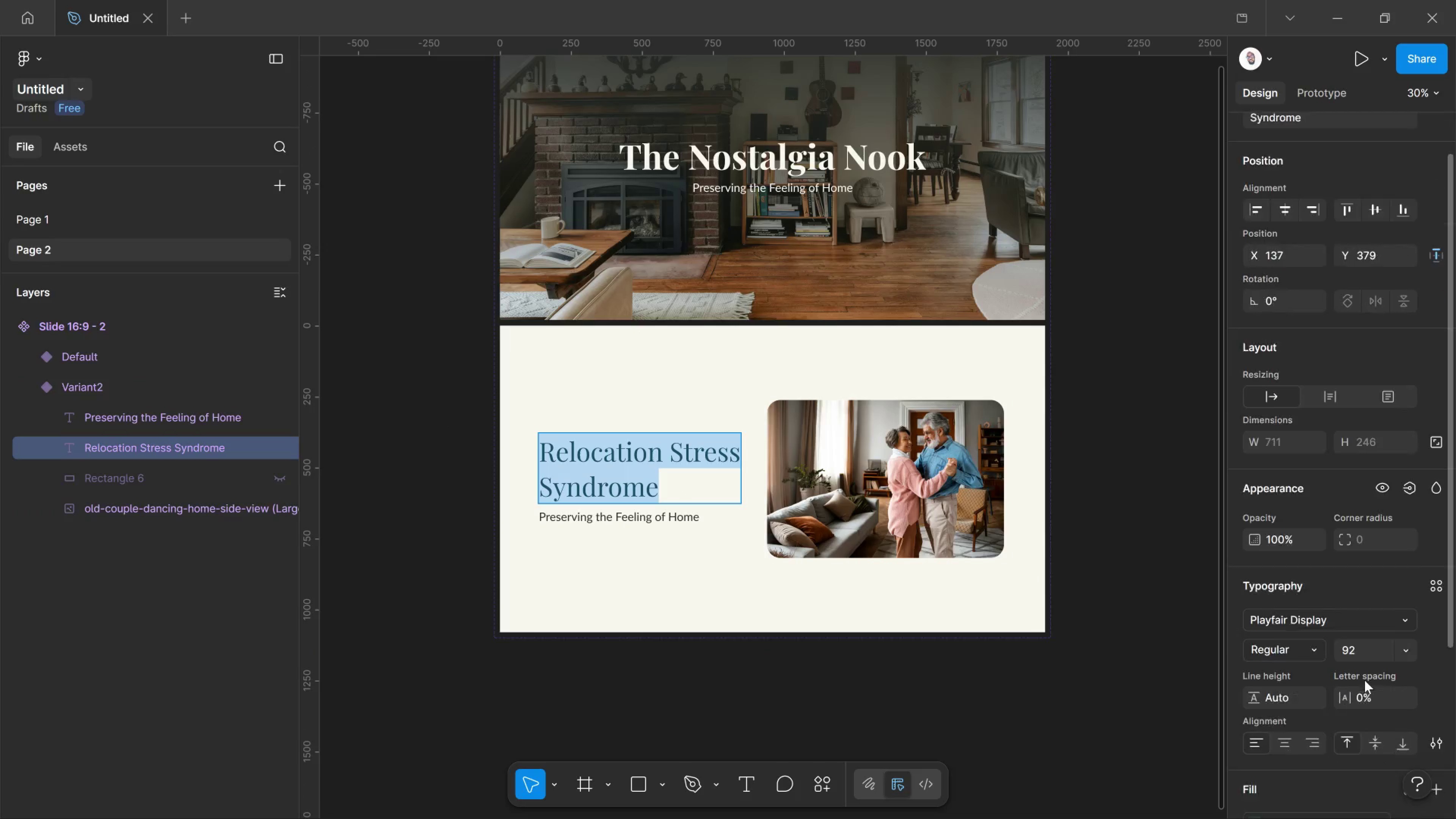 
scroll: coordinate [1365, 680], scroll_direction: down, amount: 1.0
 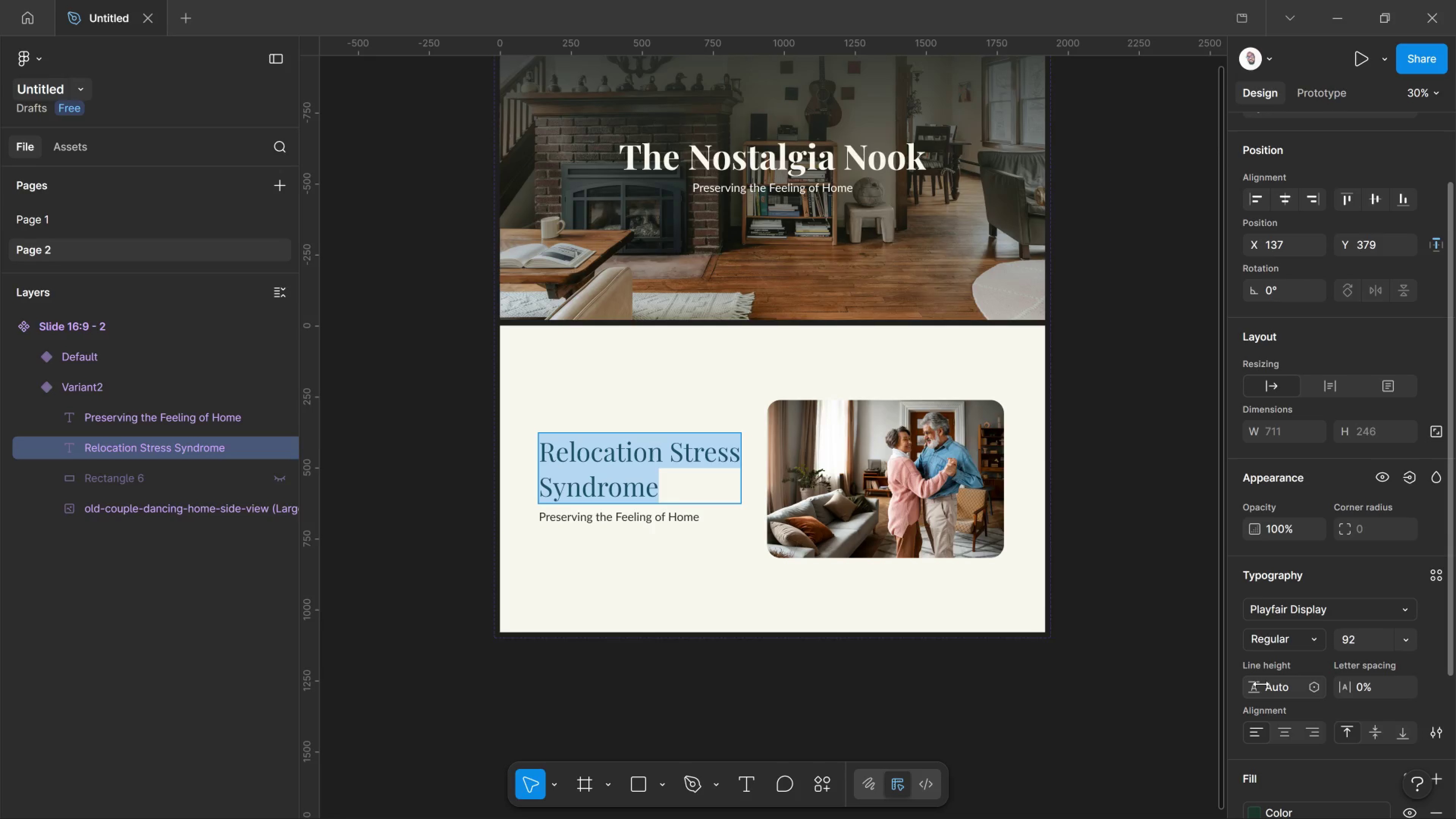 
left_click_drag(start_coordinate=[1261, 684], to_coordinate=[463, 463])
 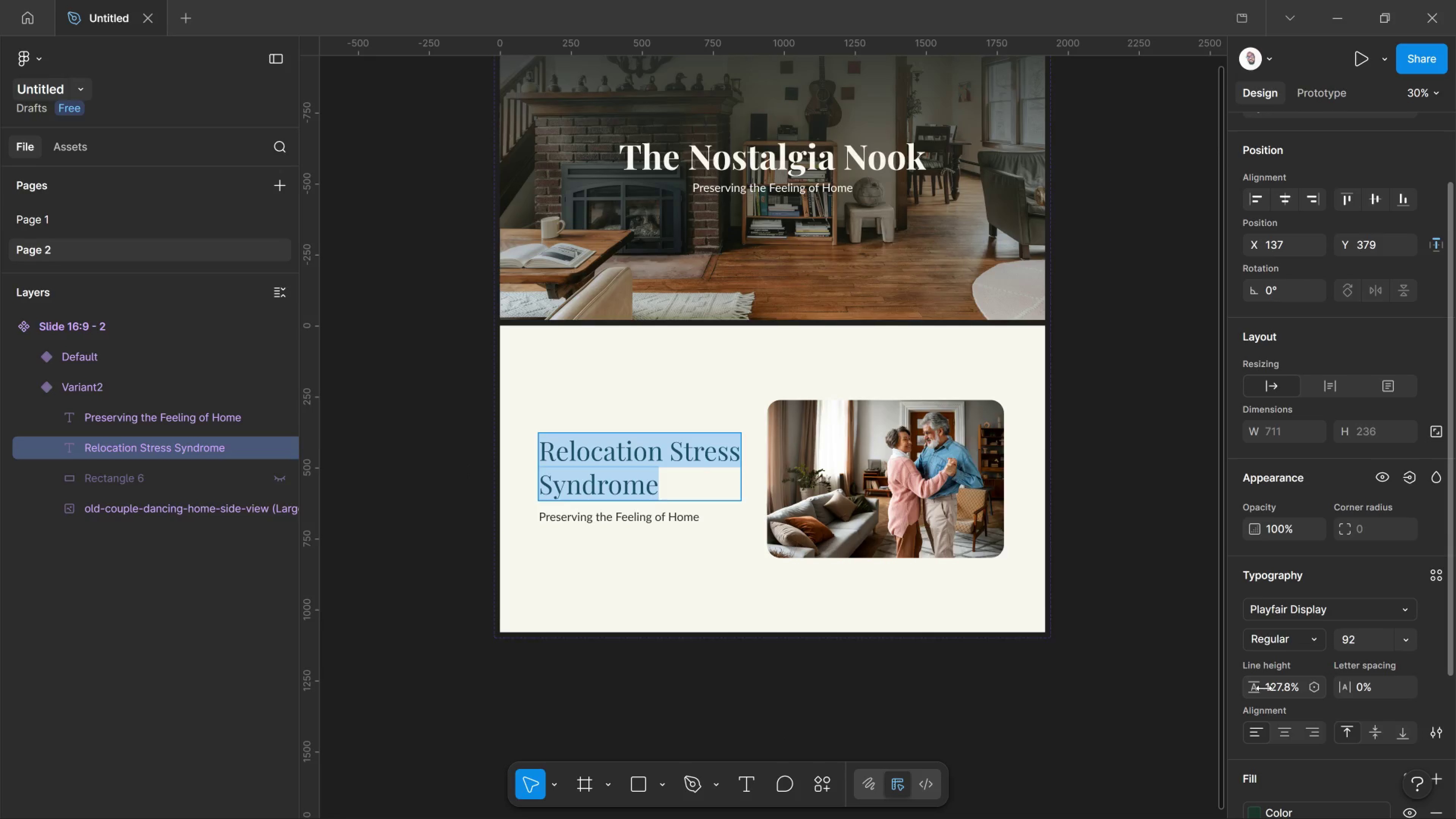 
left_click_drag(start_coordinate=[1265, 688], to_coordinate=[456, 389])
 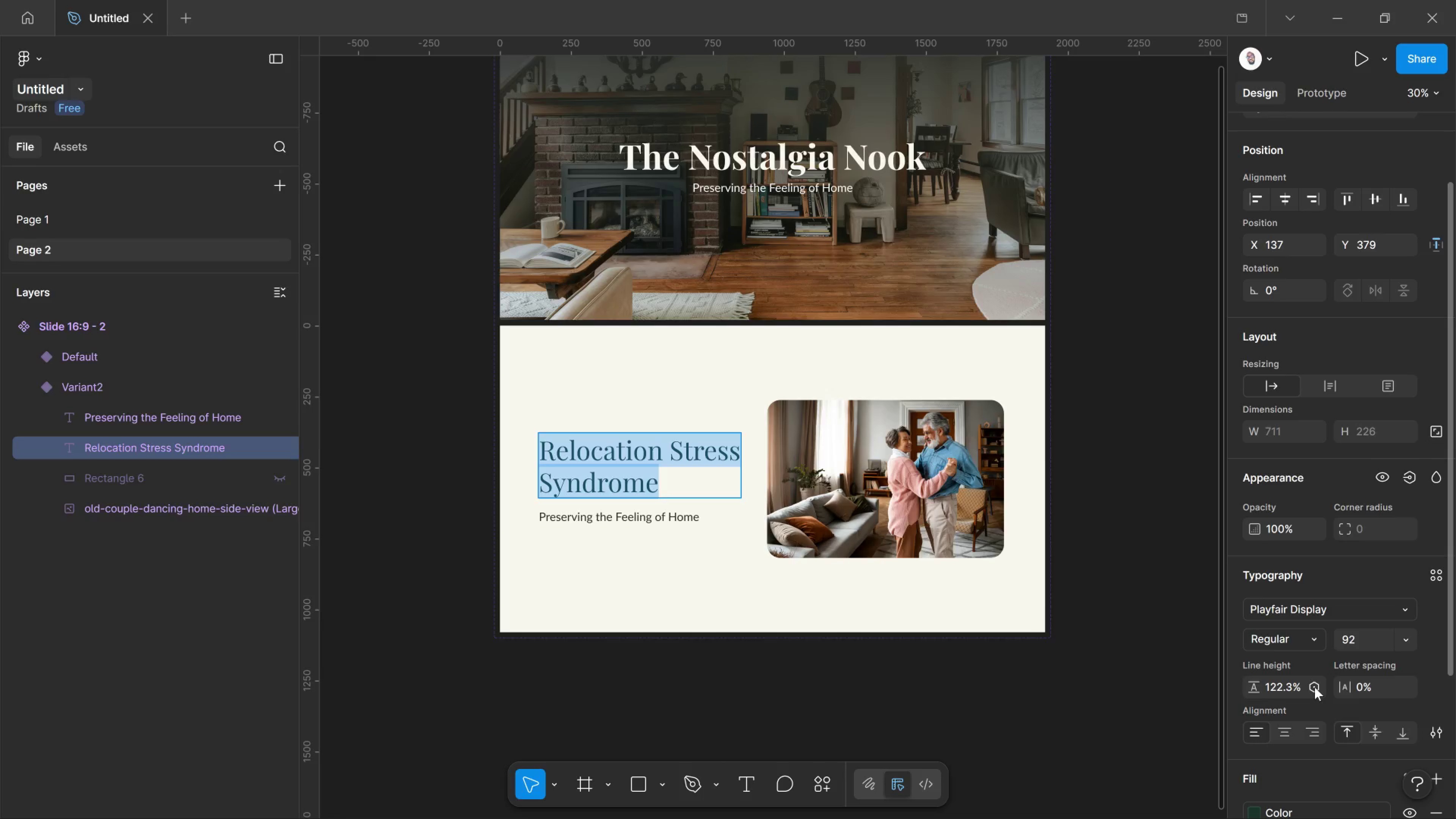 
left_click_drag(start_coordinate=[1315, 687], to_coordinate=[1314, 689])
 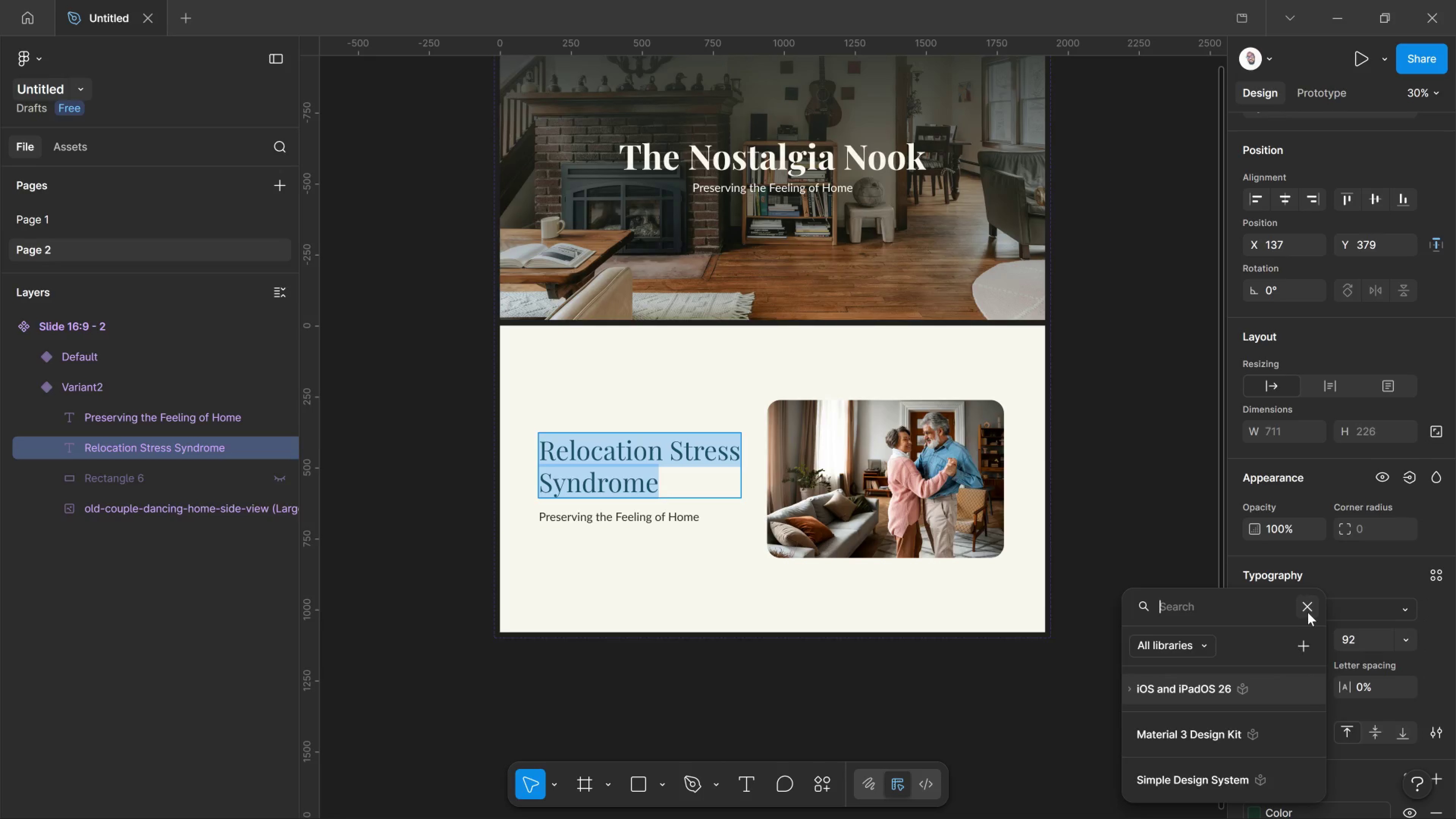 
left_click([1308, 612])
 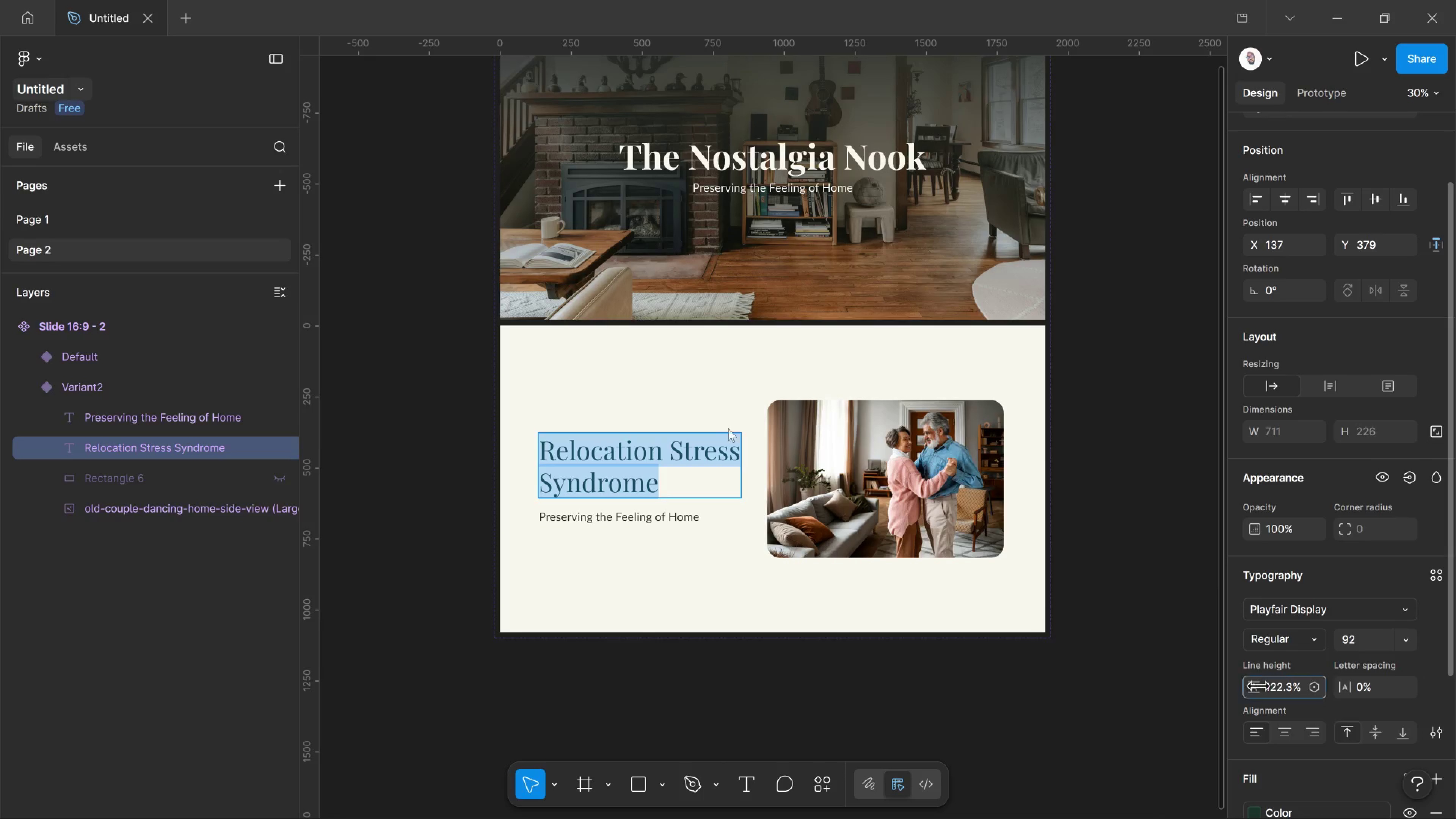 
left_click_drag(start_coordinate=[1257, 685], to_coordinate=[1040, 412])
 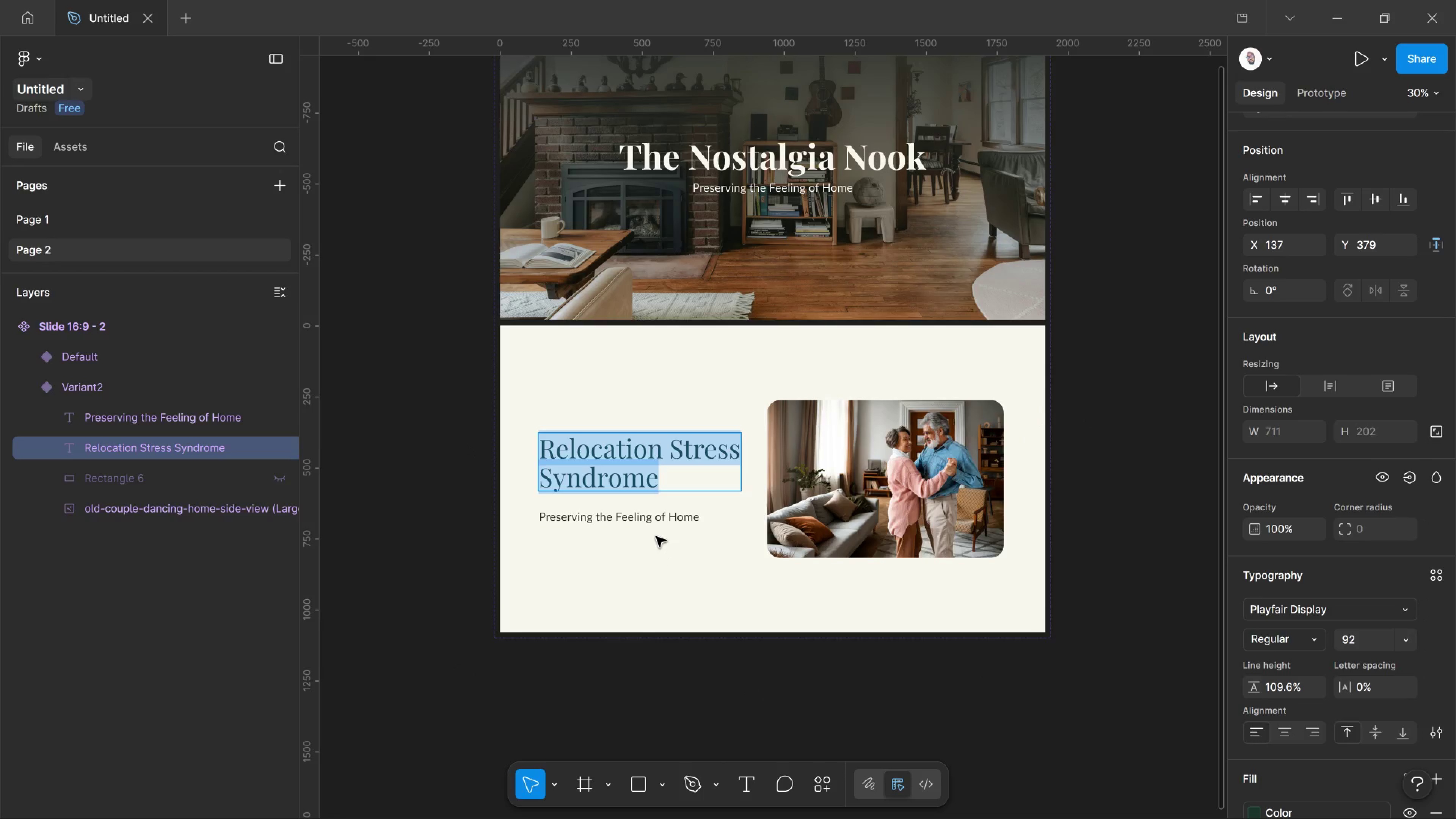 
left_click([656, 537])
 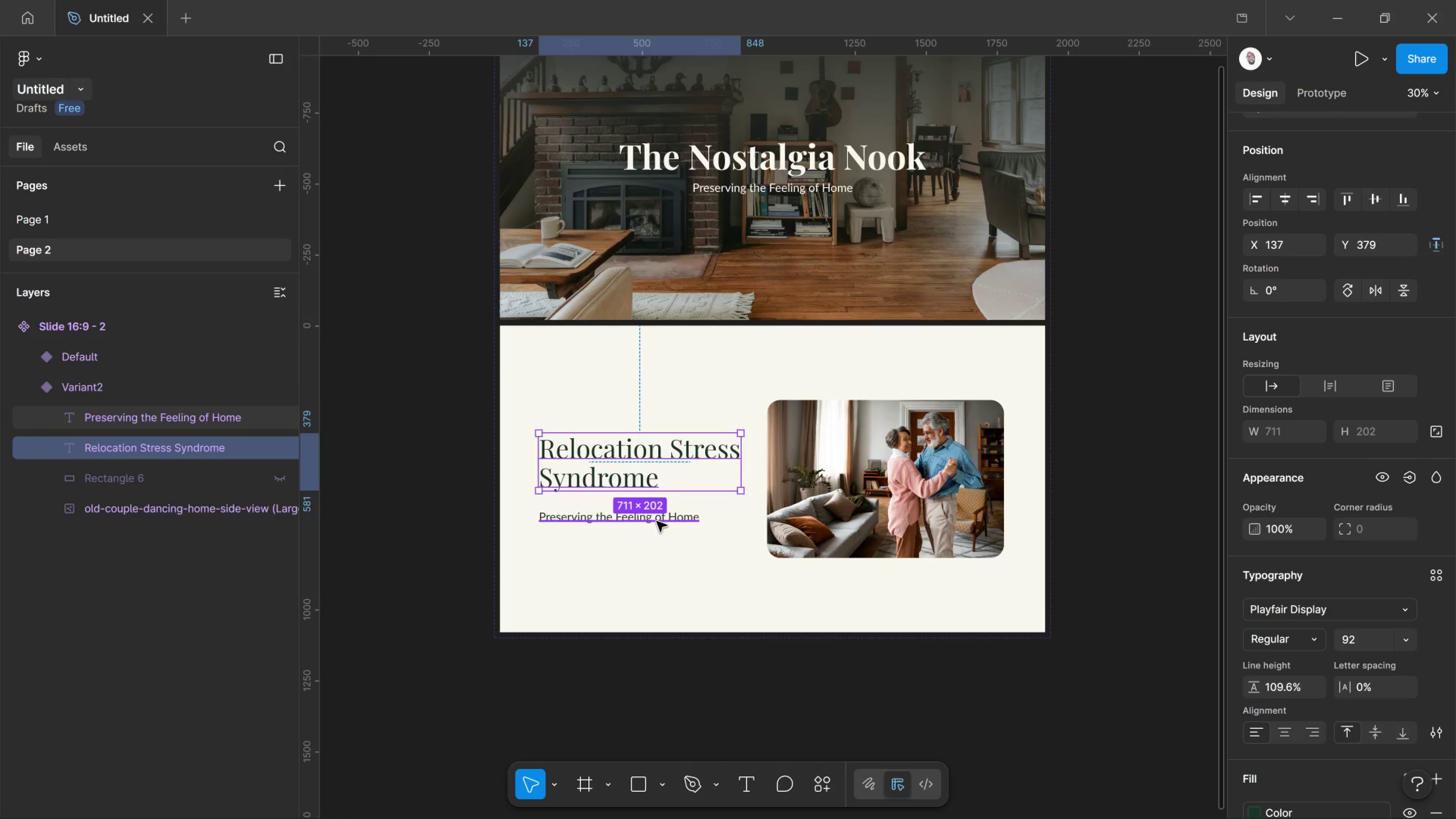 
wait(9.69)
 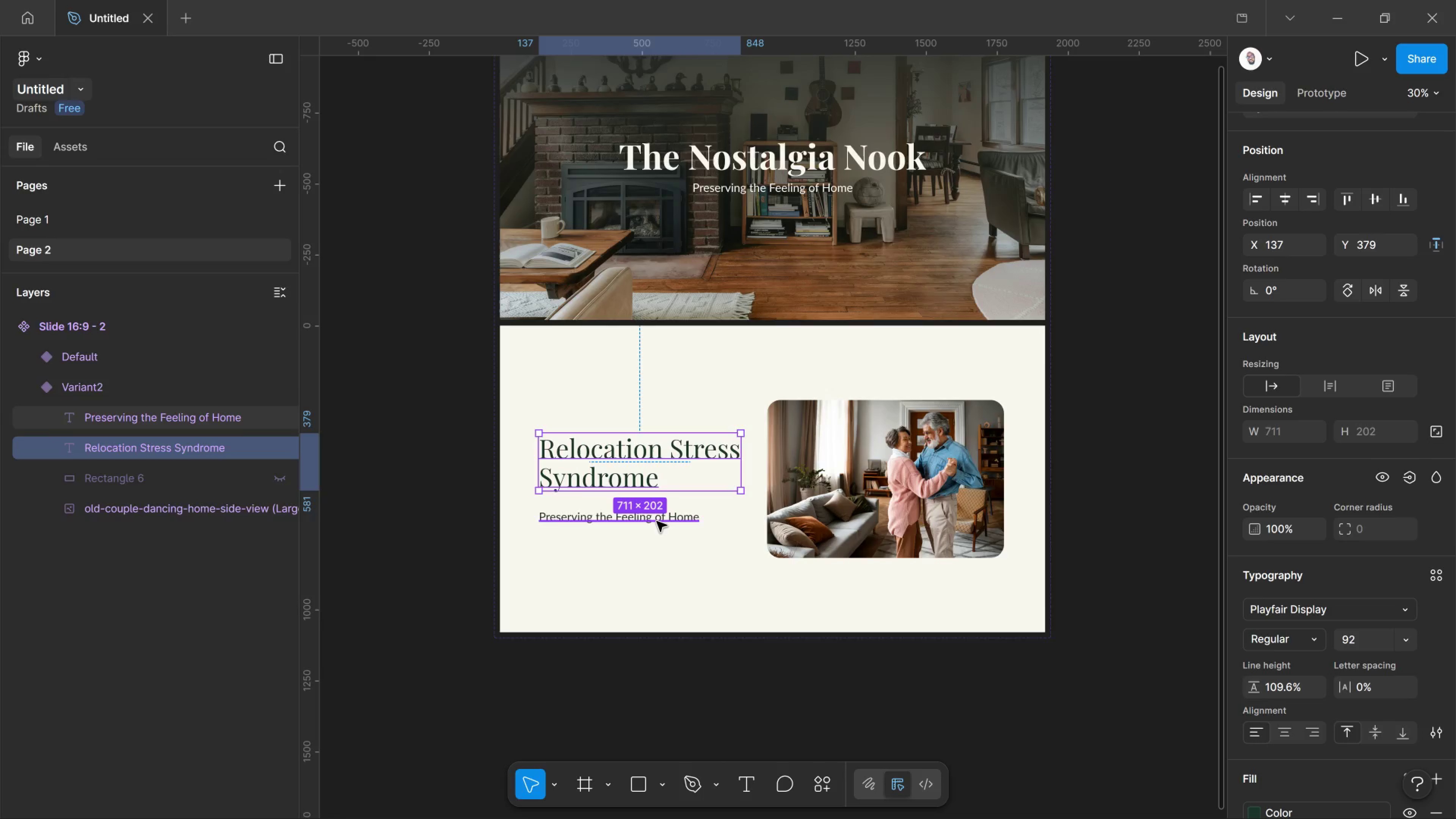 
left_click_drag(start_coordinate=[657, 521], to_coordinate=[657, 523])
 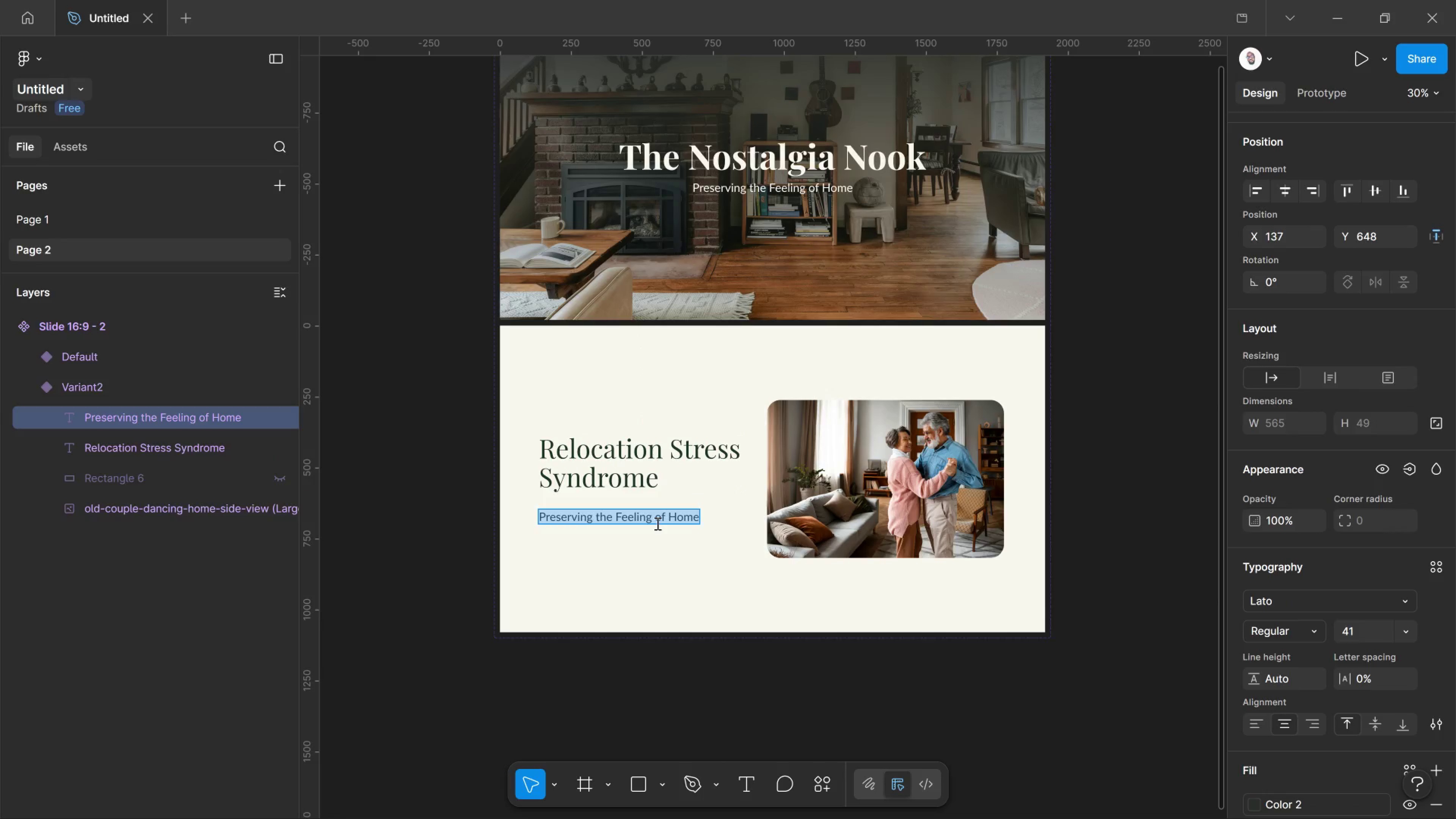 
double_click([657, 523])
 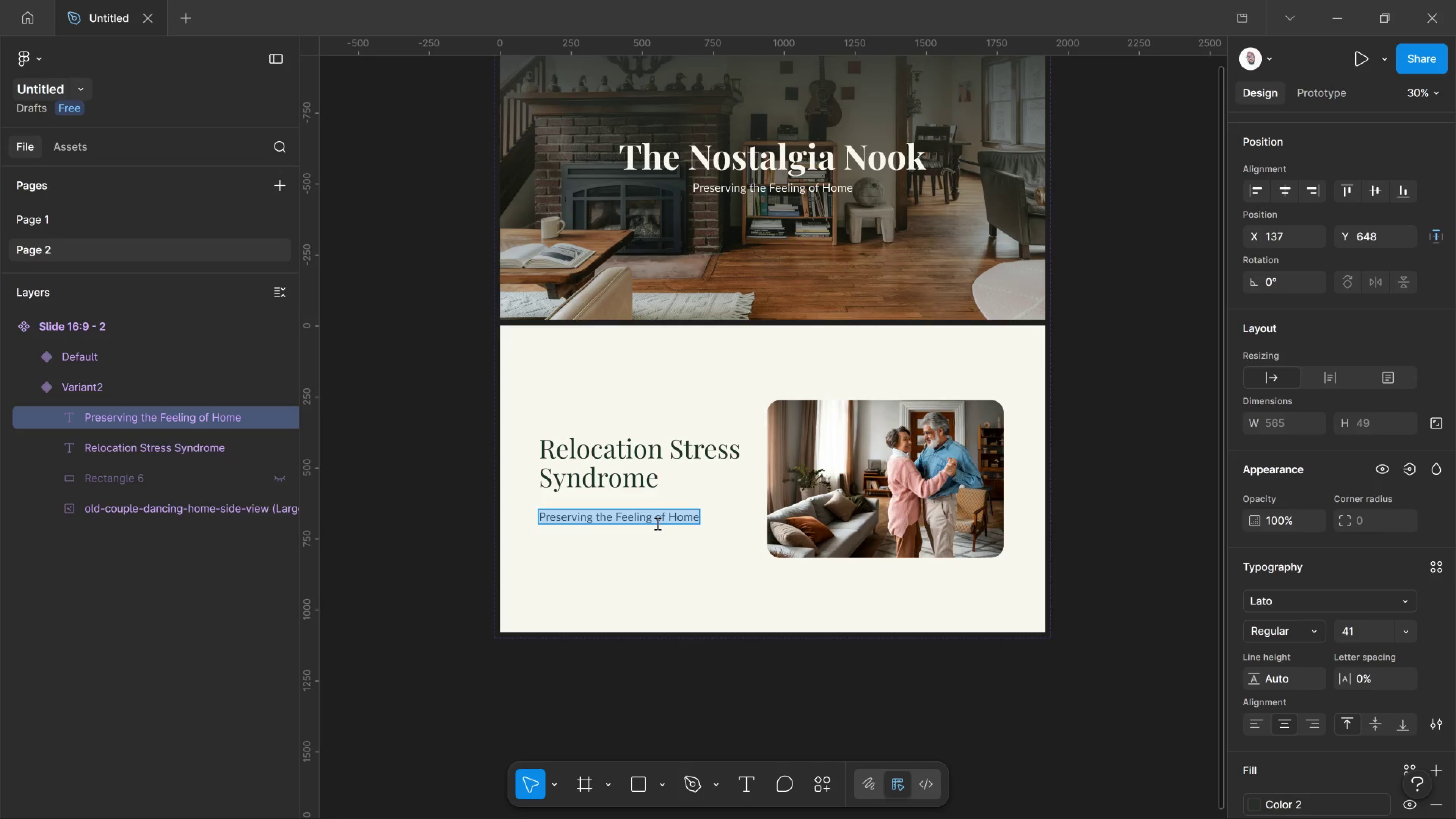 
type(Affects)
 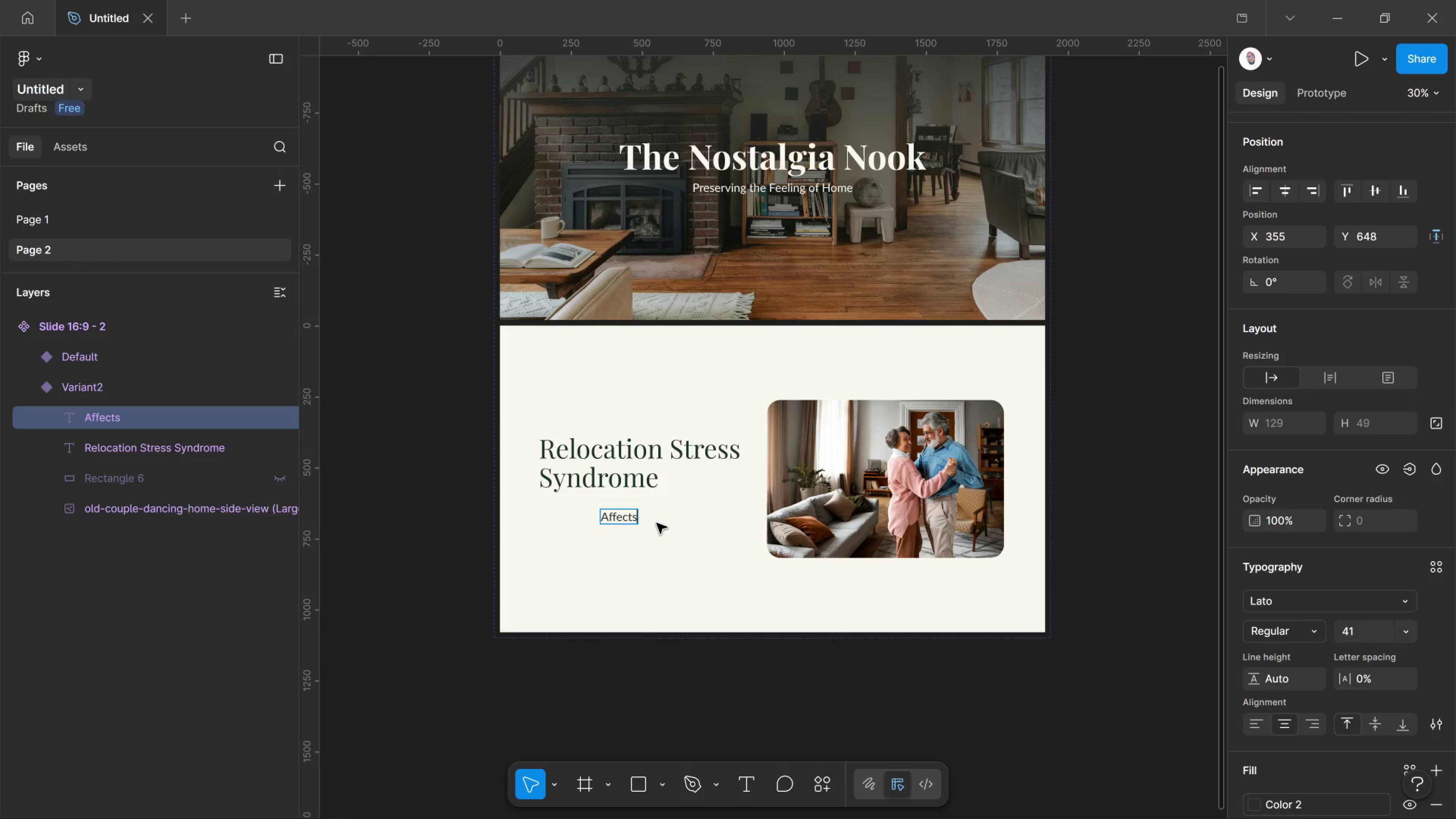 
type( over 50% )
 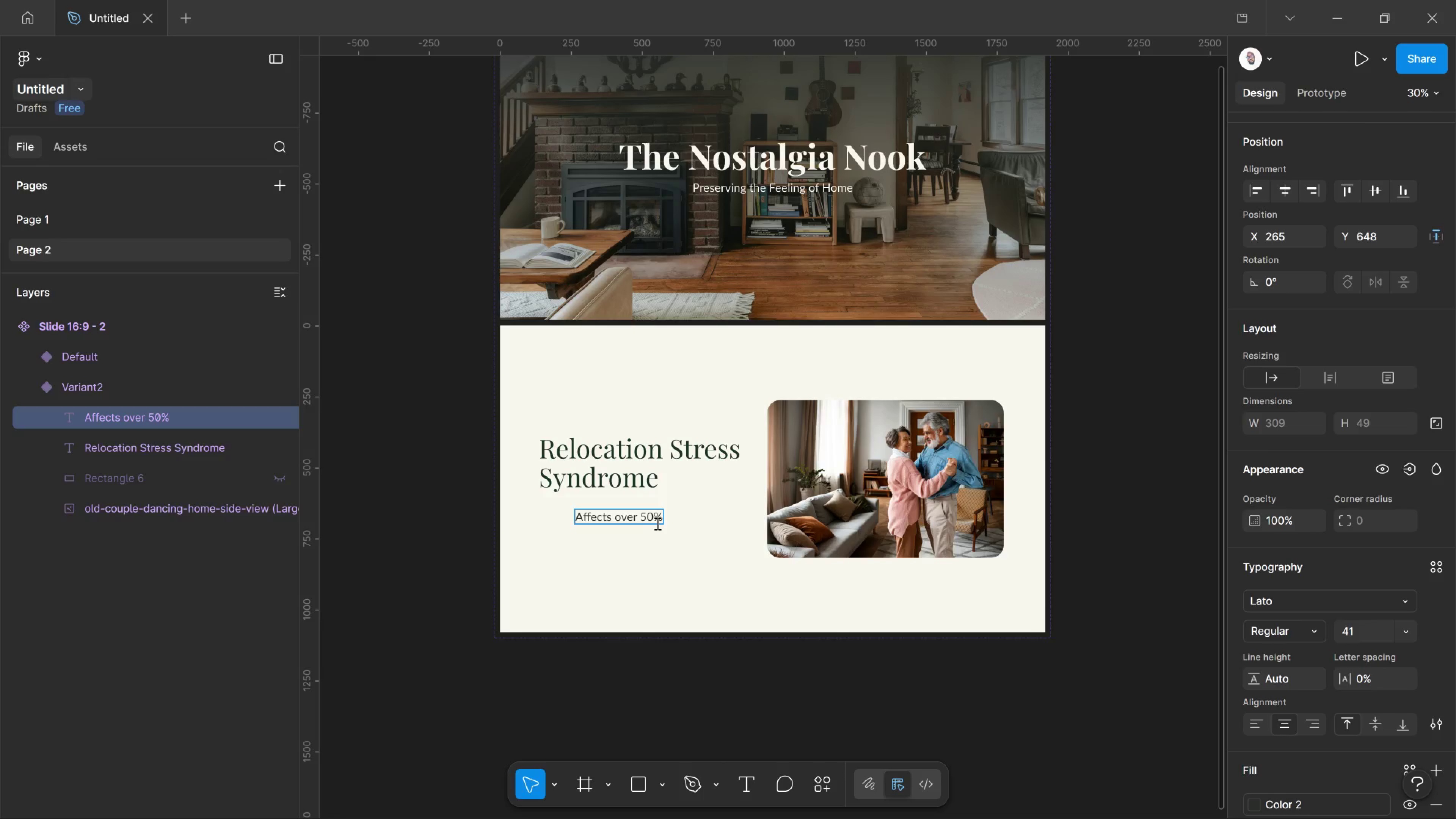 
type(of seniors o)
key(Backspace)
type(moving )
 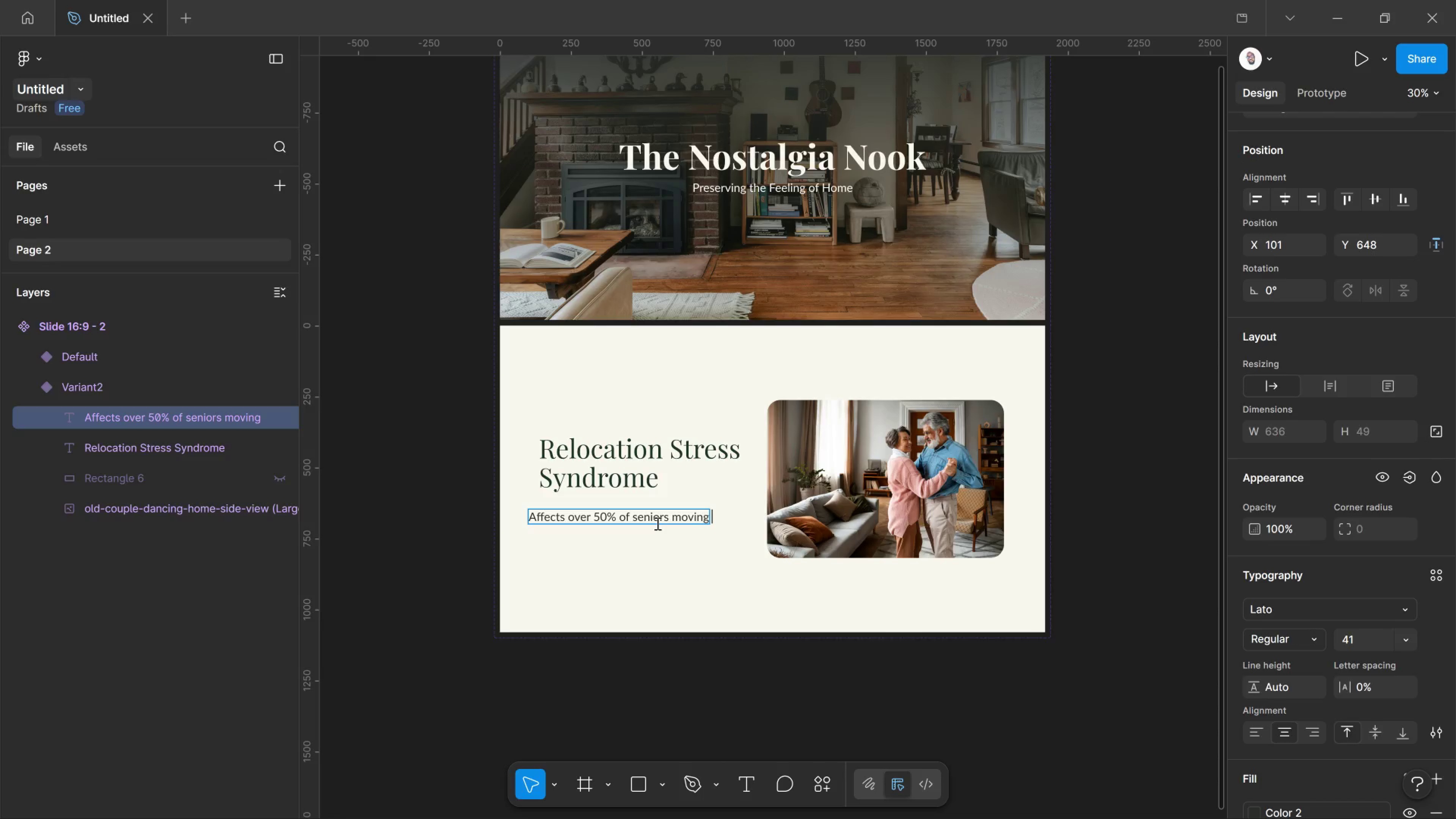 
type(into assisted living)
 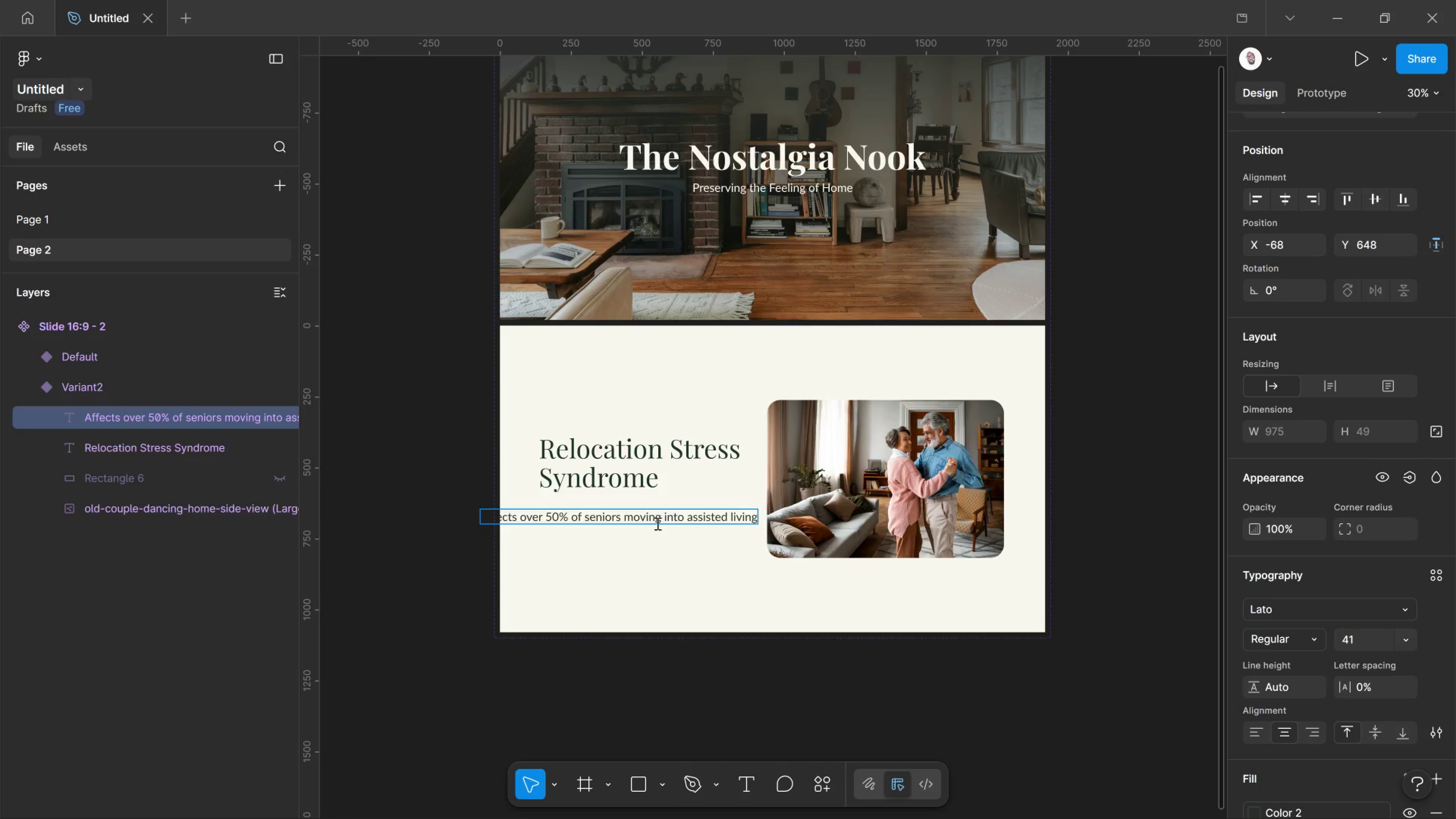 
key(Enter)
 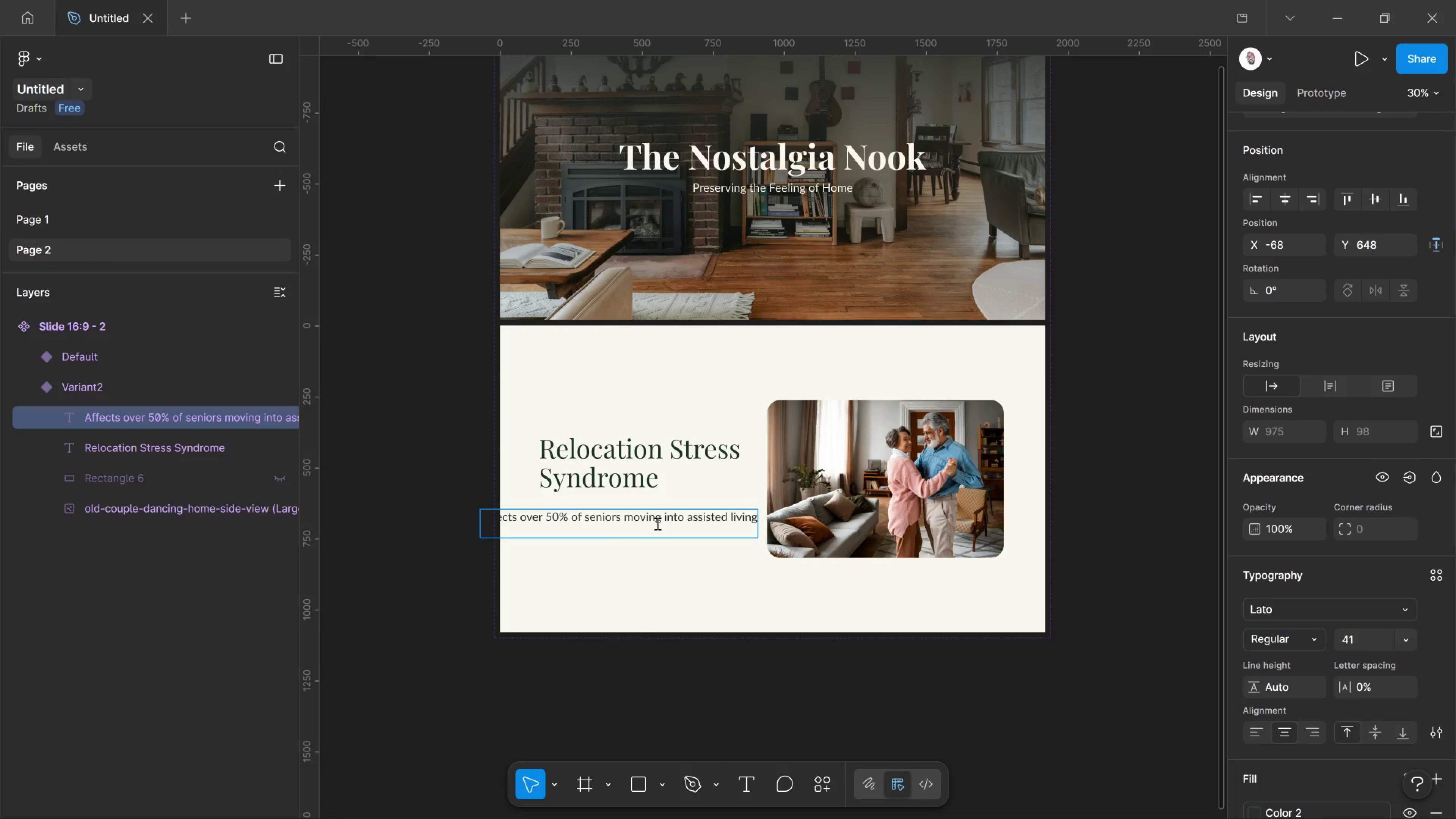 
type(Triggers profound disorientation, anxiety )
 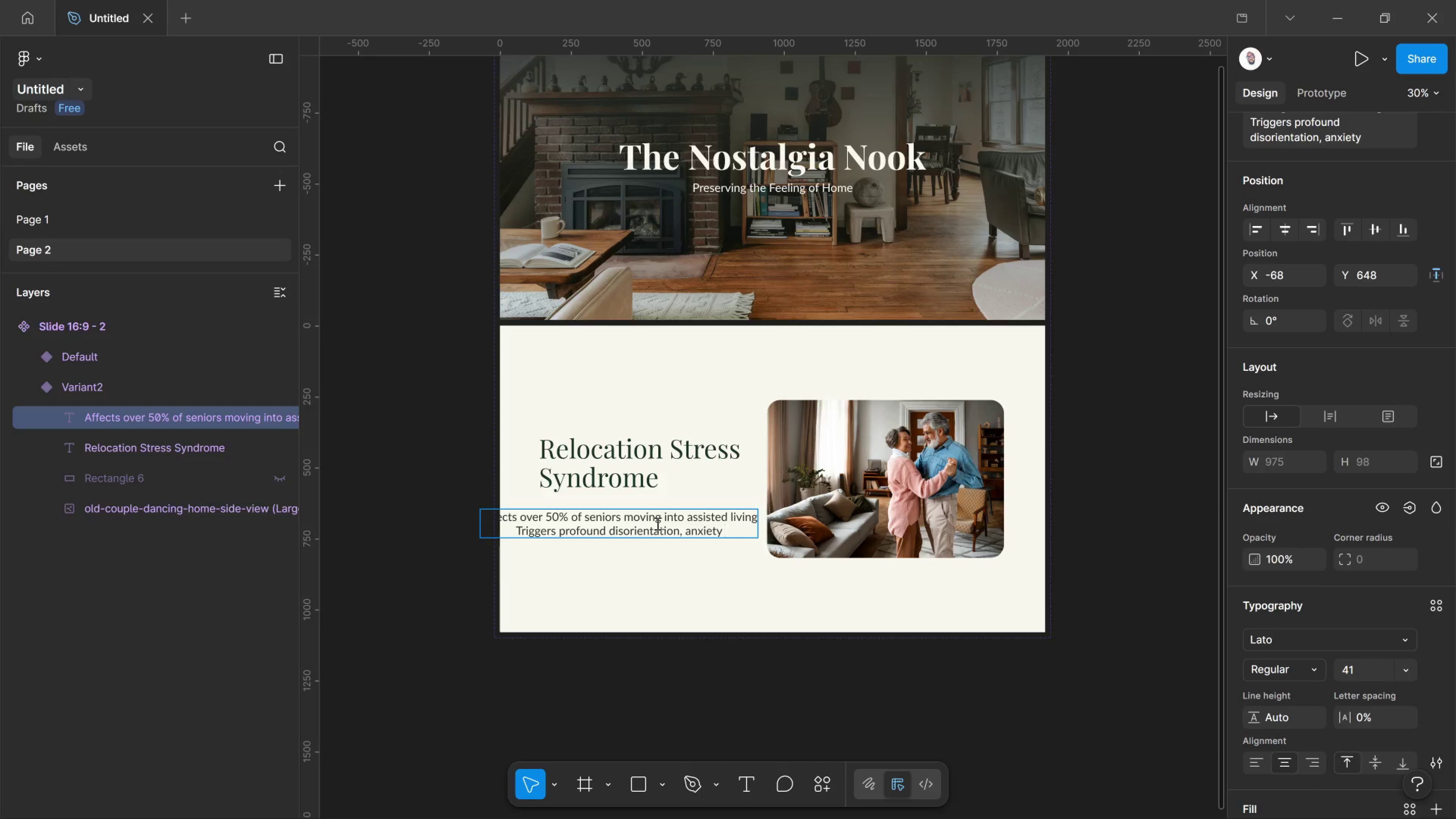 
key(Backspace)
type(, and )
 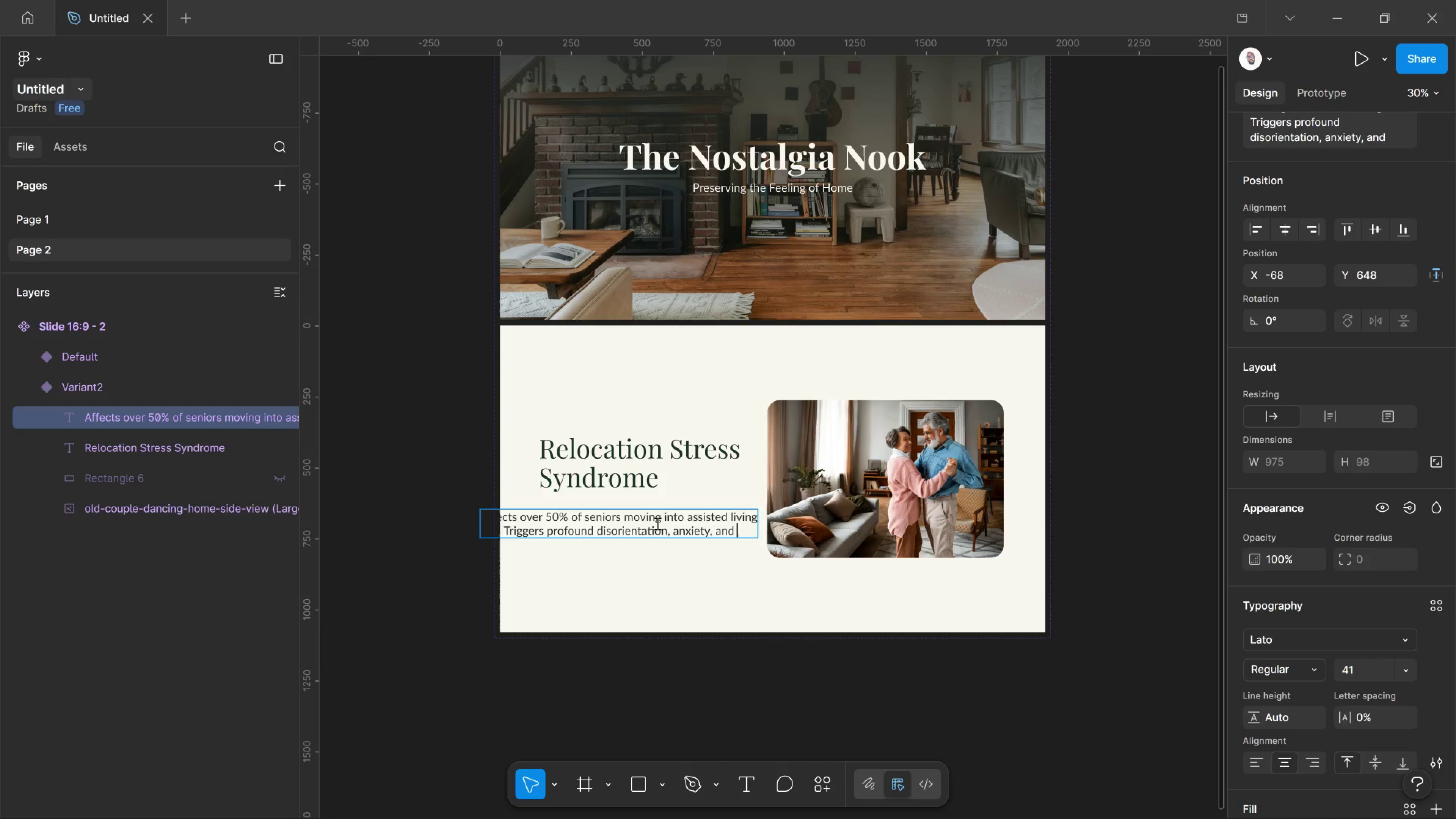 
type(depression )
key(Backspace)
 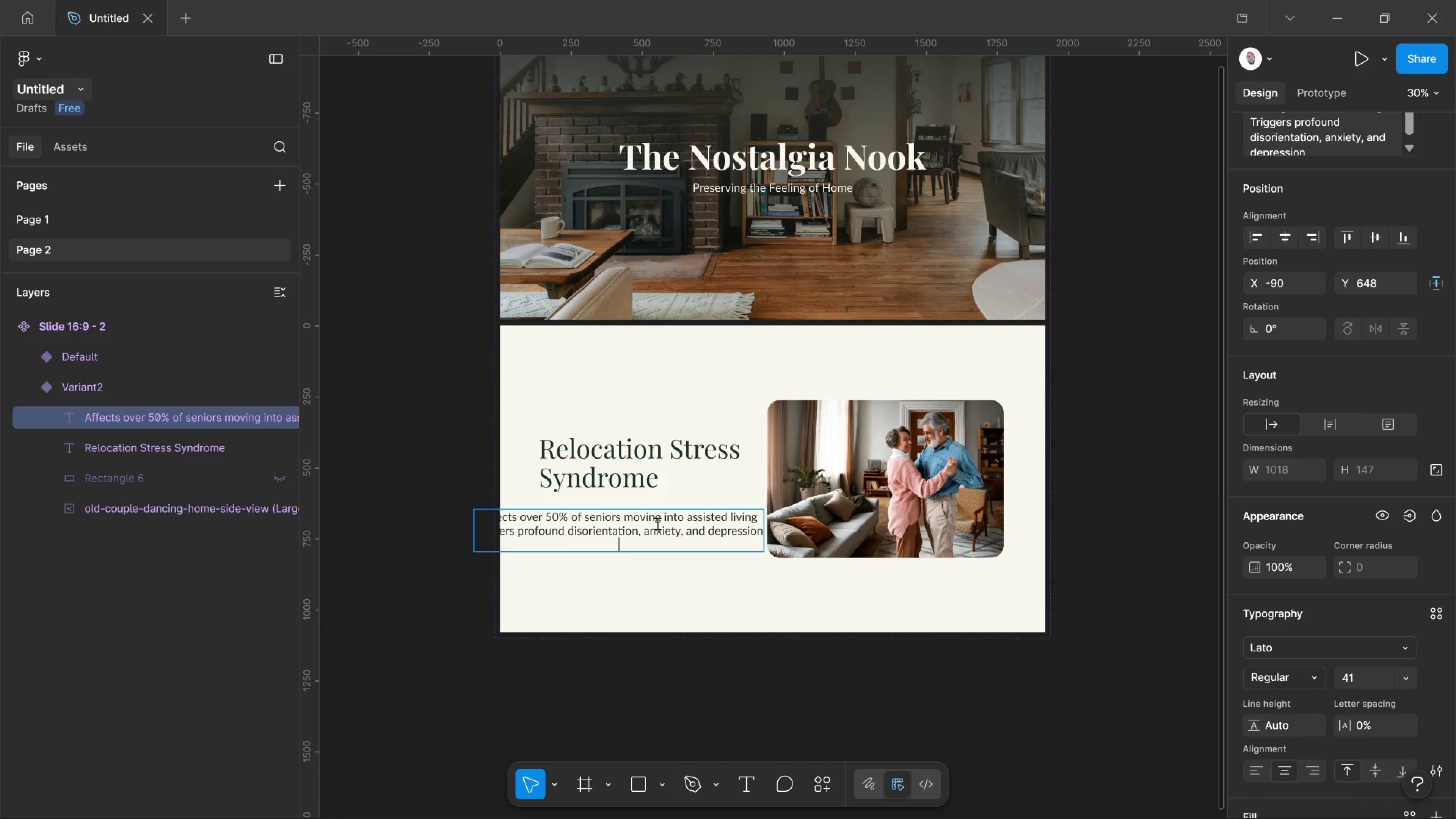 
key(Enter)
 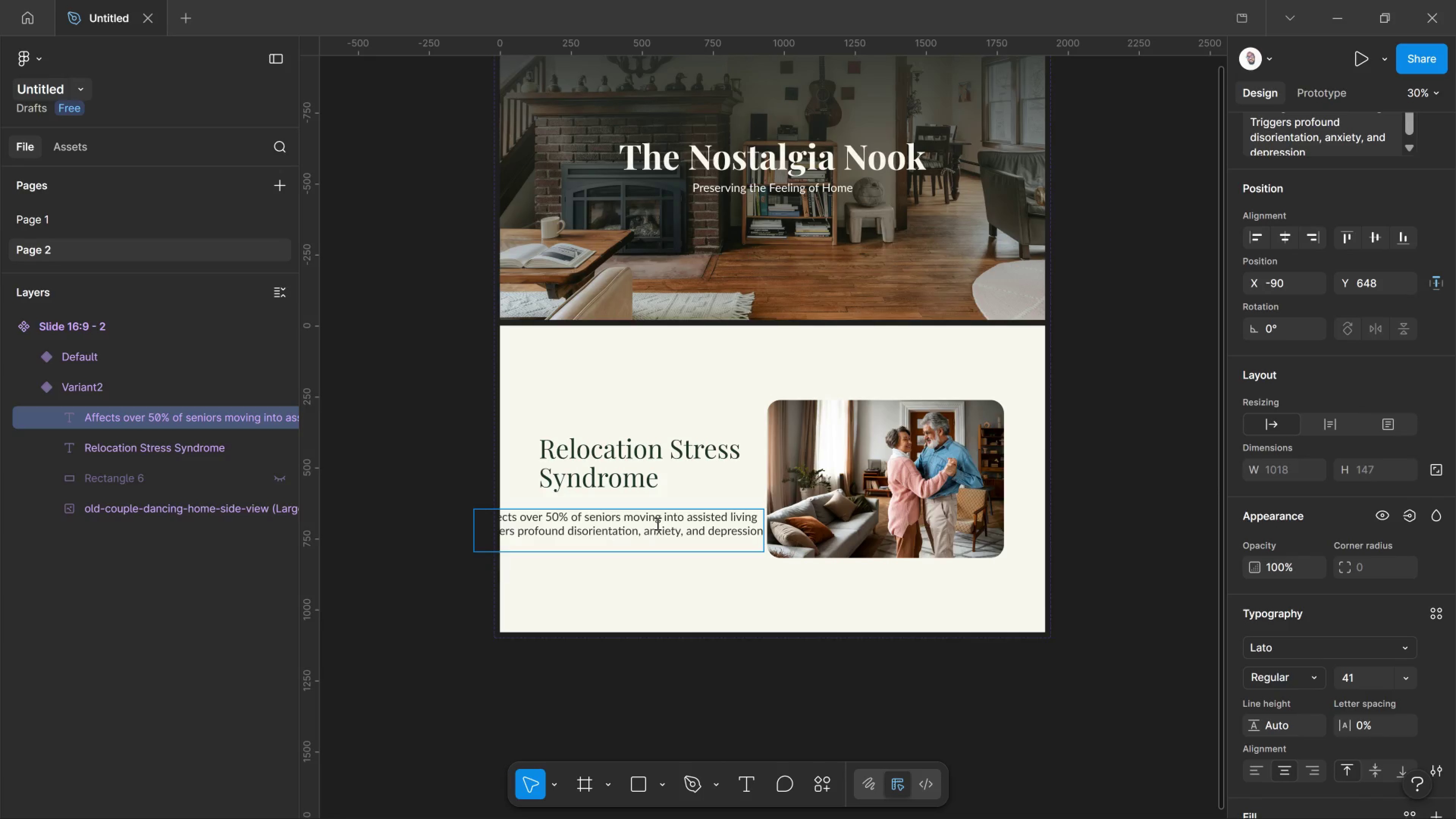 
type(Acceleration cognitve)
key(Backspace)
key(Backspace)
type(ive deco)
key(Backspace)
type(lic\=)
key(Backspace)
key(Backspace)
key(Backspace)
type(nw in mwm)
key(Backspace)
key(Backspace)
key(Backspace)
type(memory)
 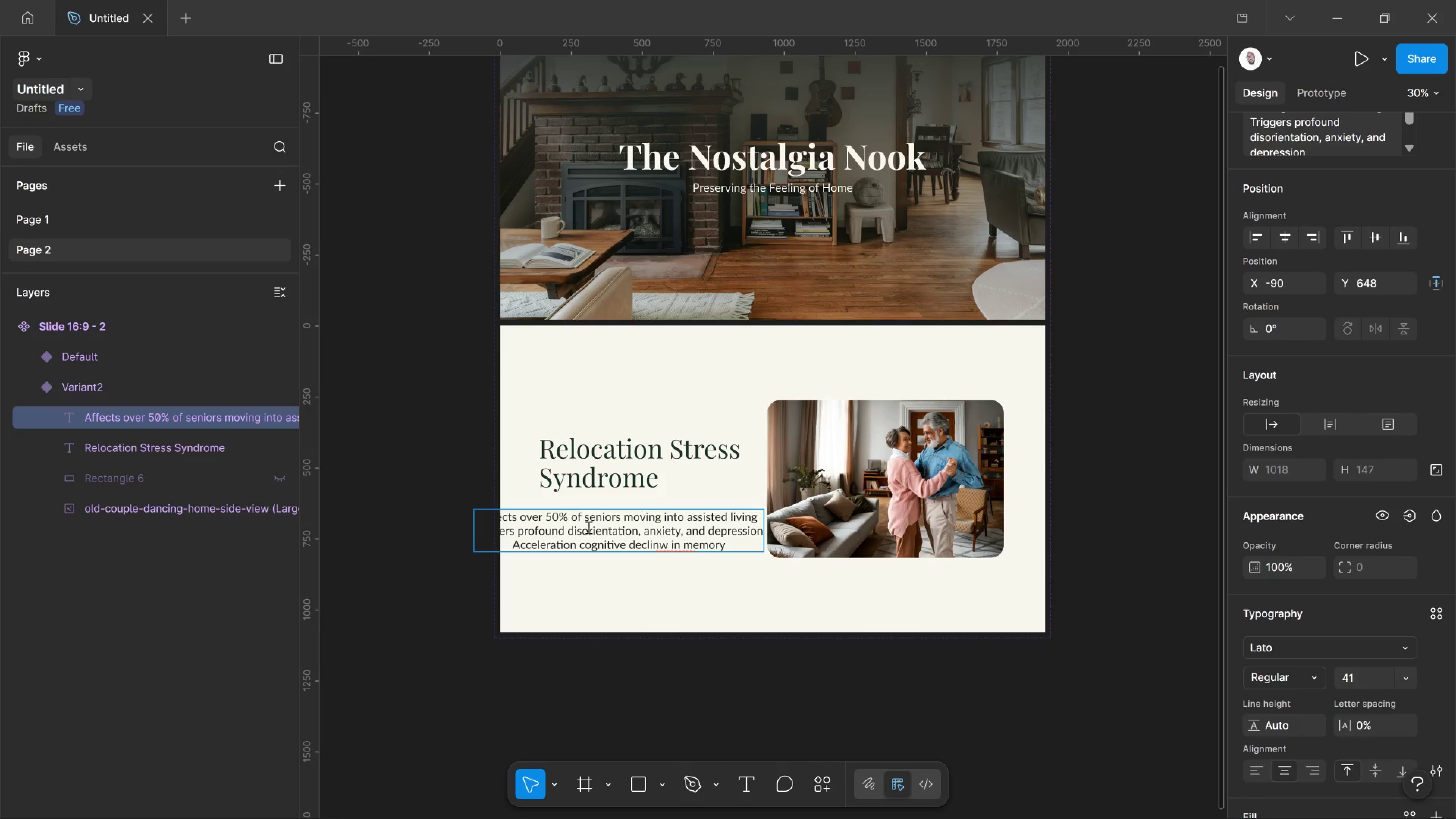 
hold_key(key=ControlLeft, duration=1.09)
hold_key(key=ControlLeft, duration=0.43)
scroll: coordinate [591, 566], scroll_direction: up, amount: 6.0
 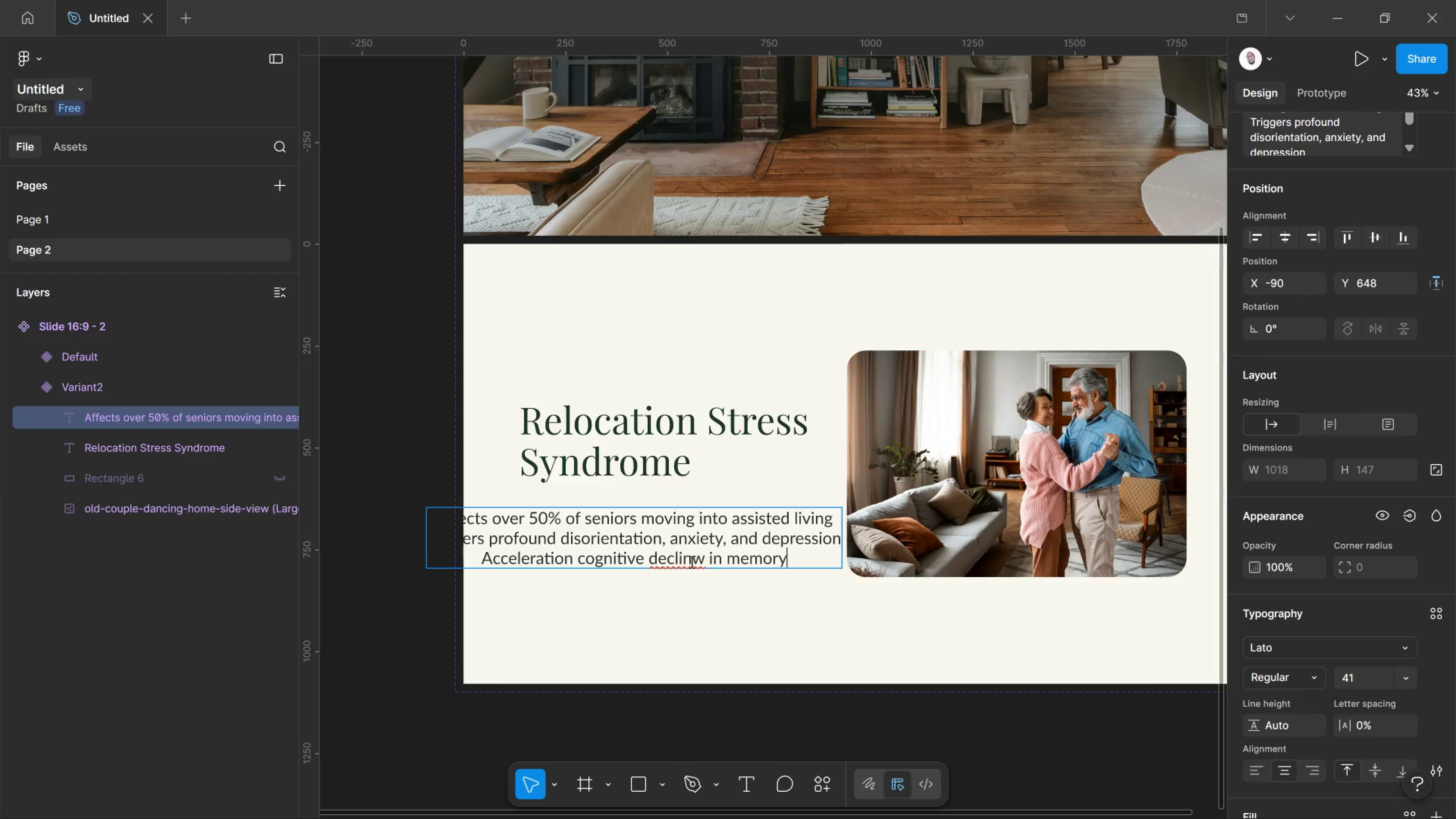 
left_click_drag(start_coordinate=[693, 562], to_coordinate=[695, 562])
 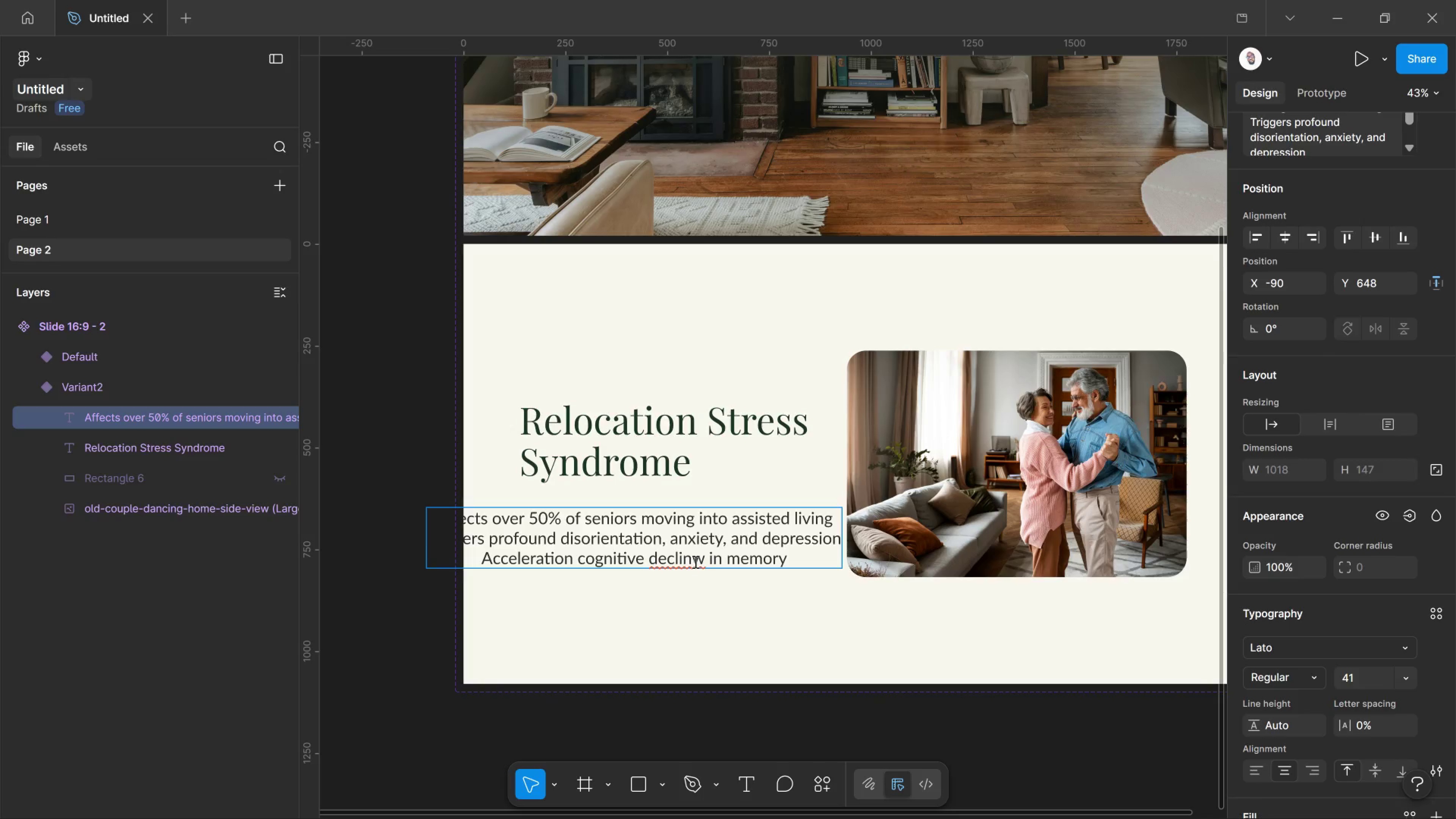 
key(Delete)
 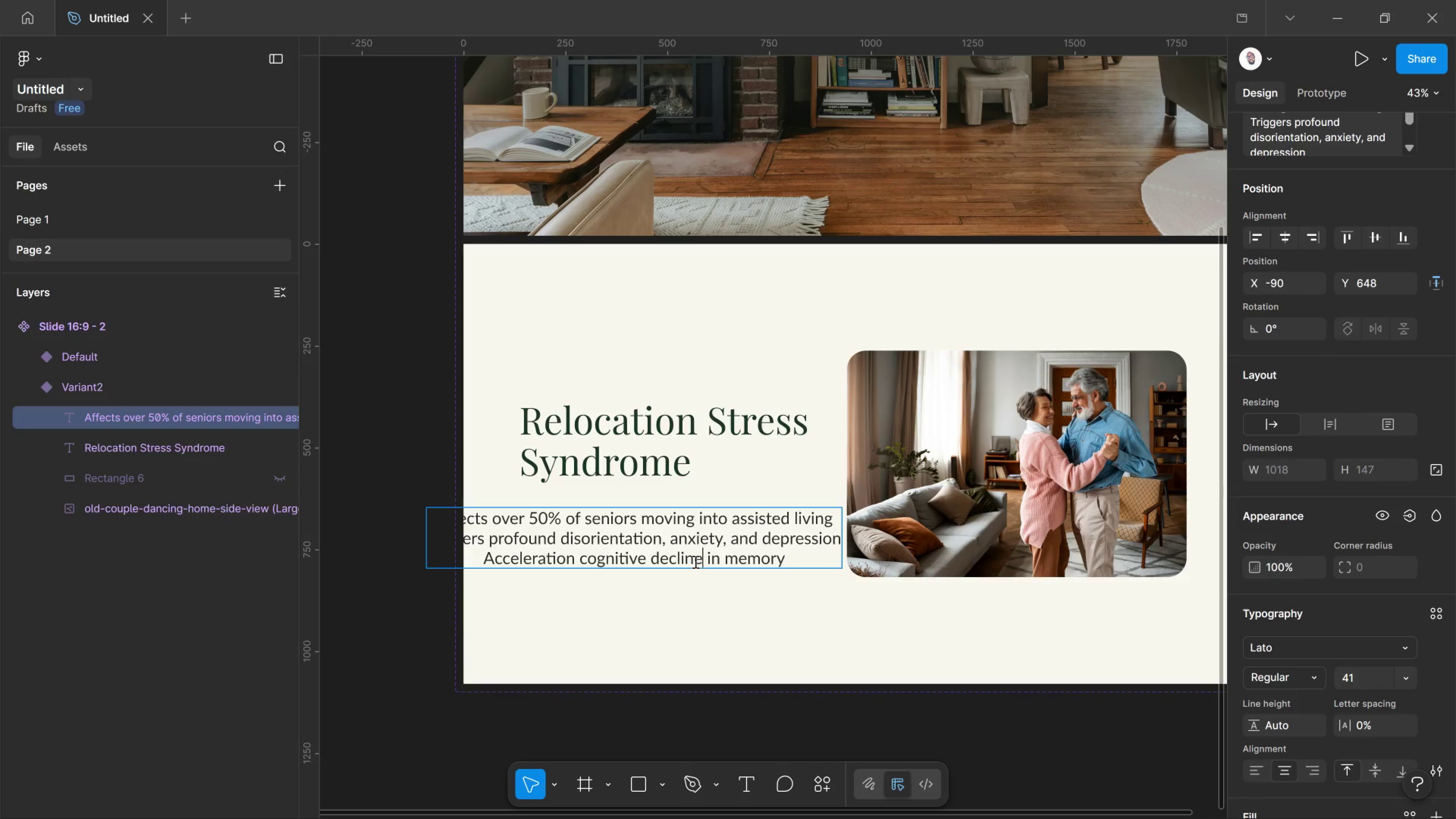 
key(E)
 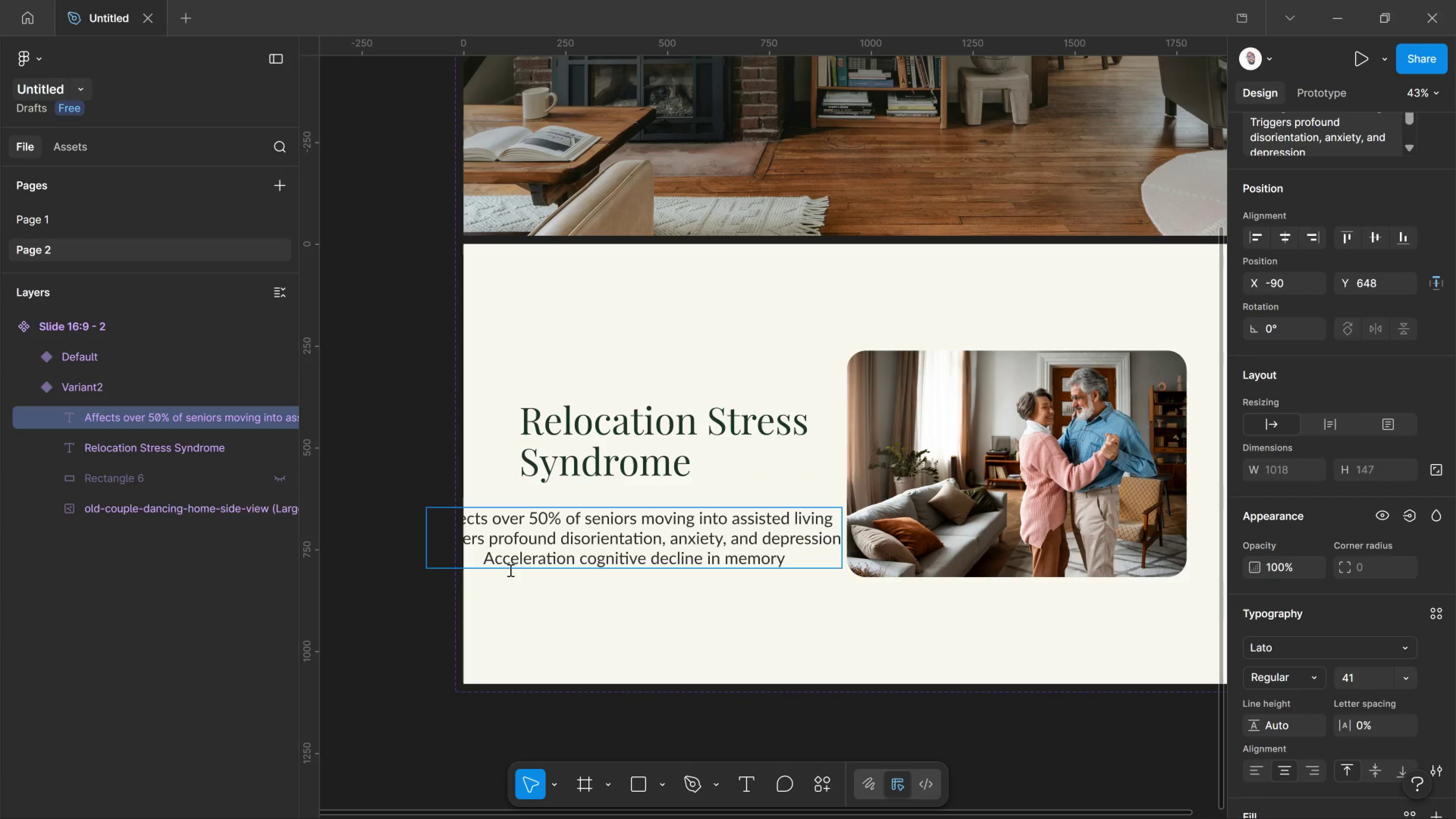 
left_click_drag(start_coordinate=[521, 566], to_coordinate=[521, 568])
 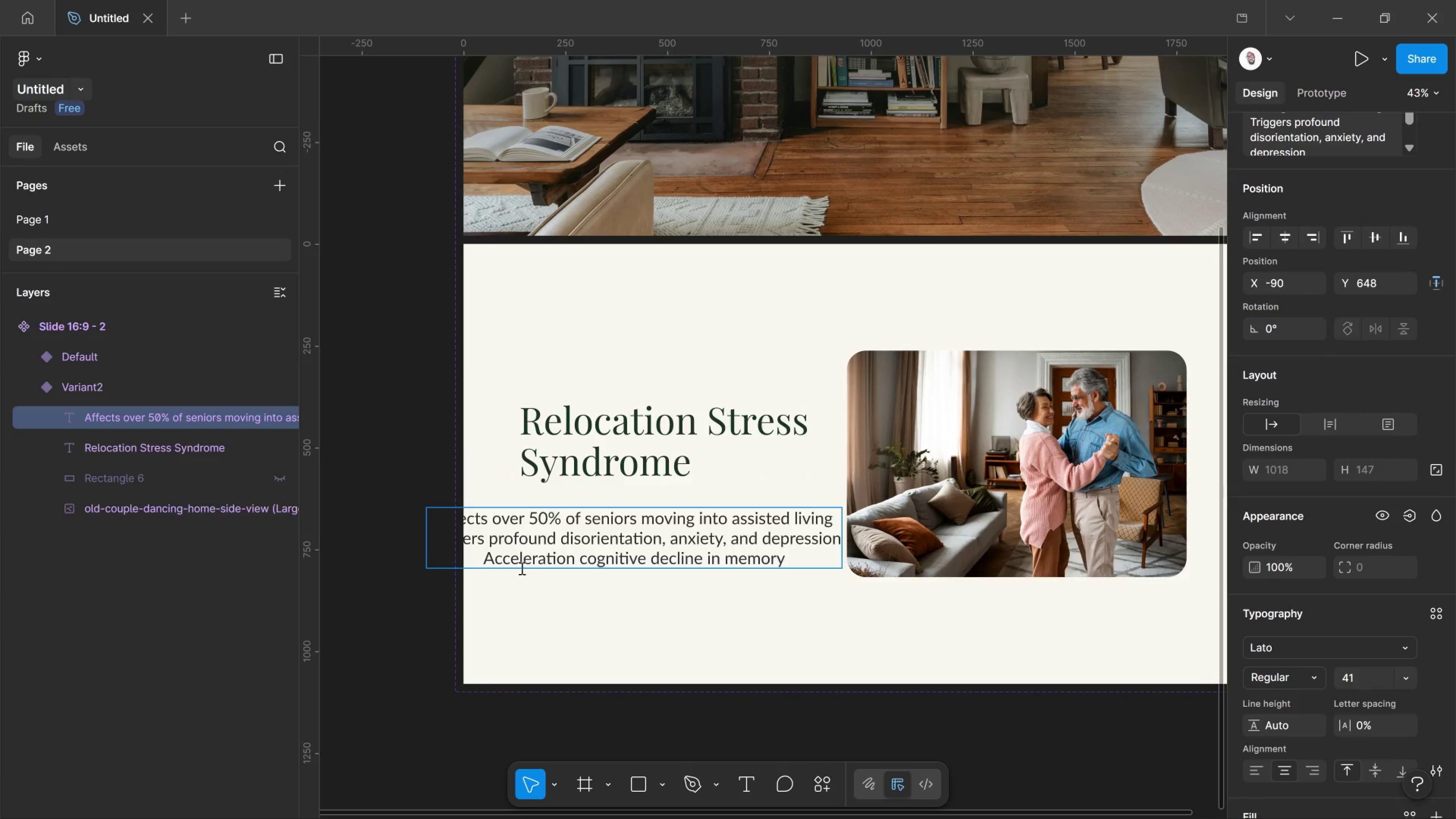 
key(Control+A)
 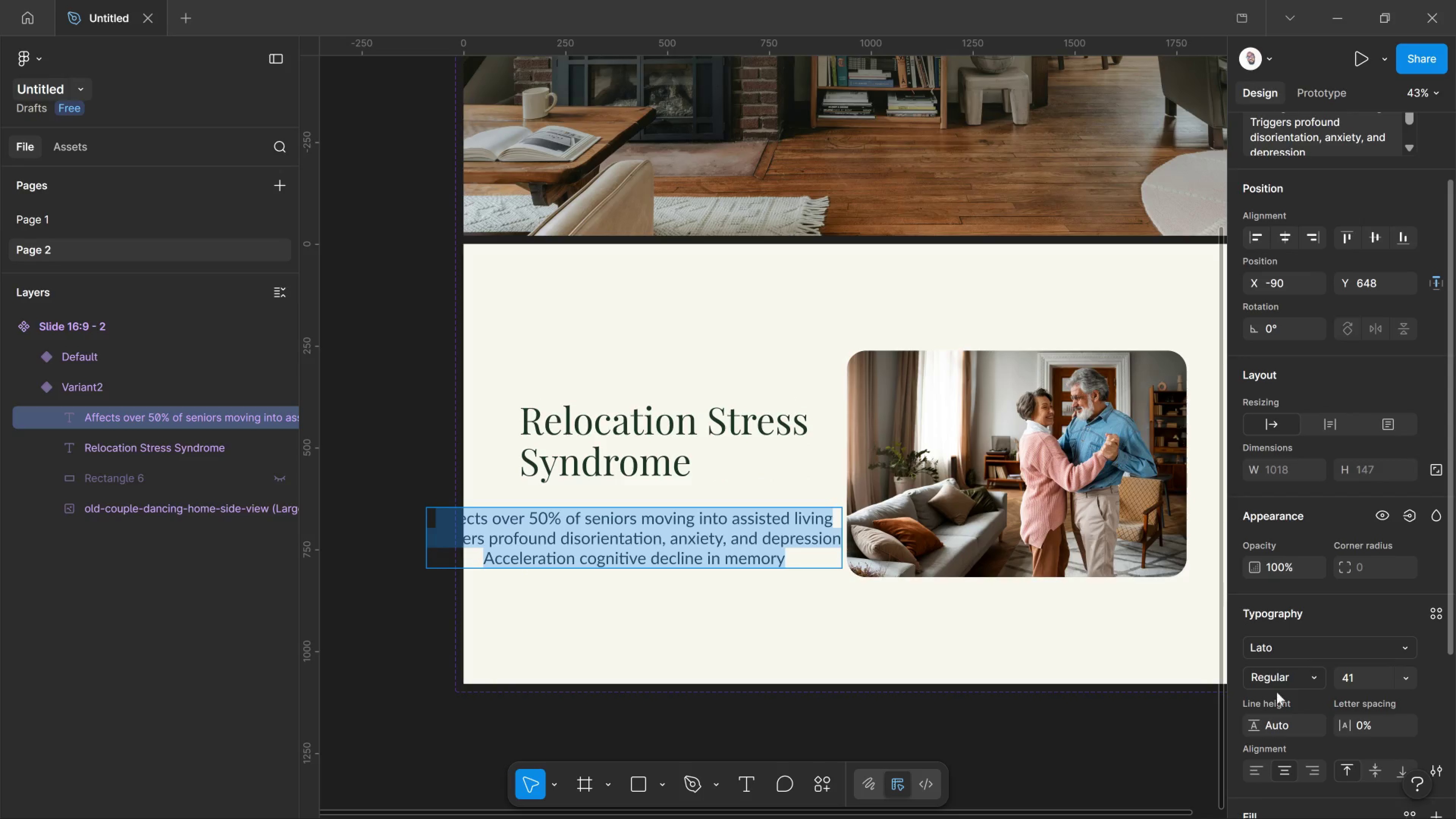 
left_click([1258, 763])
 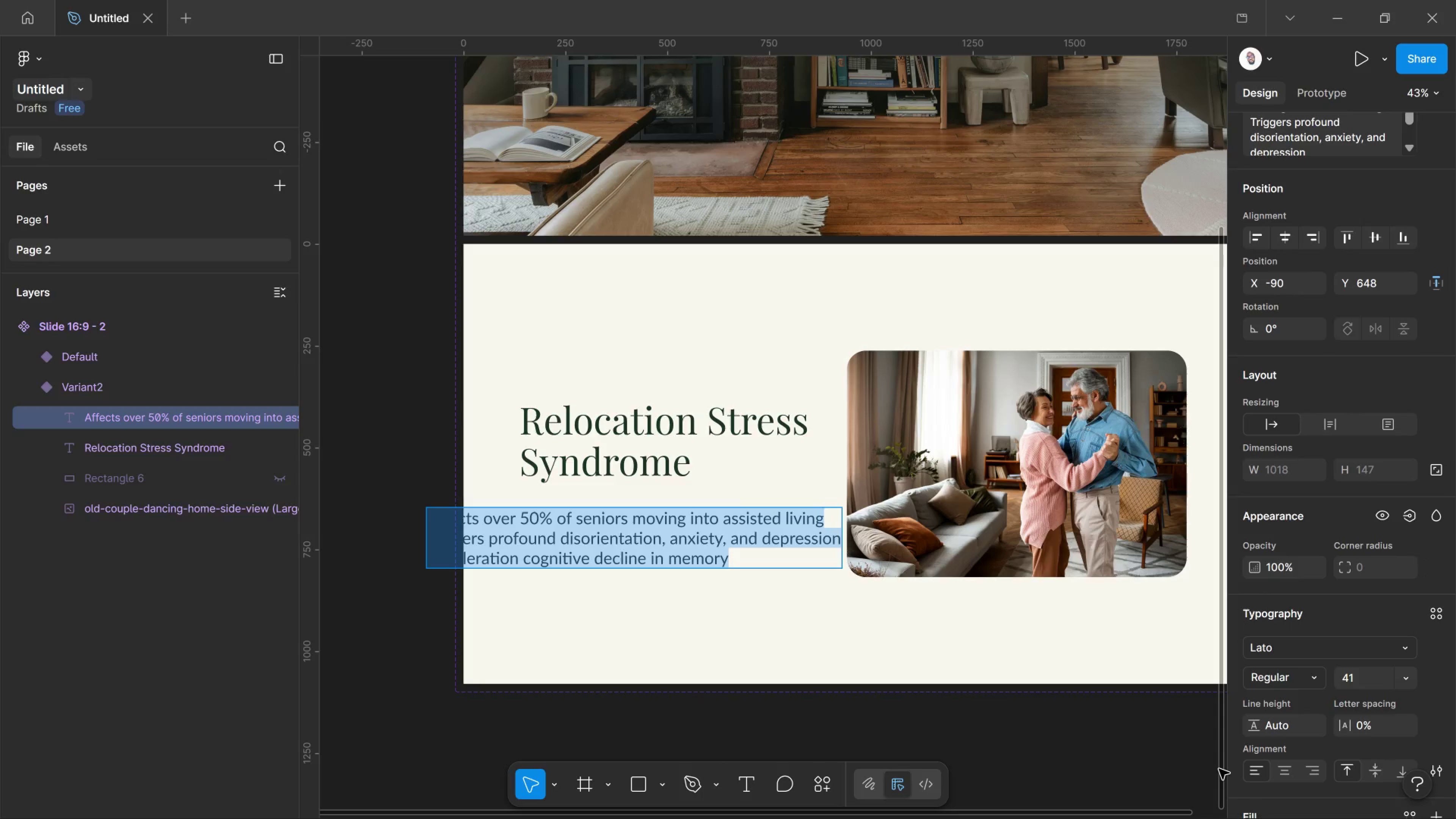 
wait(13.25)
 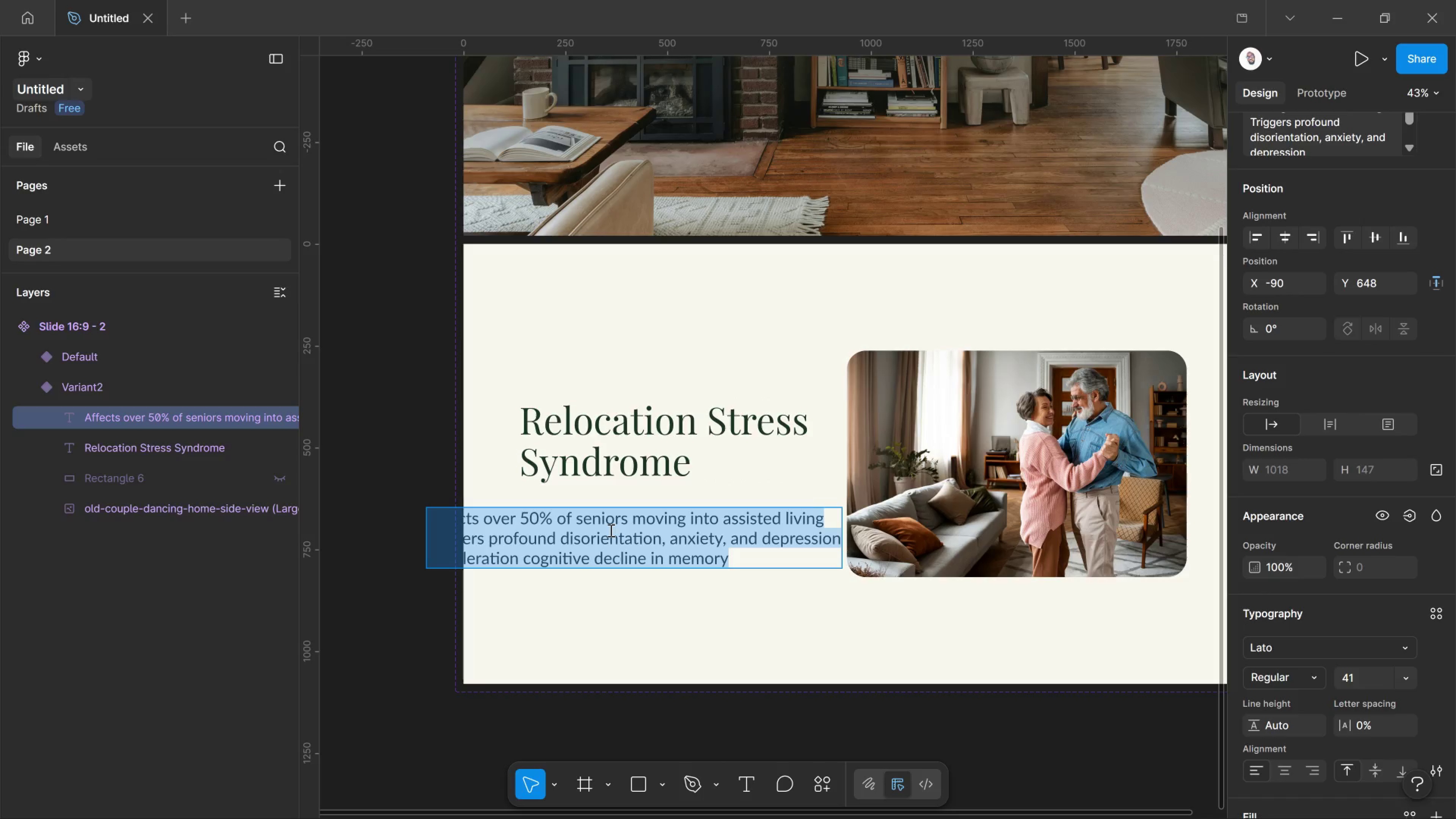 
key(Control+Shift+Comma)
 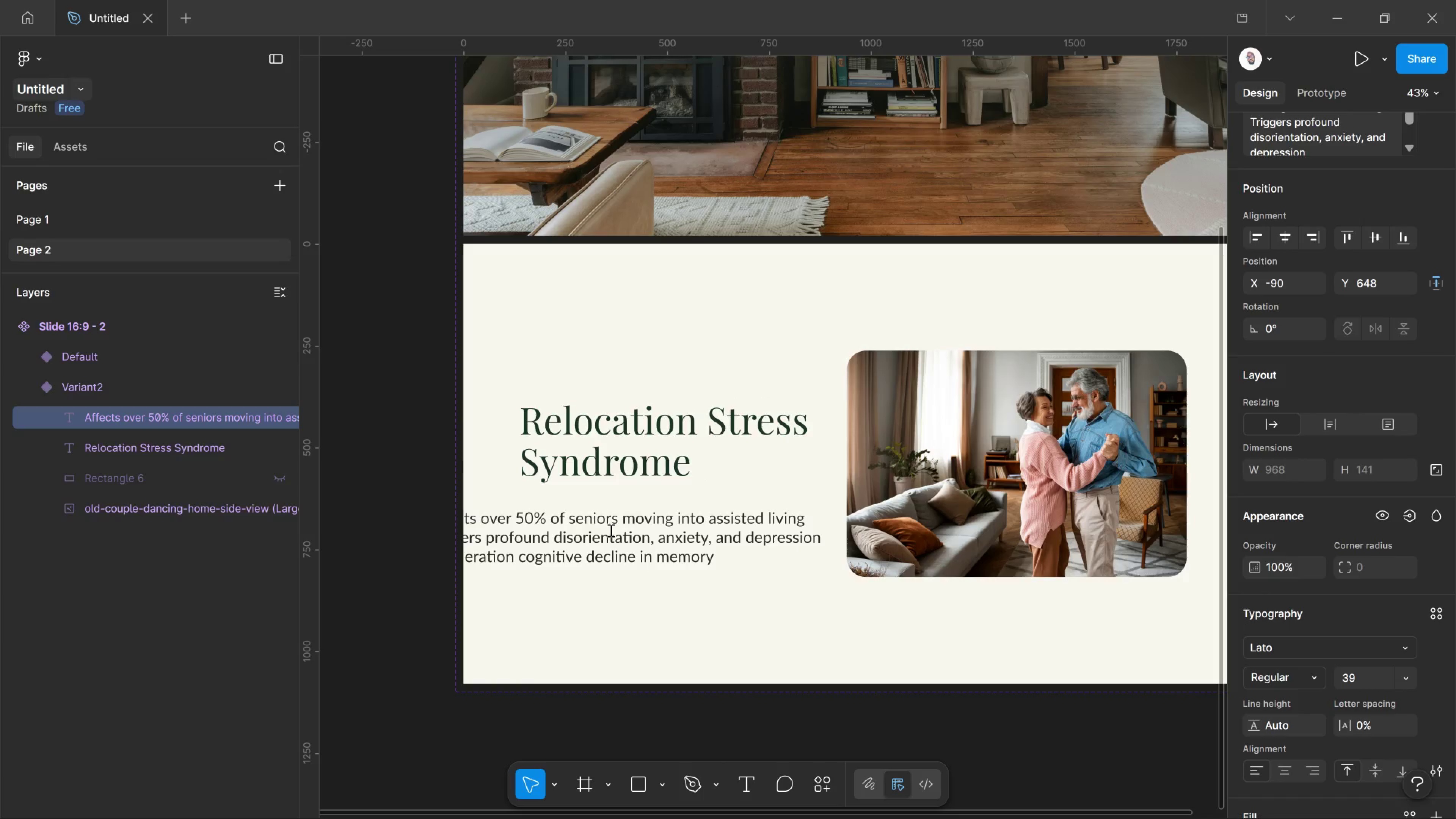 
key(Control+Shift+Comma)
 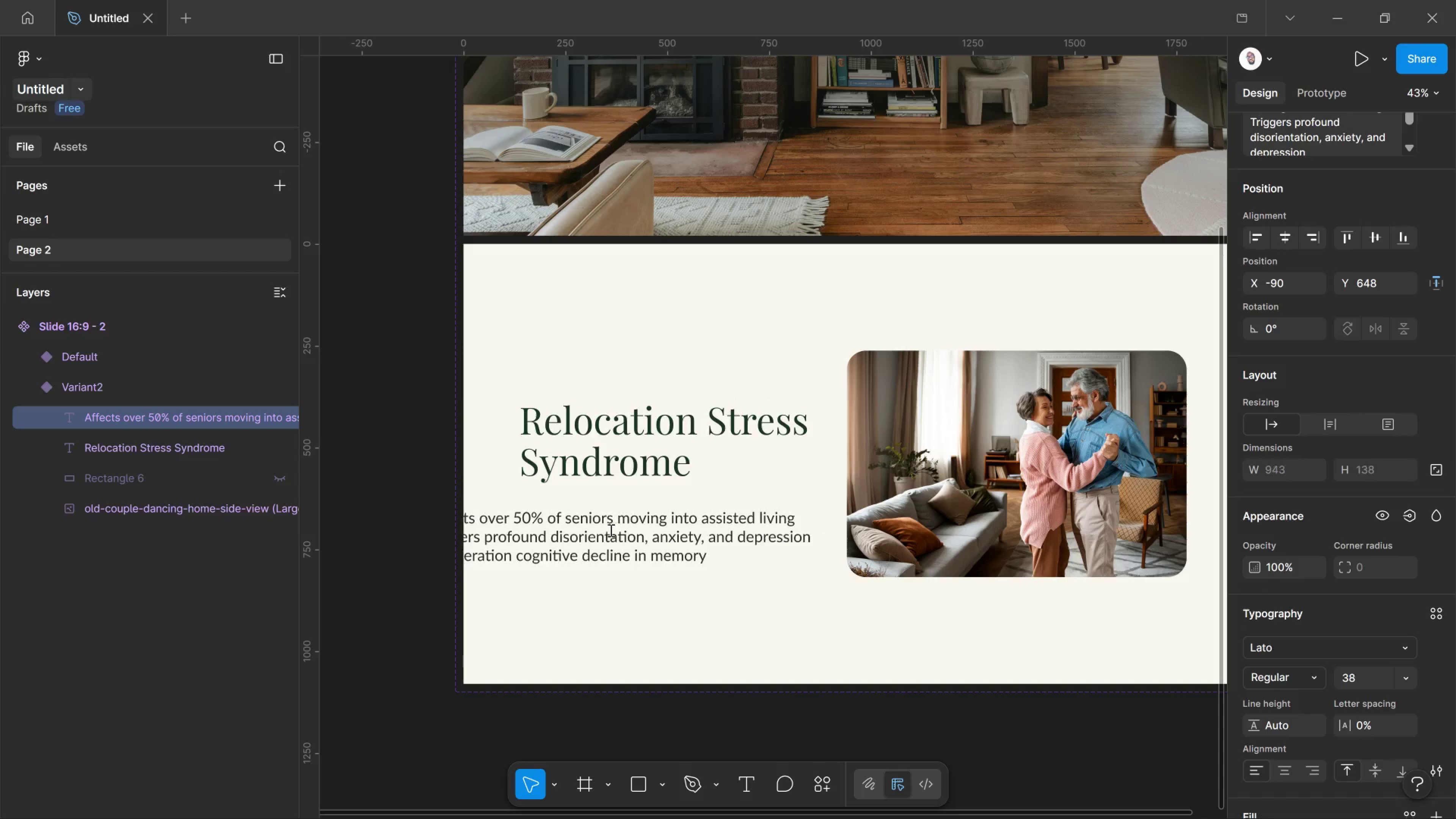 
key(Control+Shift+Comma)
 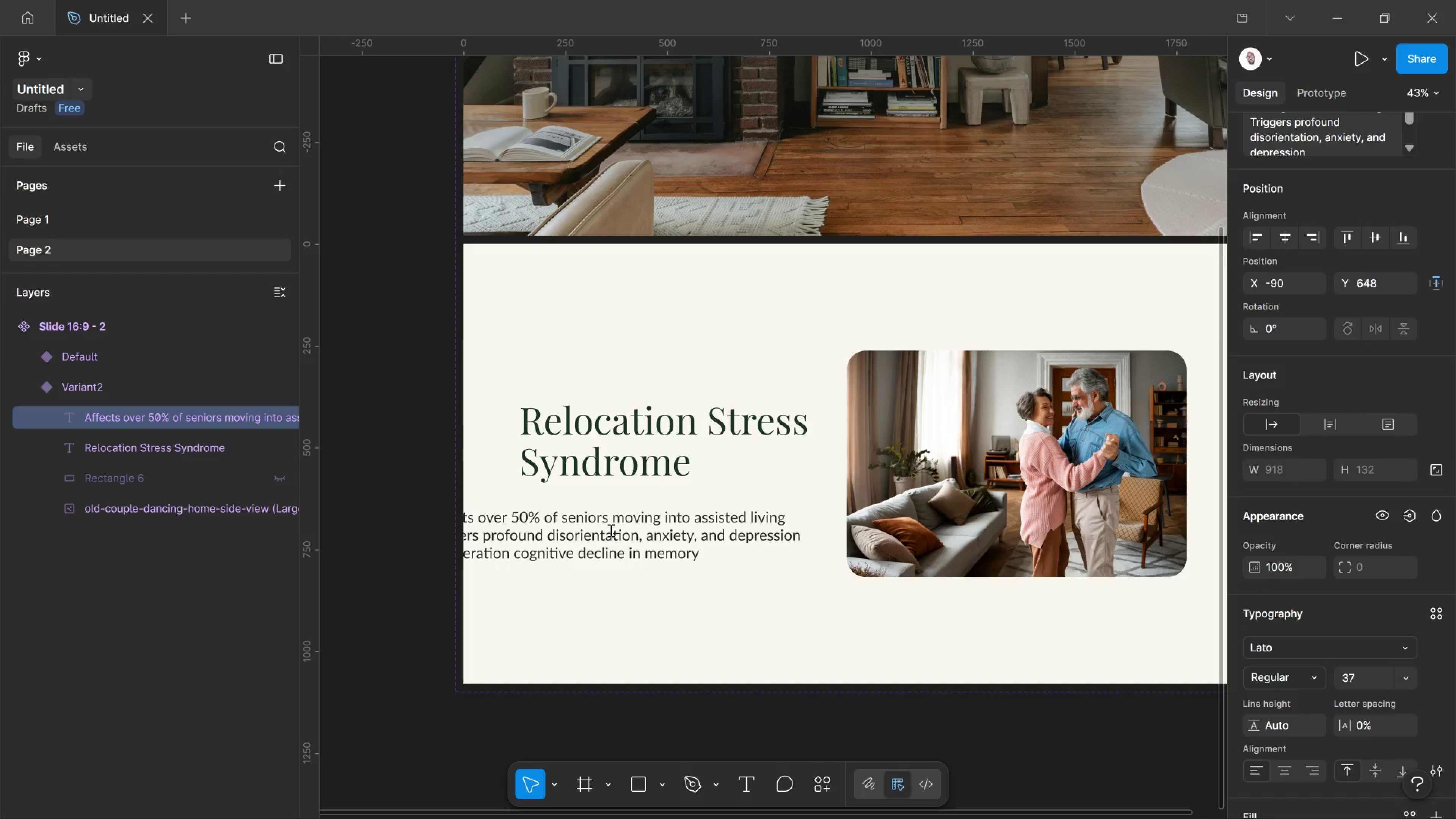 
key(Control+Shift+Comma)
 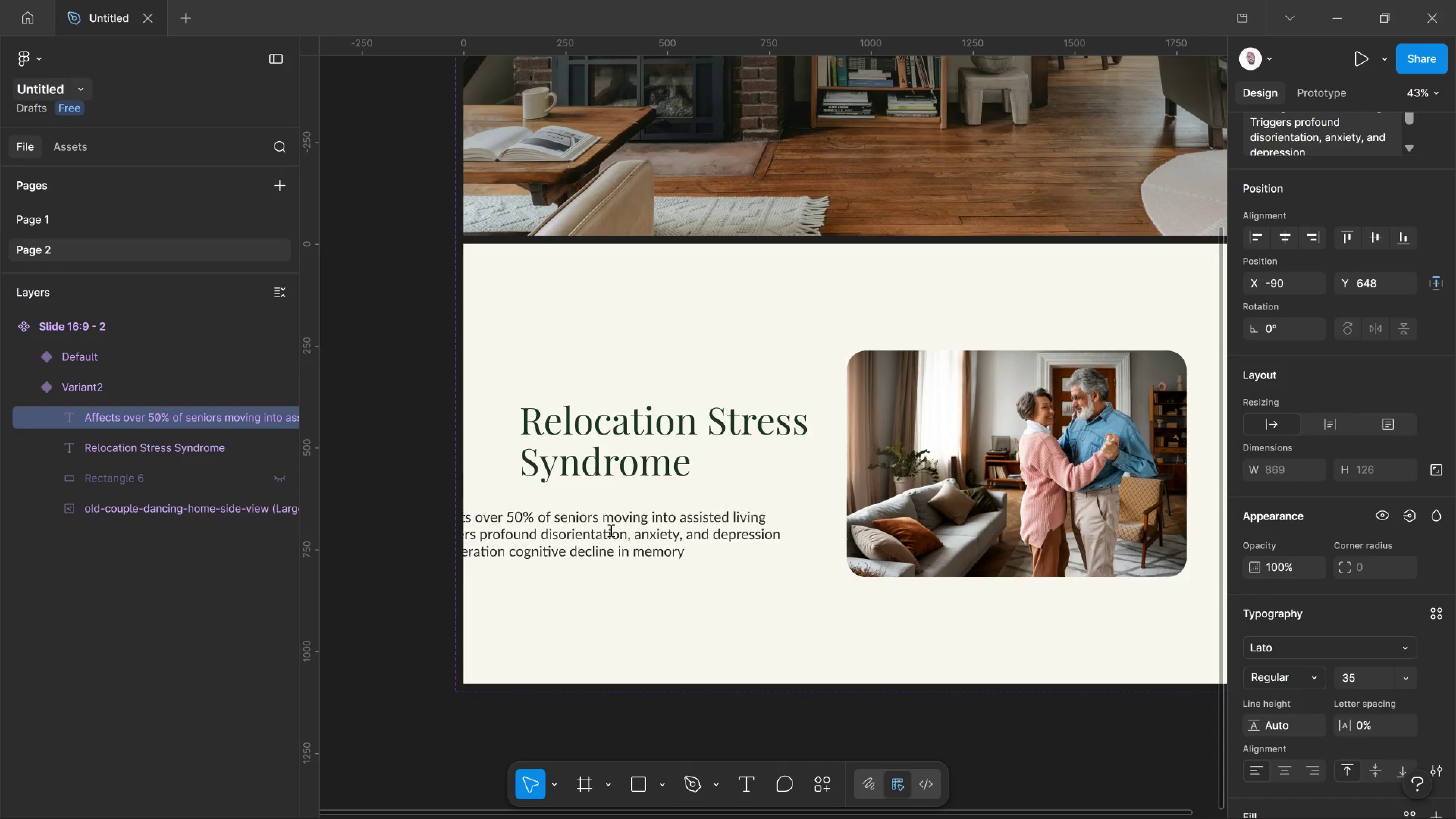 
key(Control+Shift+Comma)
 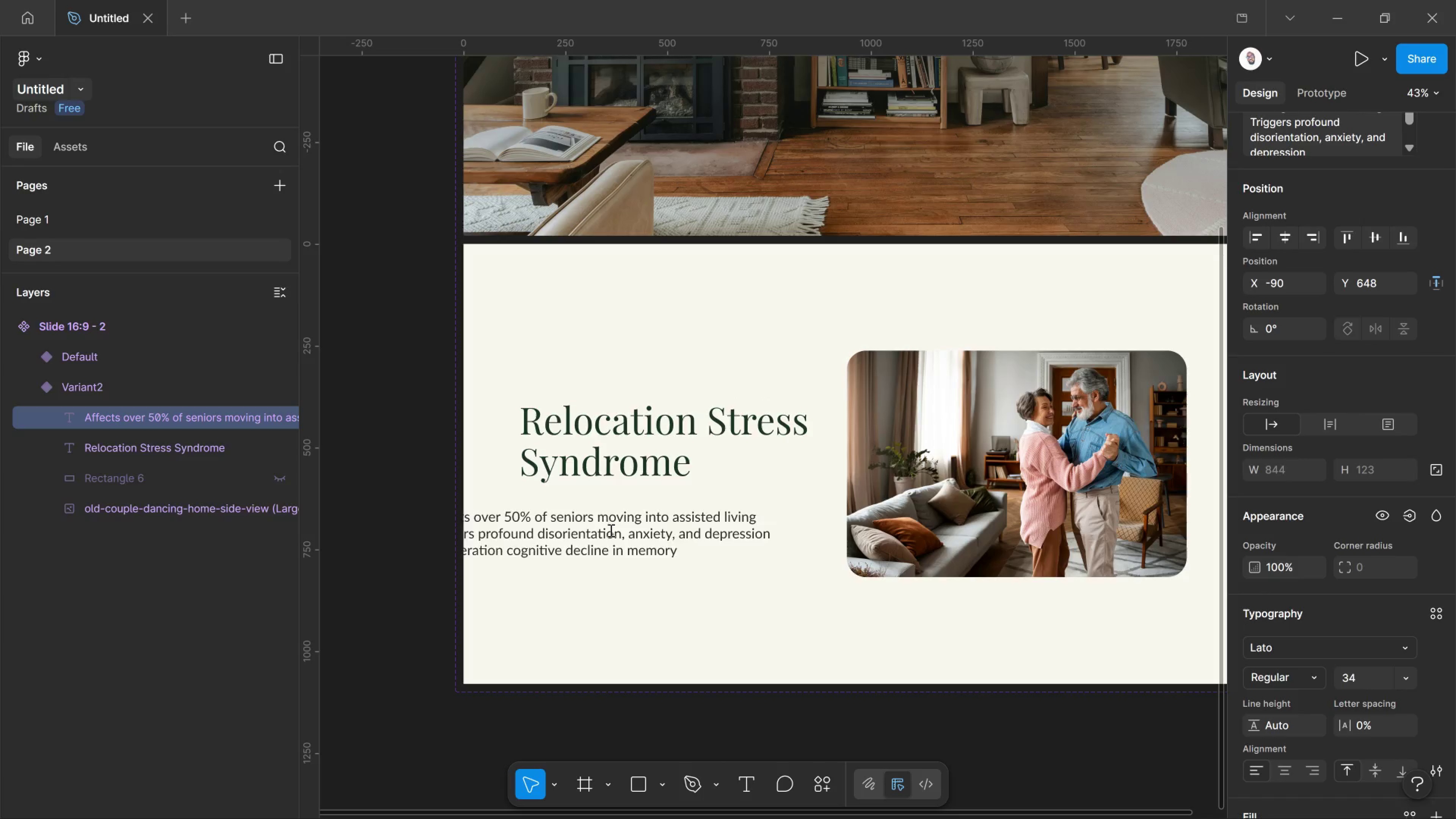 
key(Control+Shift+Comma)
 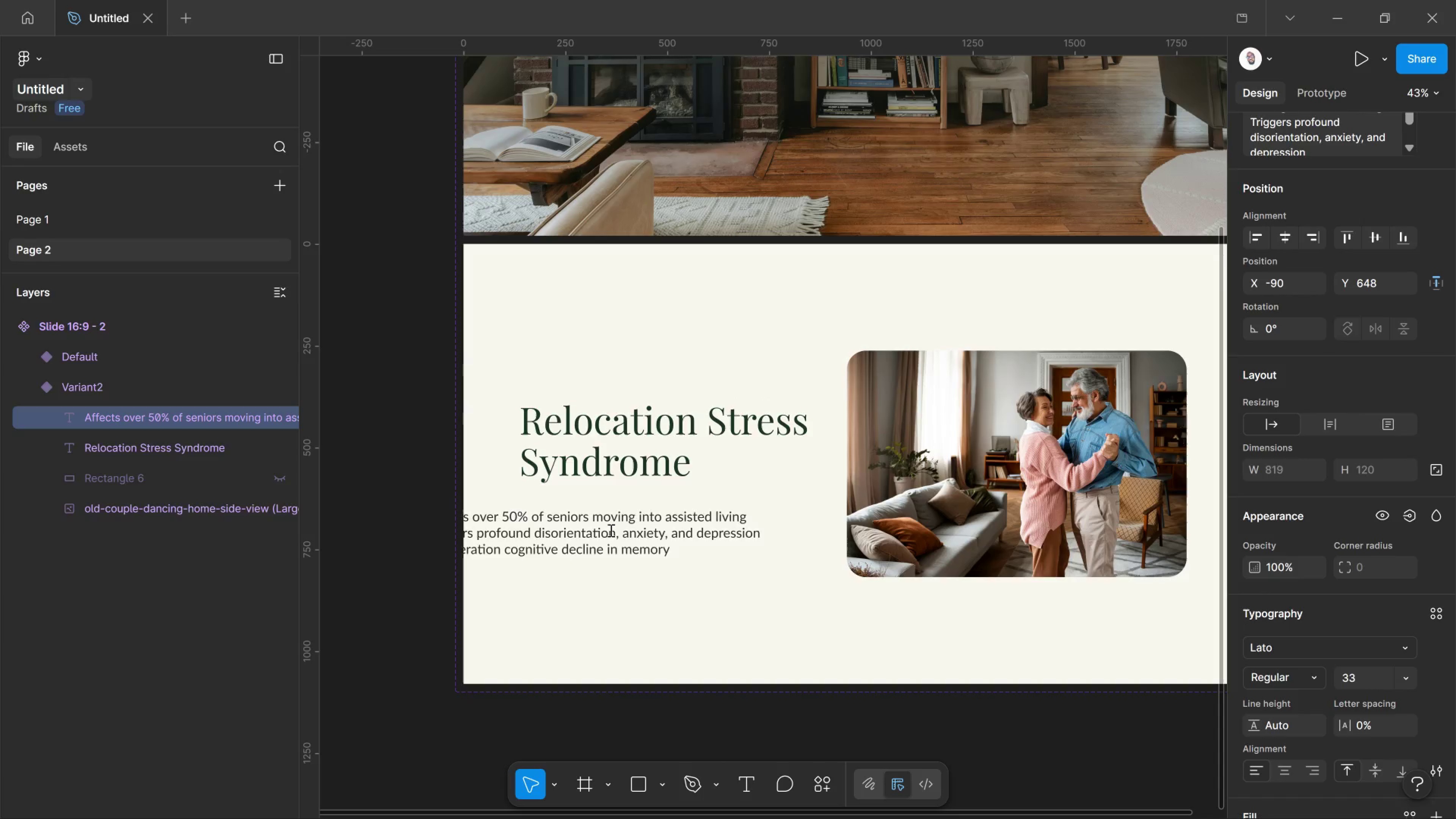 
key(Control+Shift+Comma)
 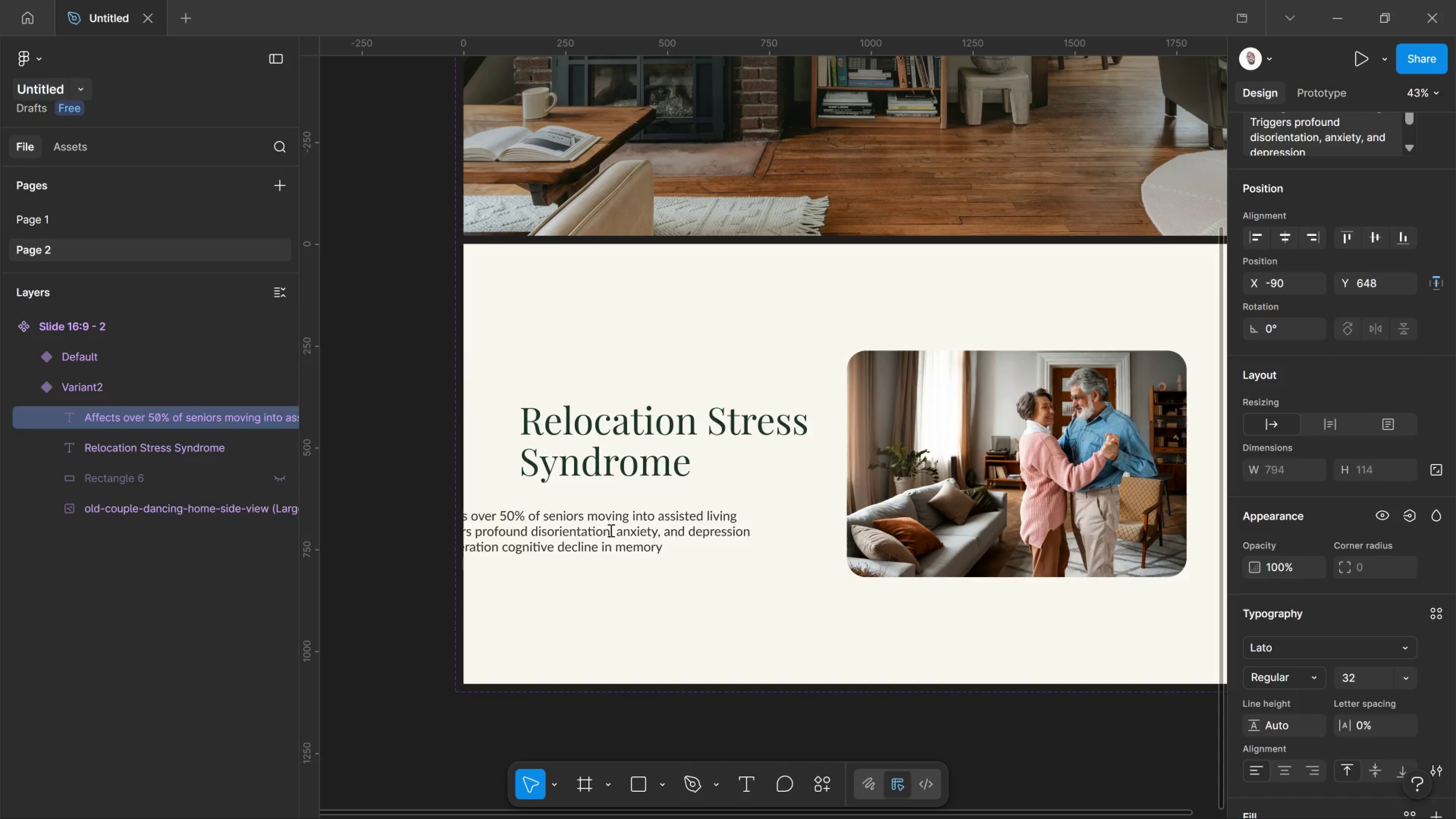 
key(Control+Shift+Comma)
 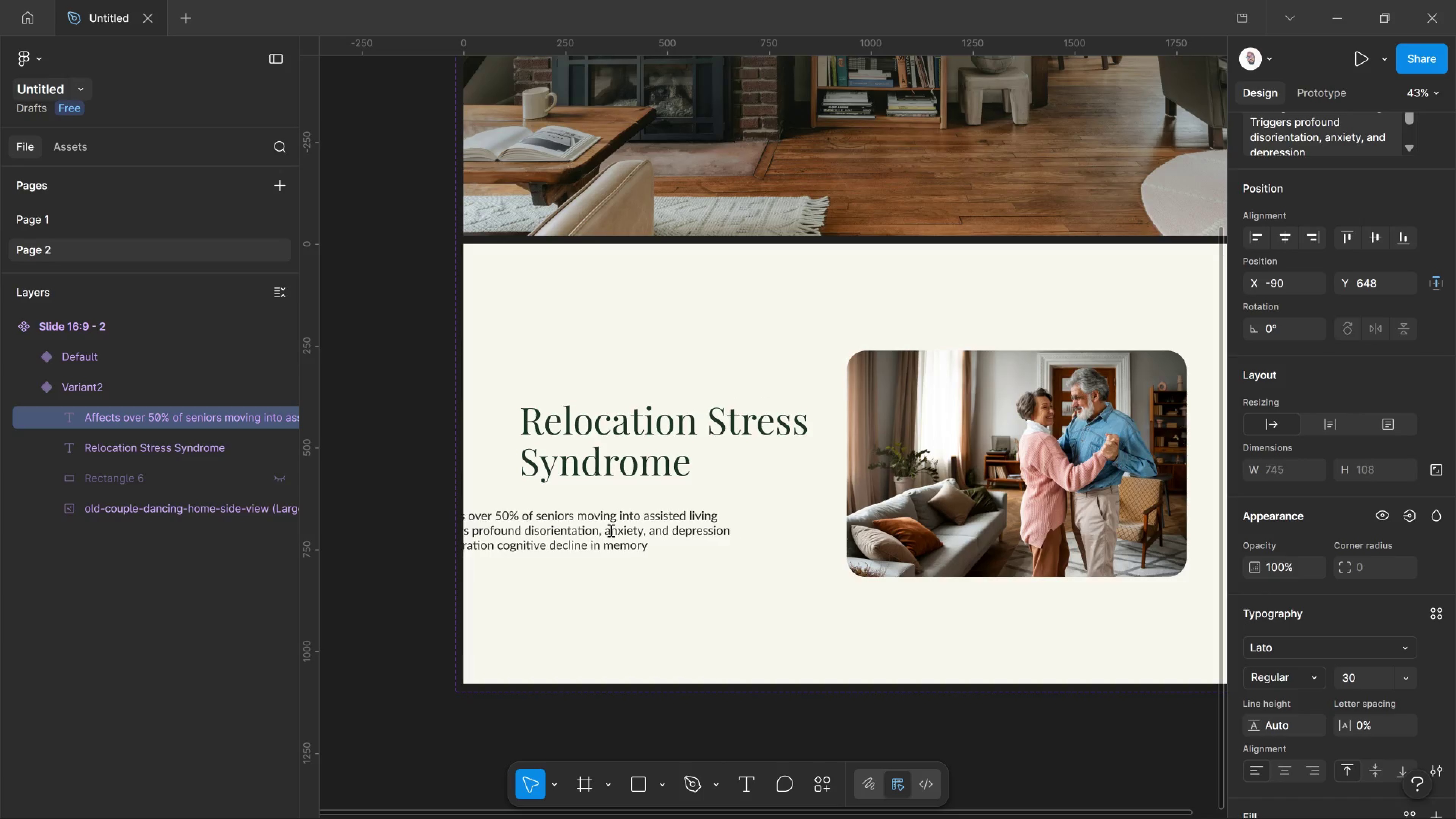 
key(Control+Shift+Comma)
 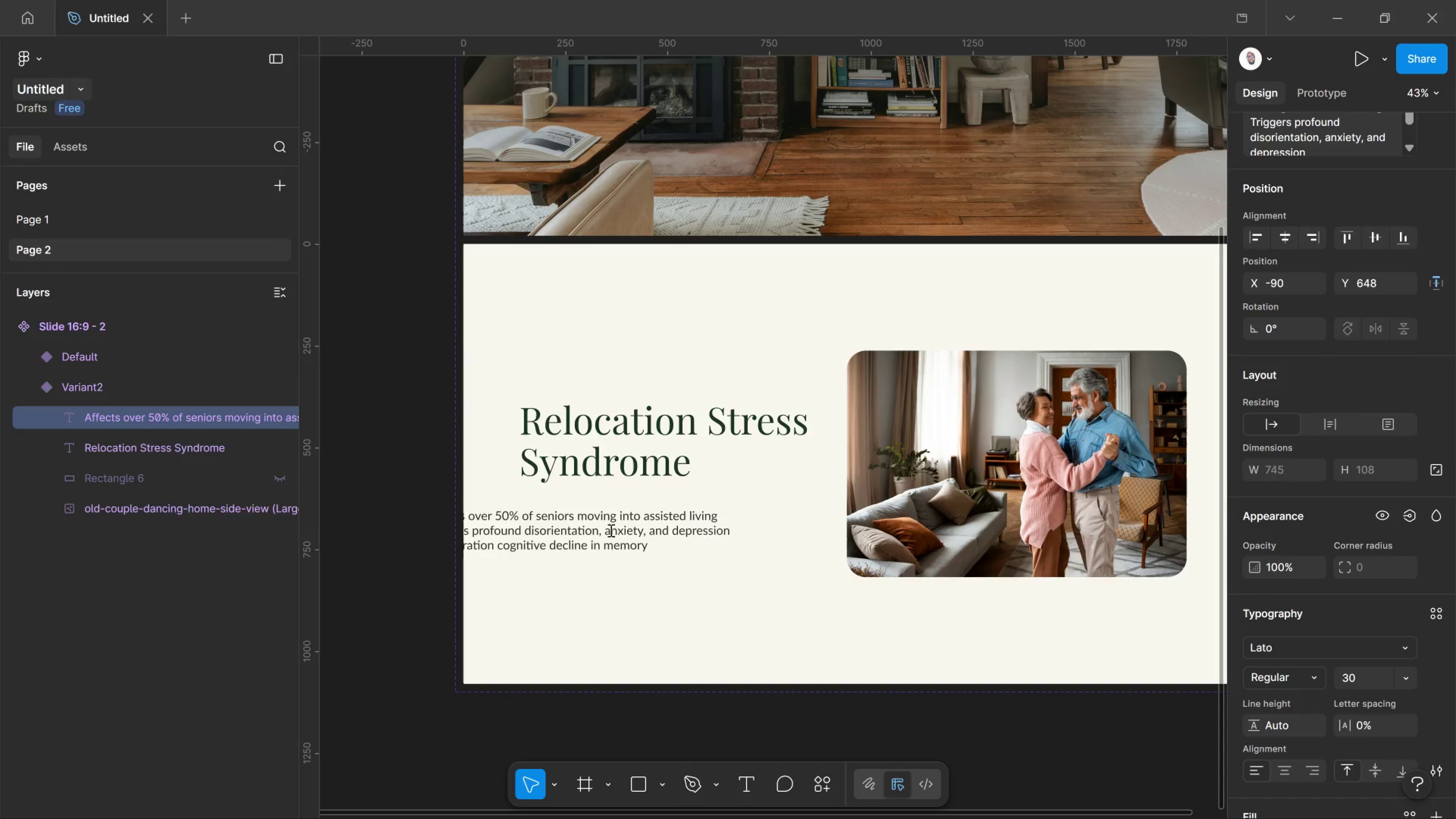 
key(Control+Shift+Comma)
 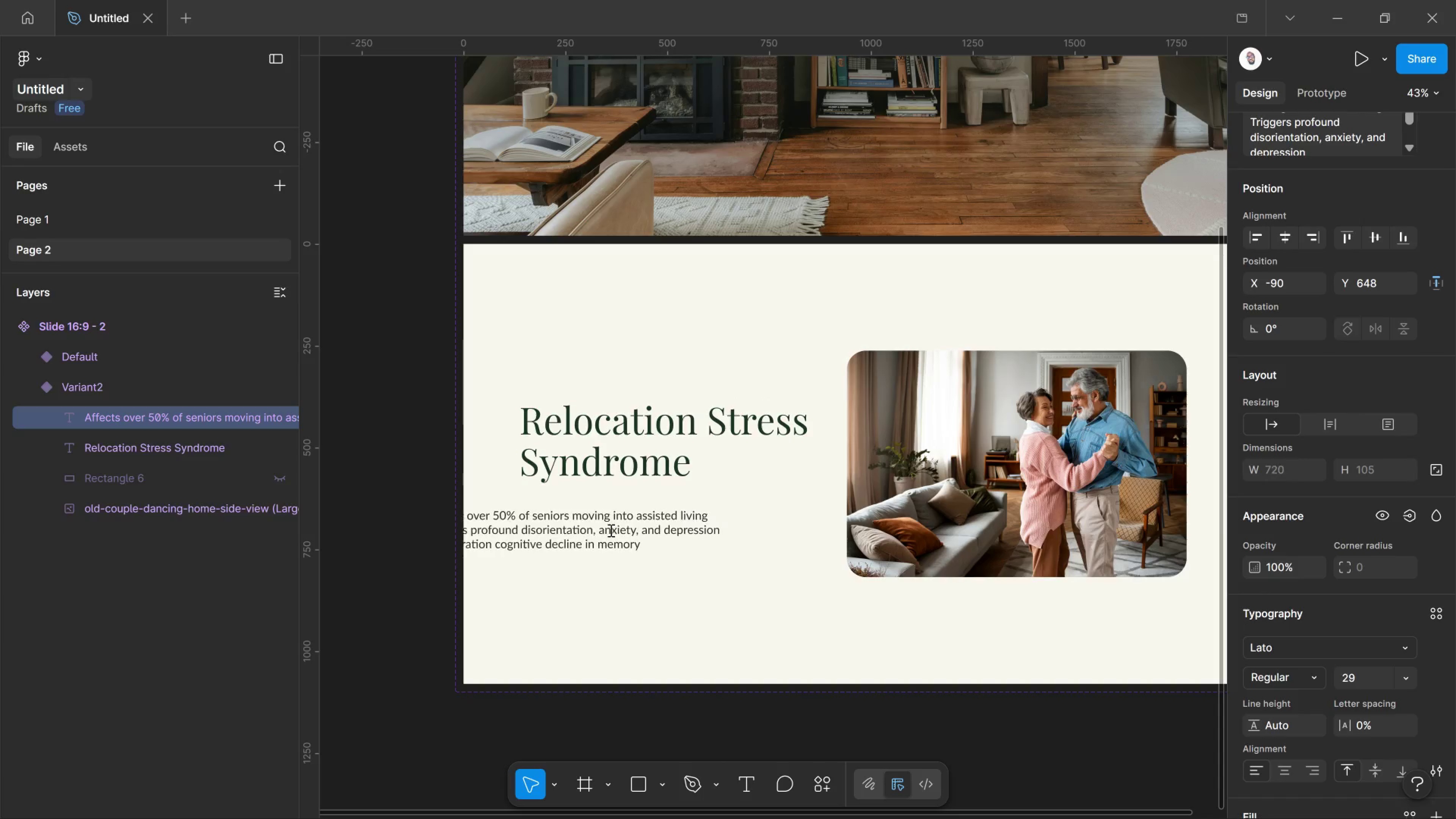 
key(Control+Shift+Comma)
 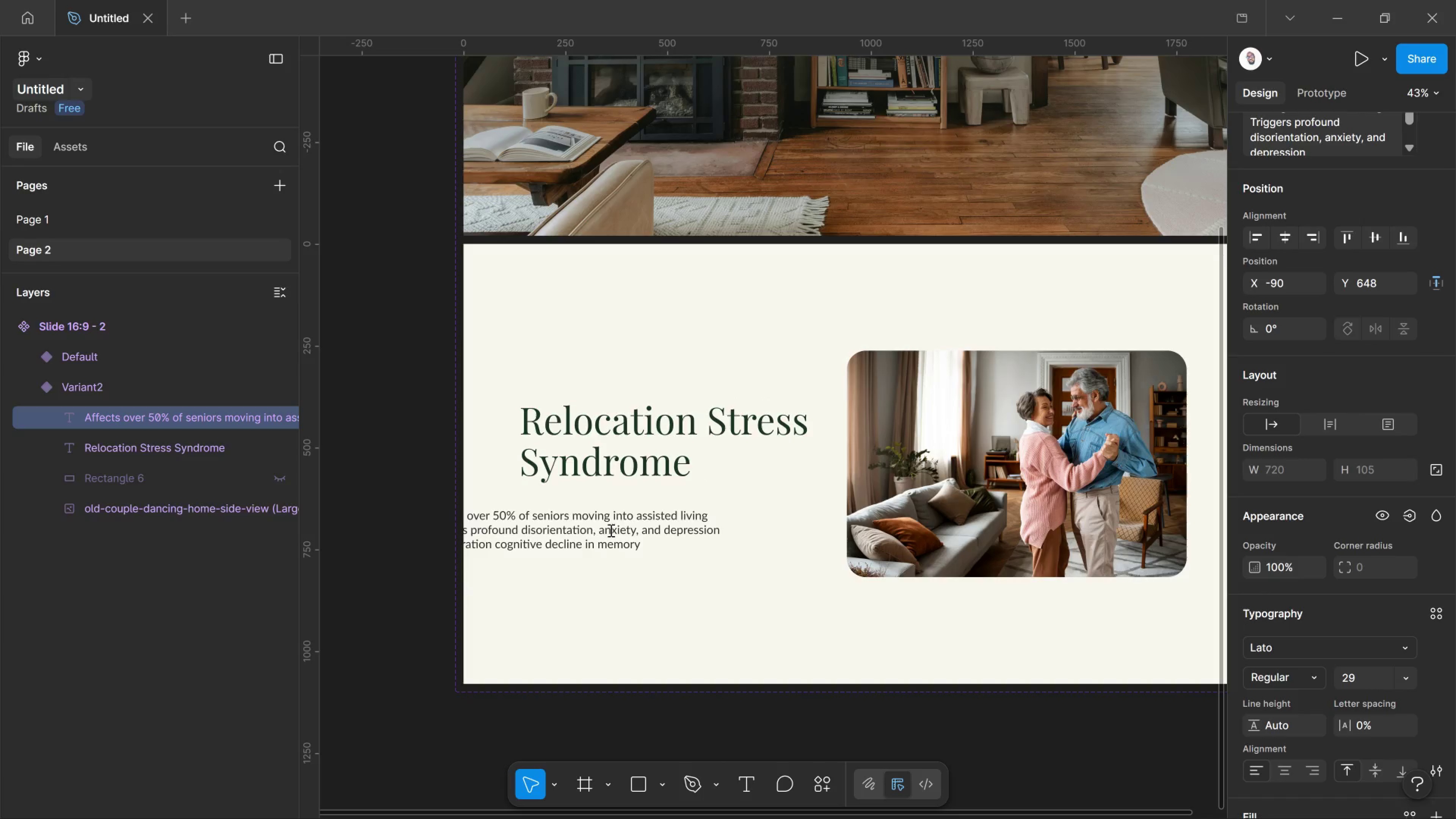 
key(Control+Shift+Comma)
 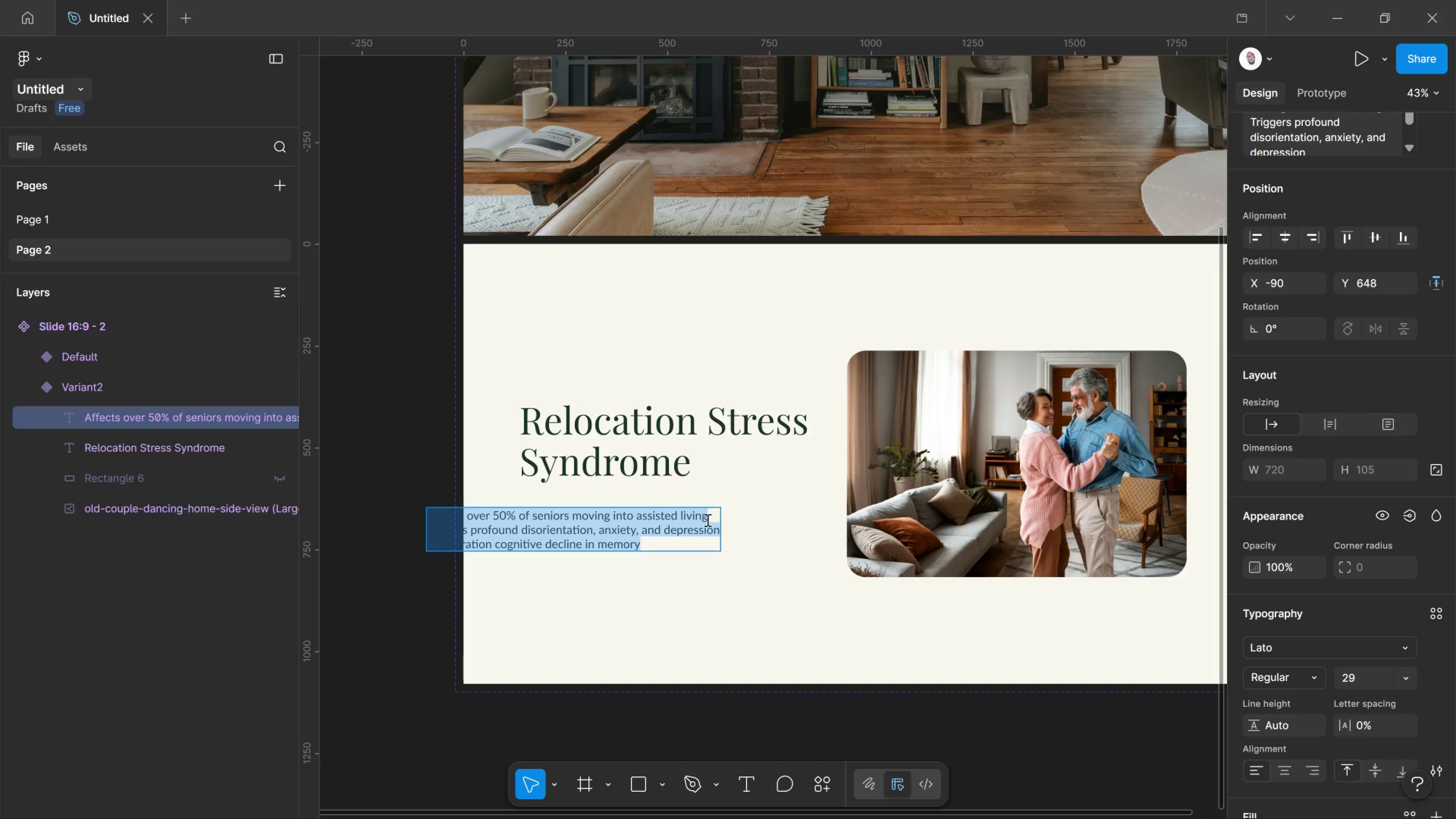 
left_click([784, 482])
 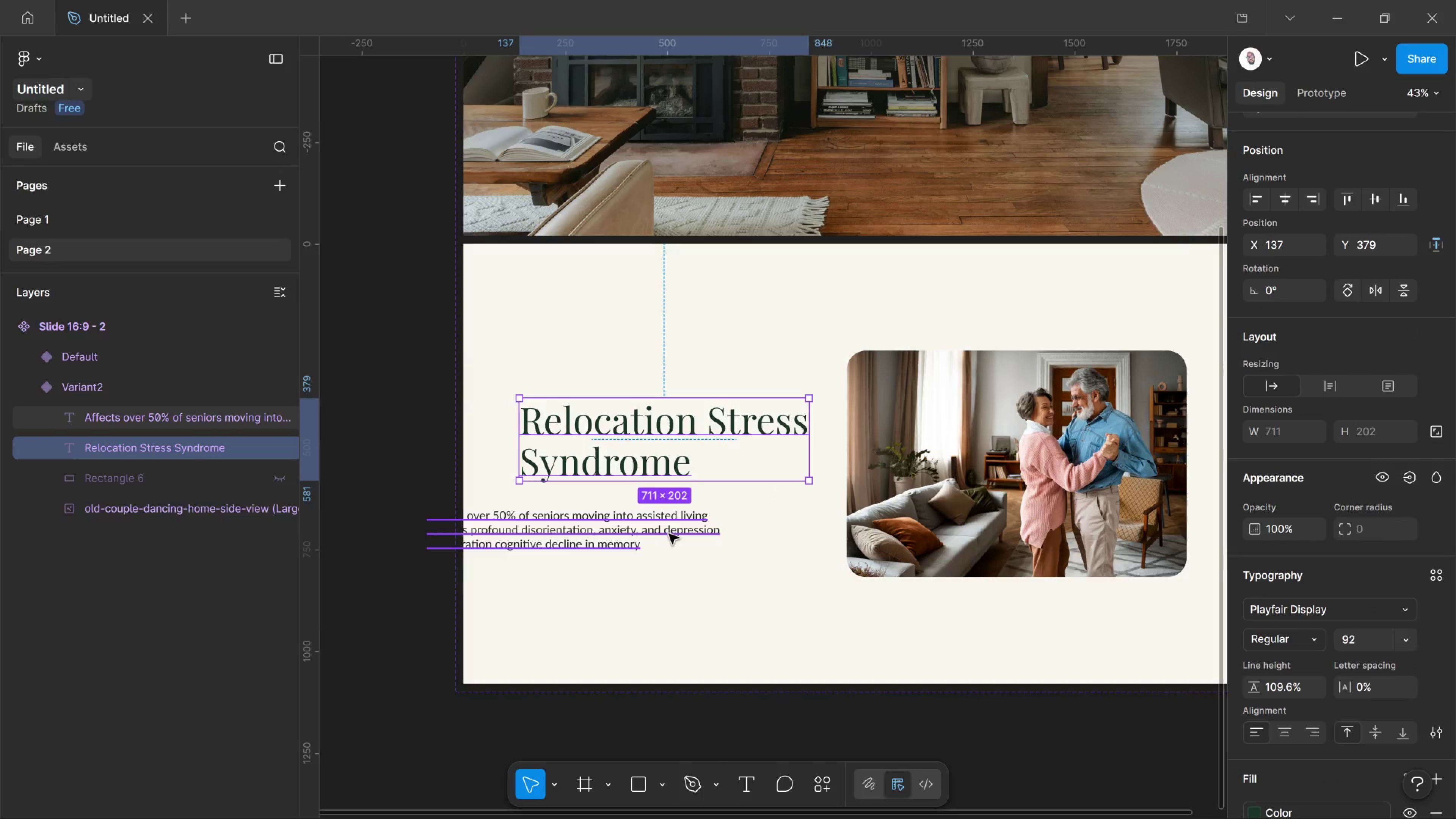 
left_click_drag(start_coordinate=[669, 534], to_coordinate=[766, 530])
 